 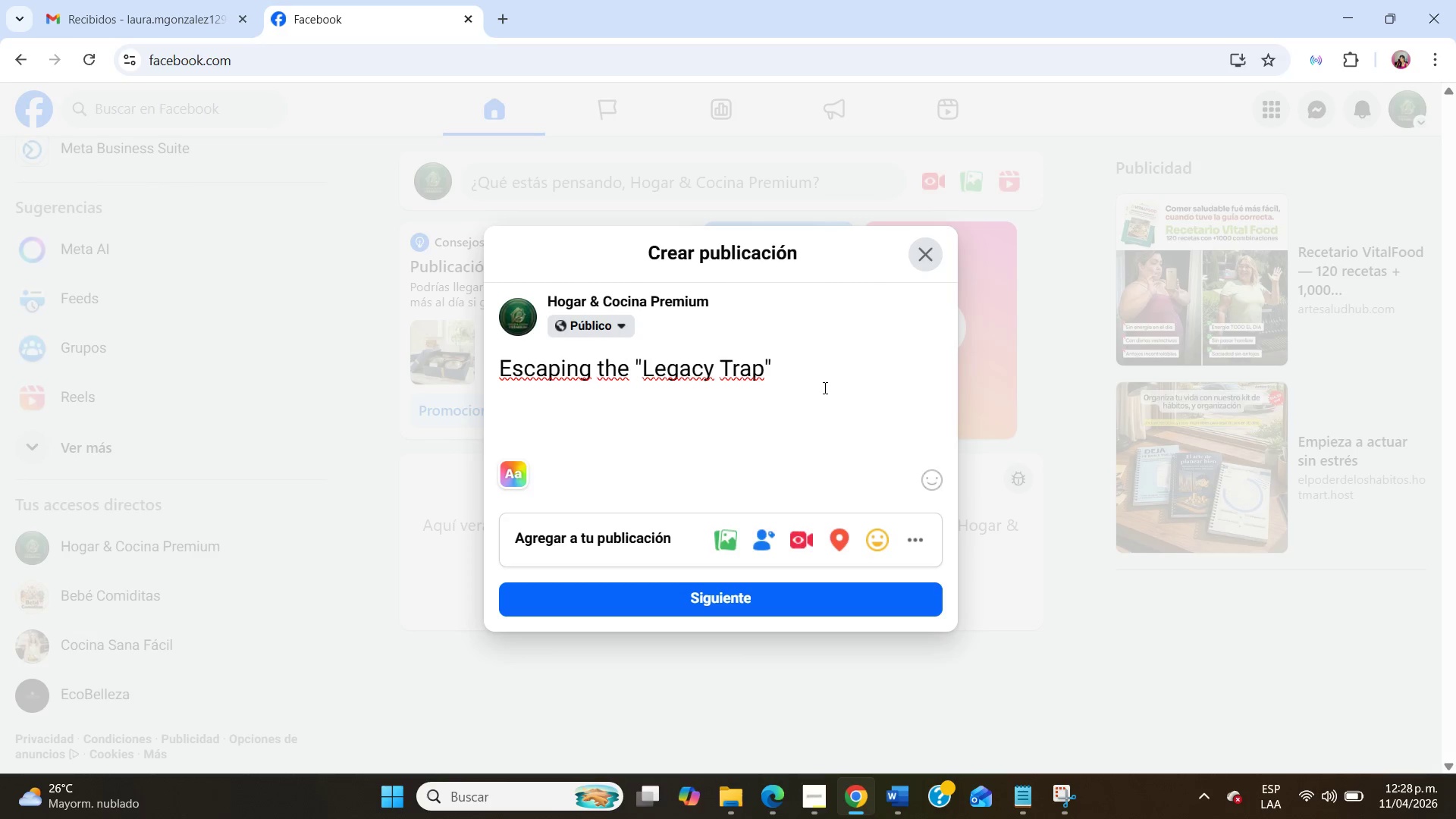 
type(_)
key(Backspace)
type(> How Family Manufacturers Can Mor)
key(Backspace)
type(dernize Without Breaking Tradition)
 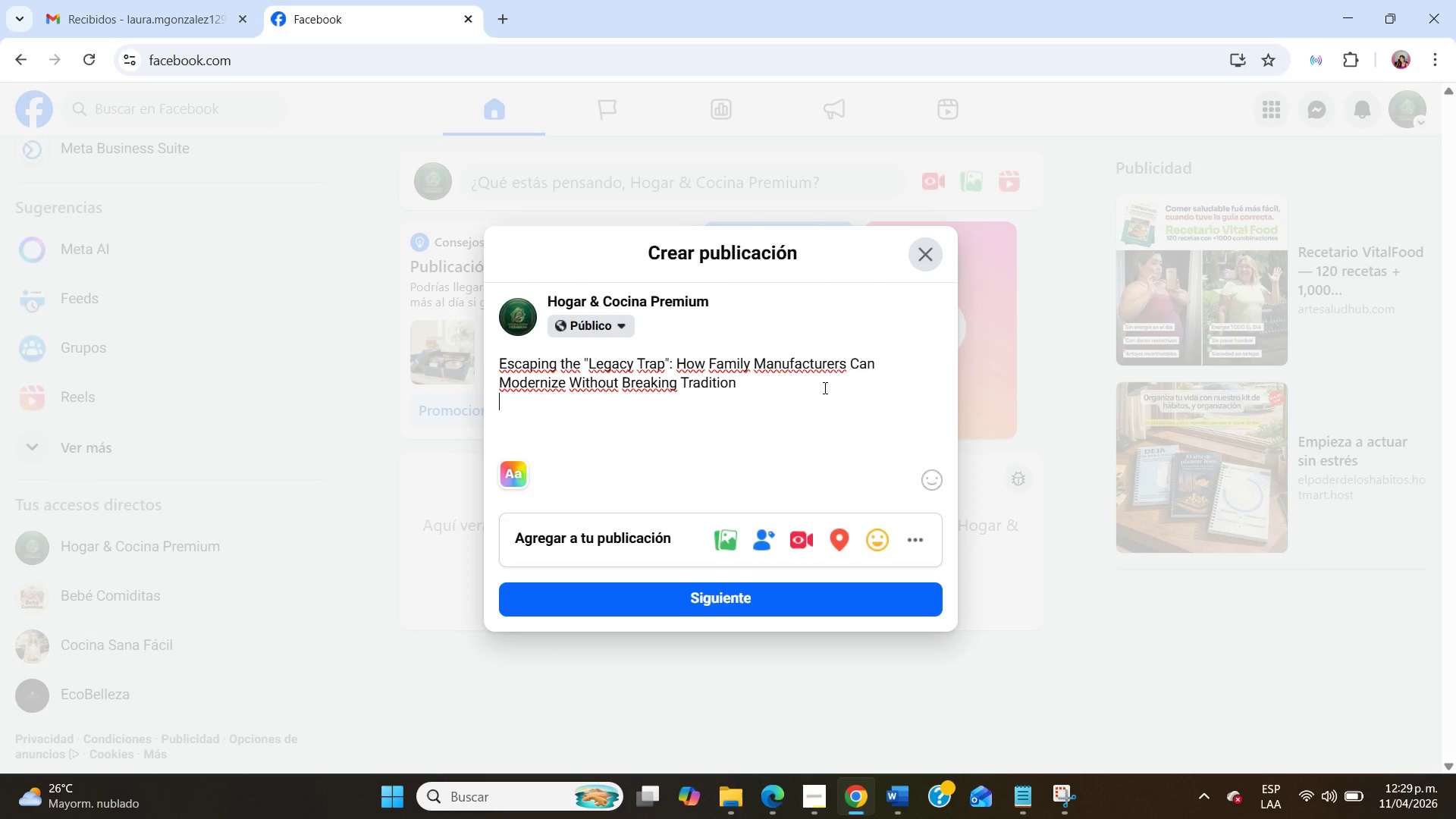 
 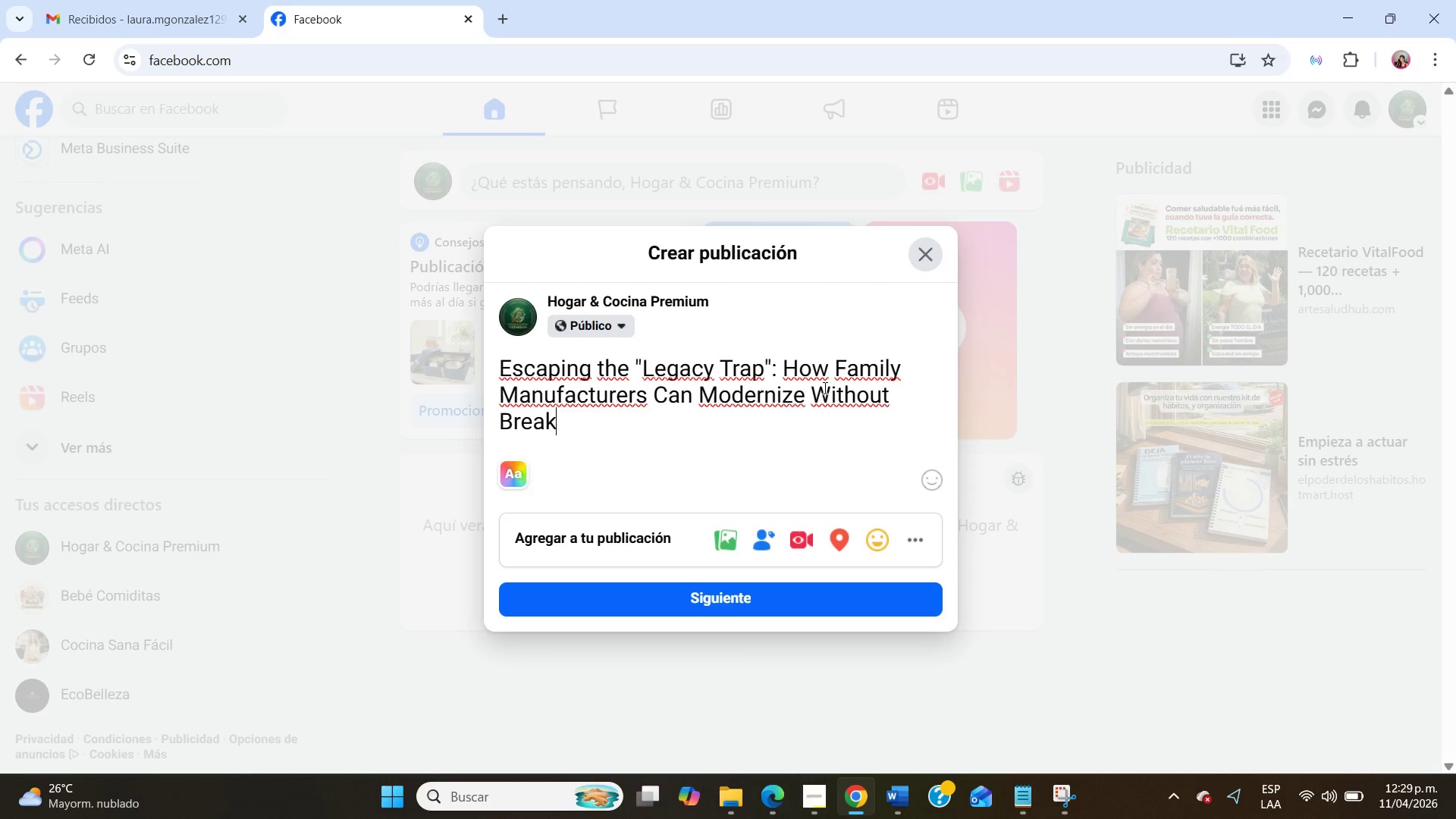 
key(Enter)
 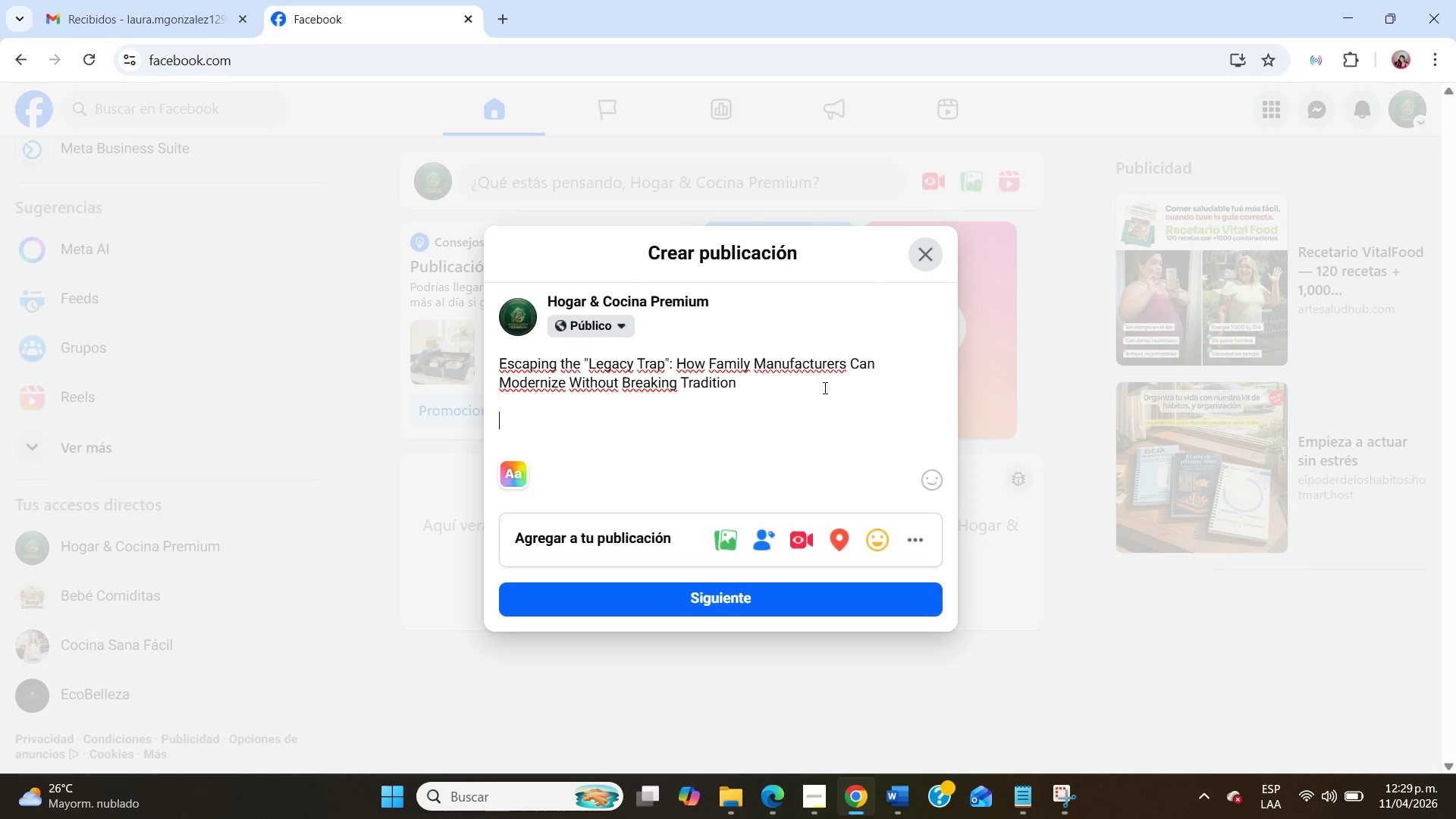 
key(Enter)
 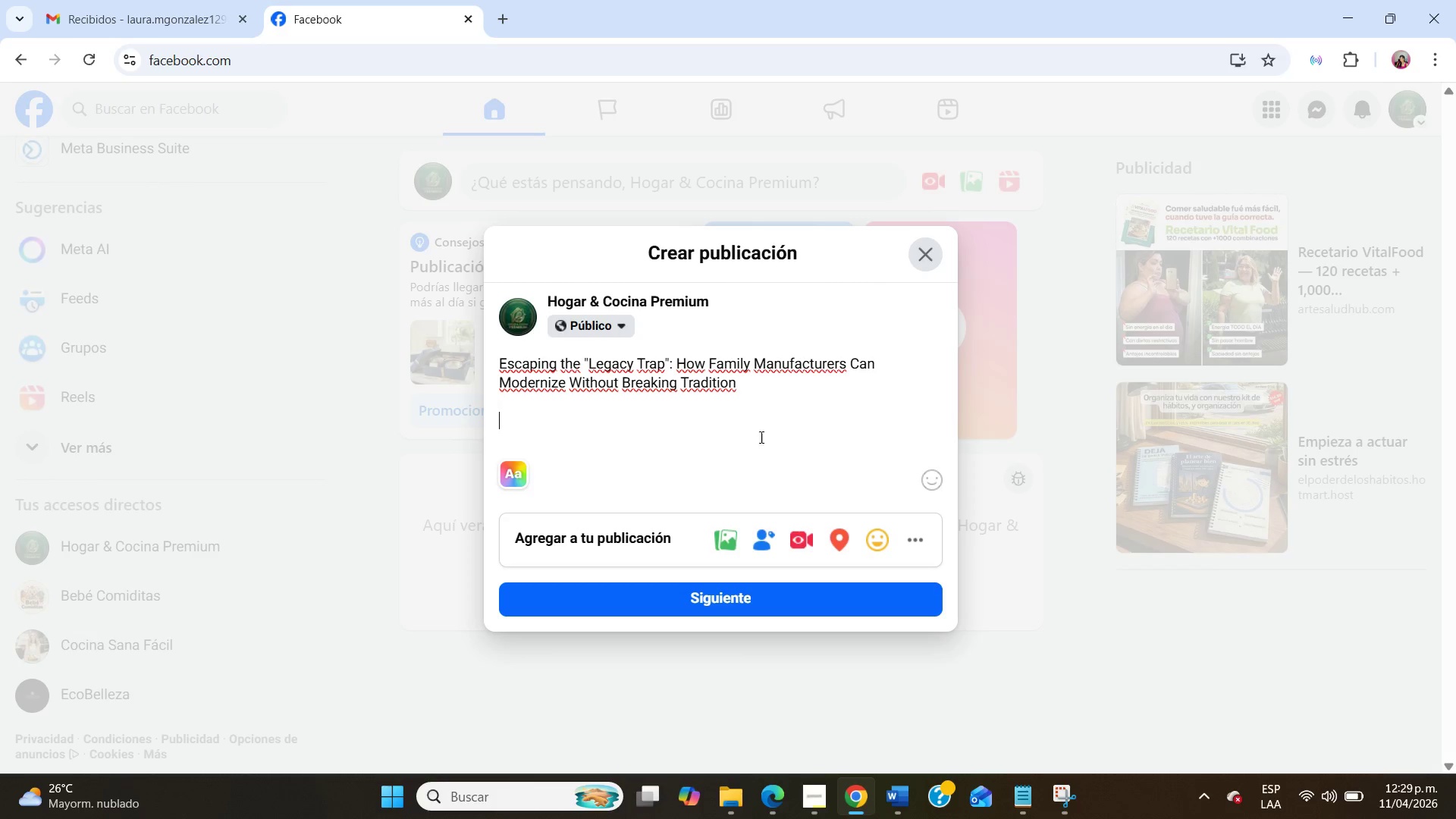 
left_click([508, 472])
 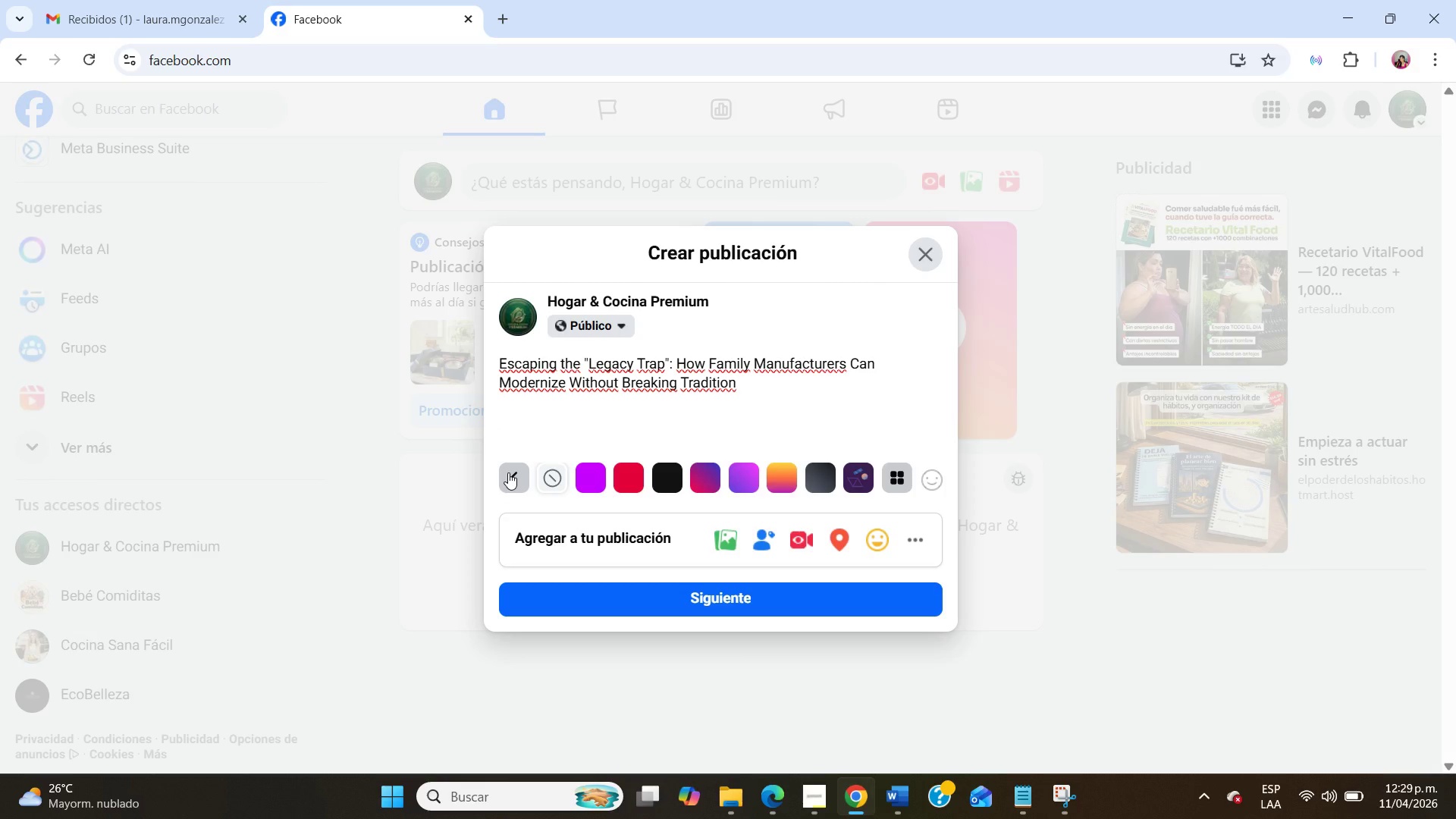 
left_click([508, 472])
 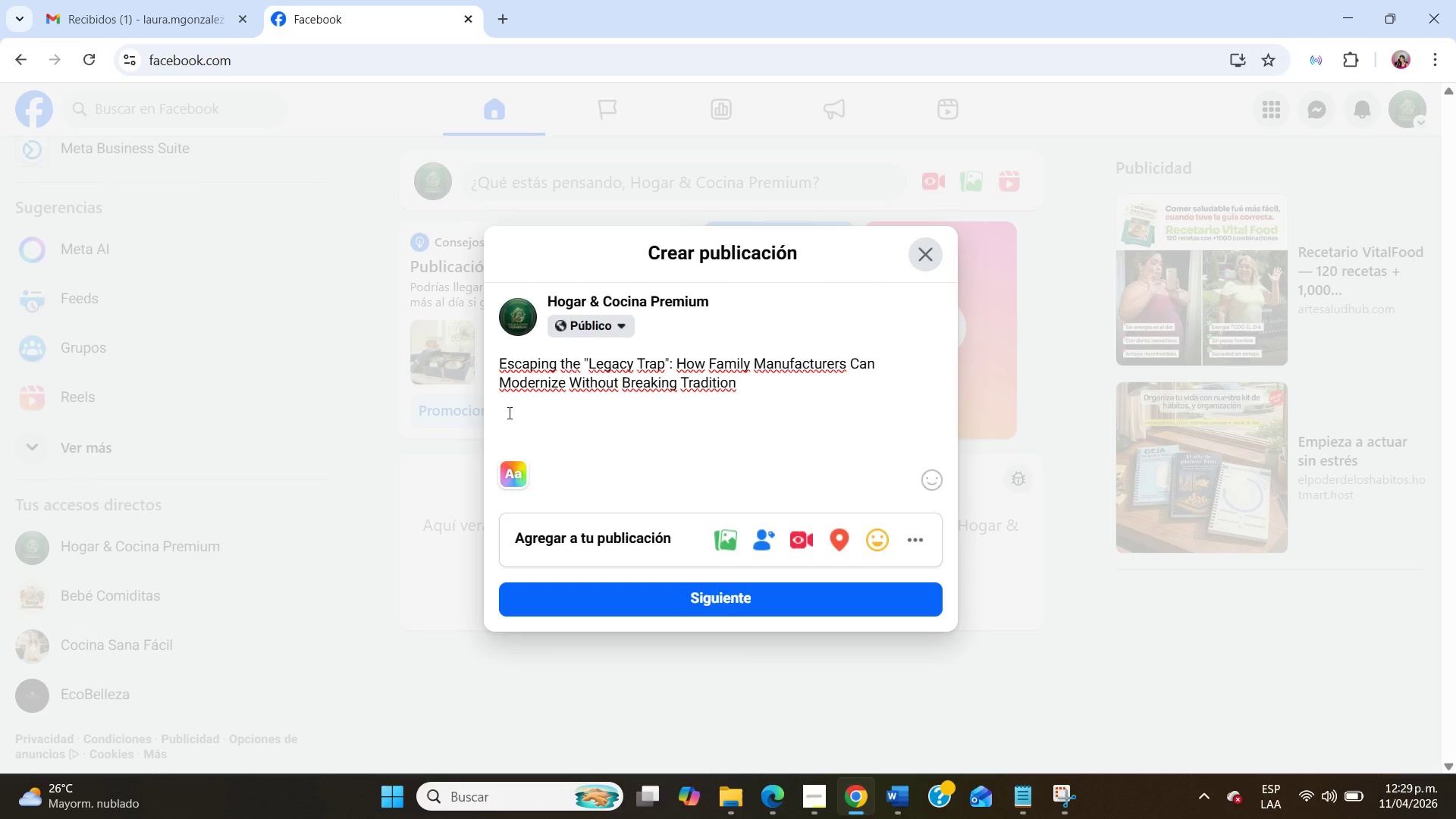 
left_click([508, 413])
 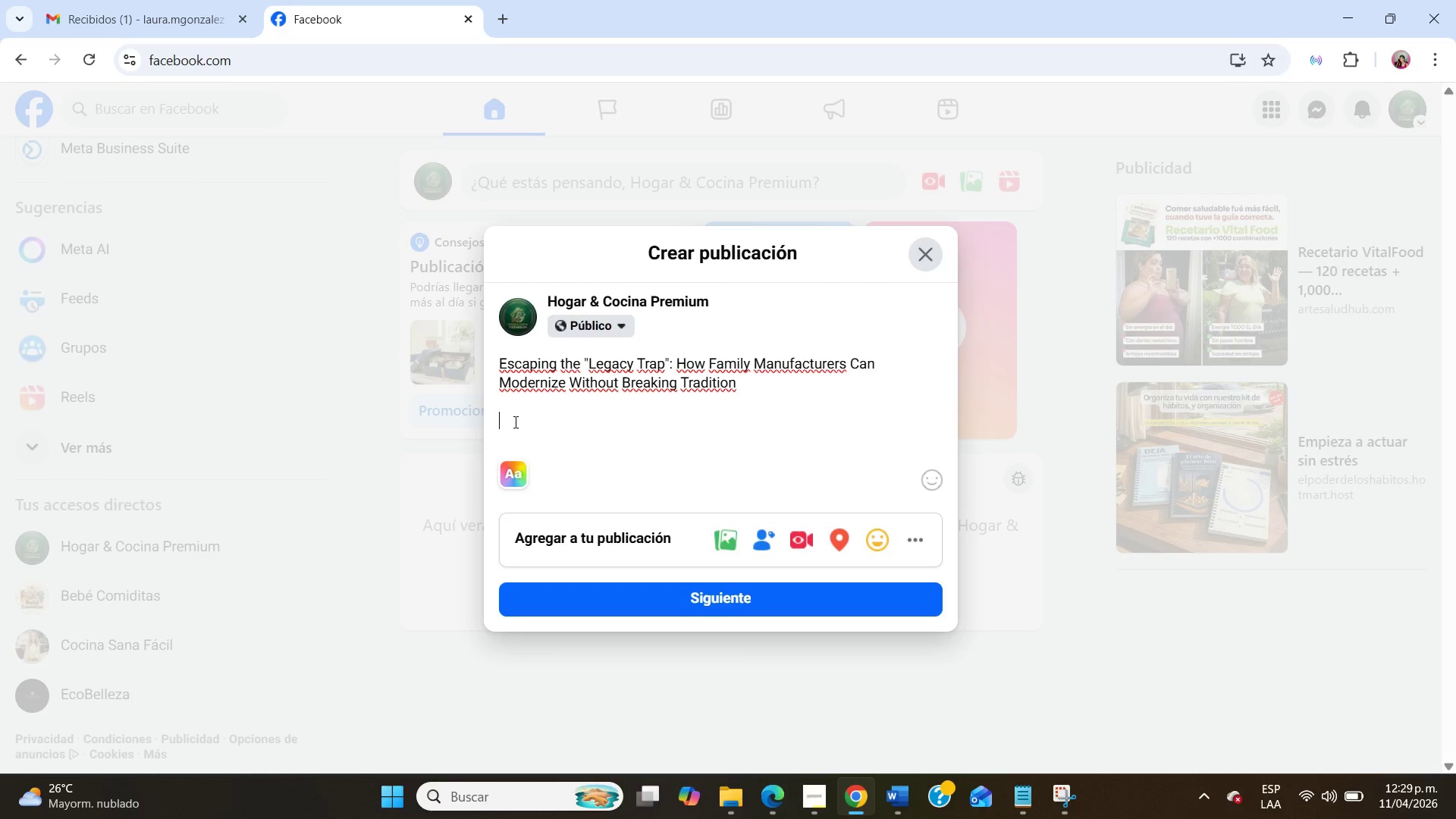 
type(Many family-owned manufacturing businesses share the same quiet fear>)
 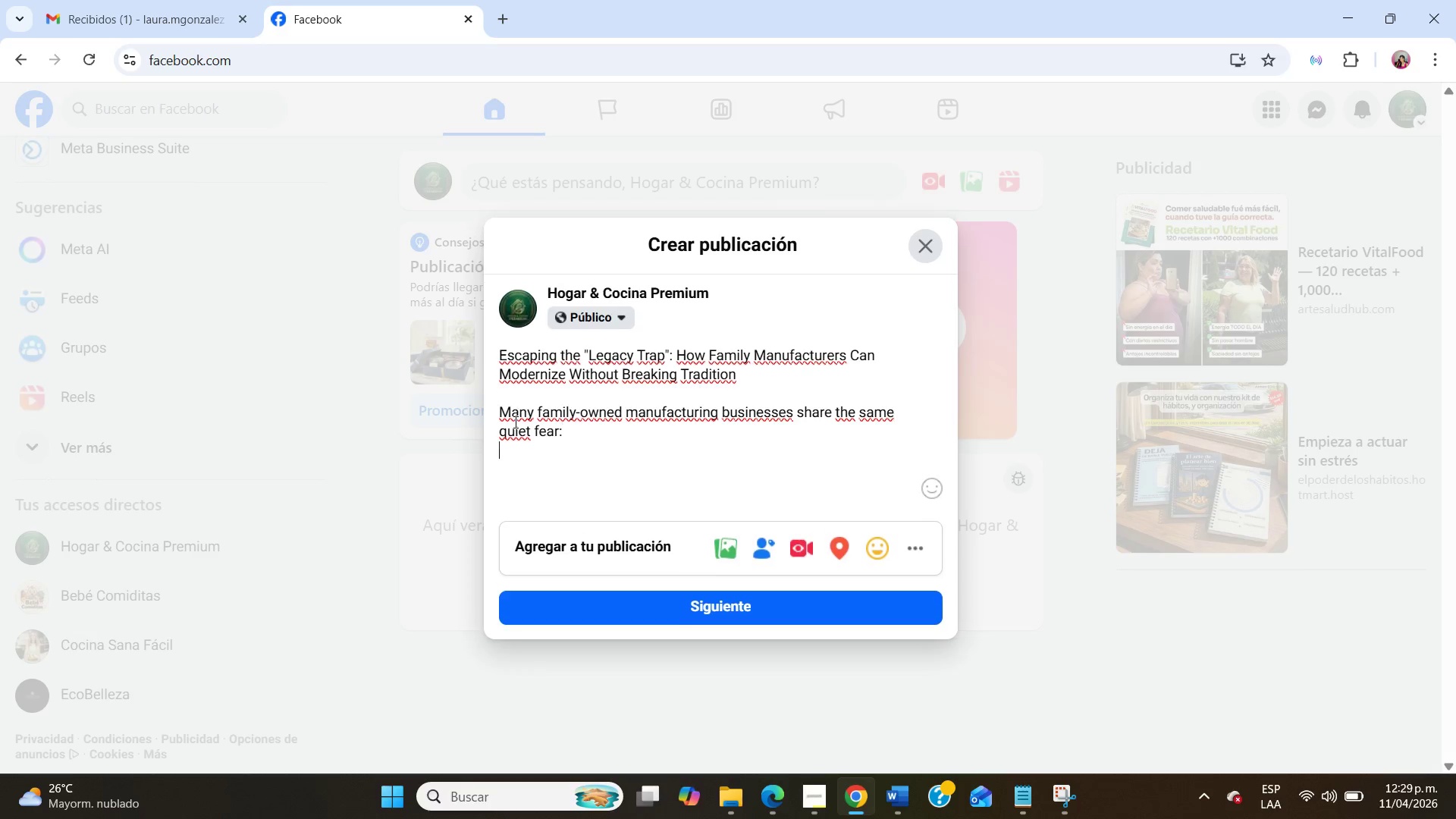 
key(Enter)
 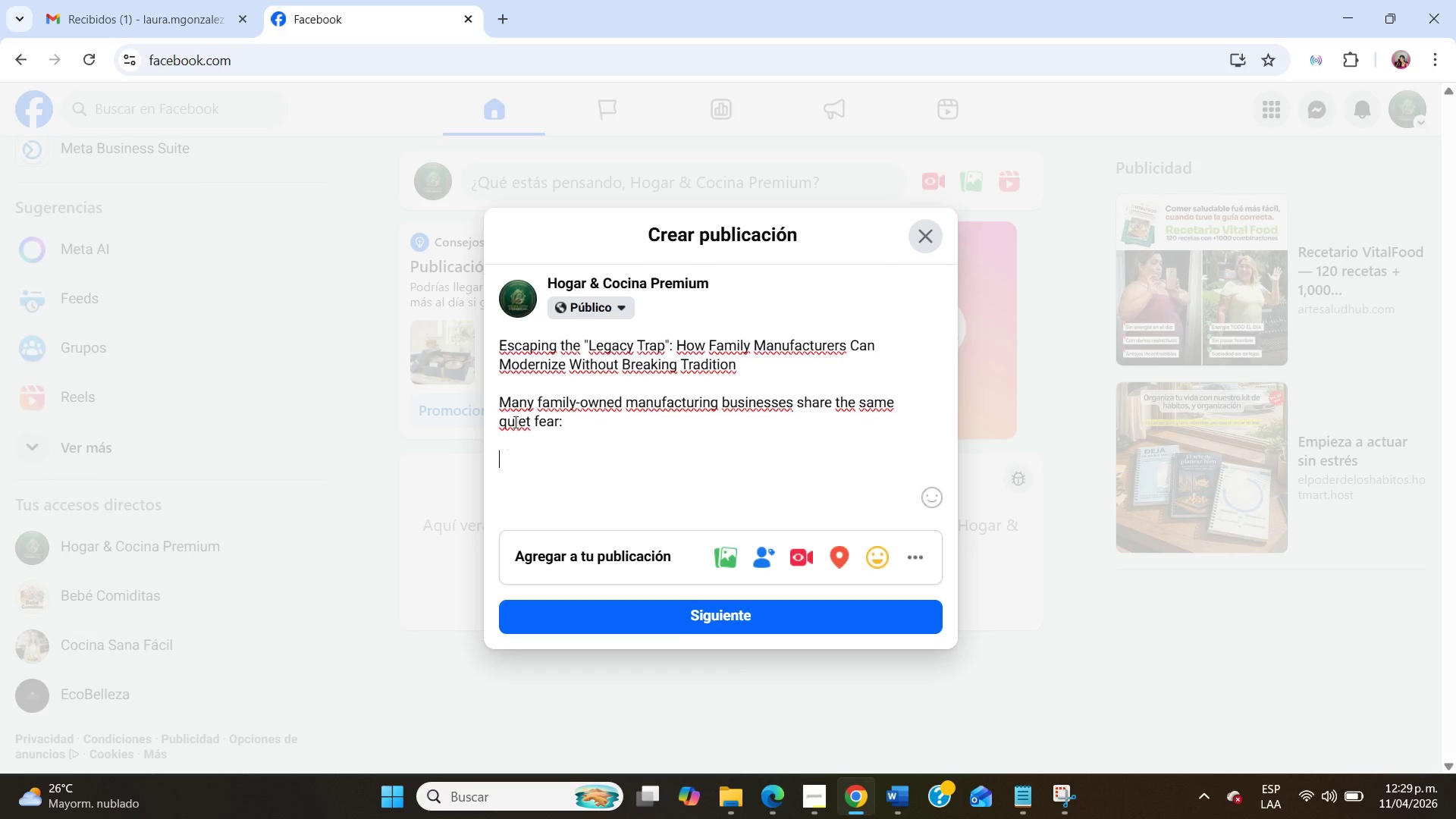 
key(Enter)
 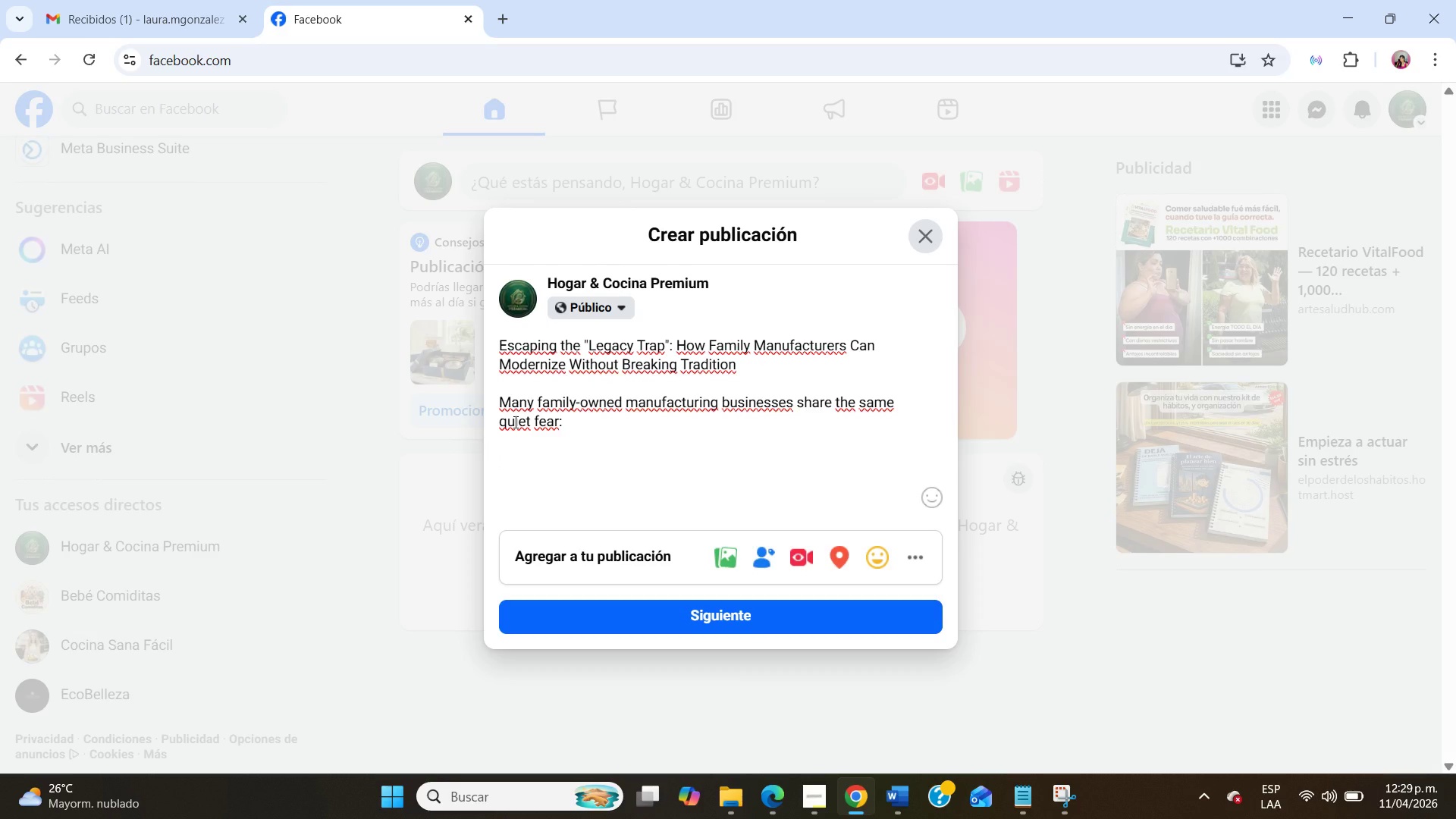 
type(@What happens when th )
key(Backspace)
type(e founder steps away{@)
 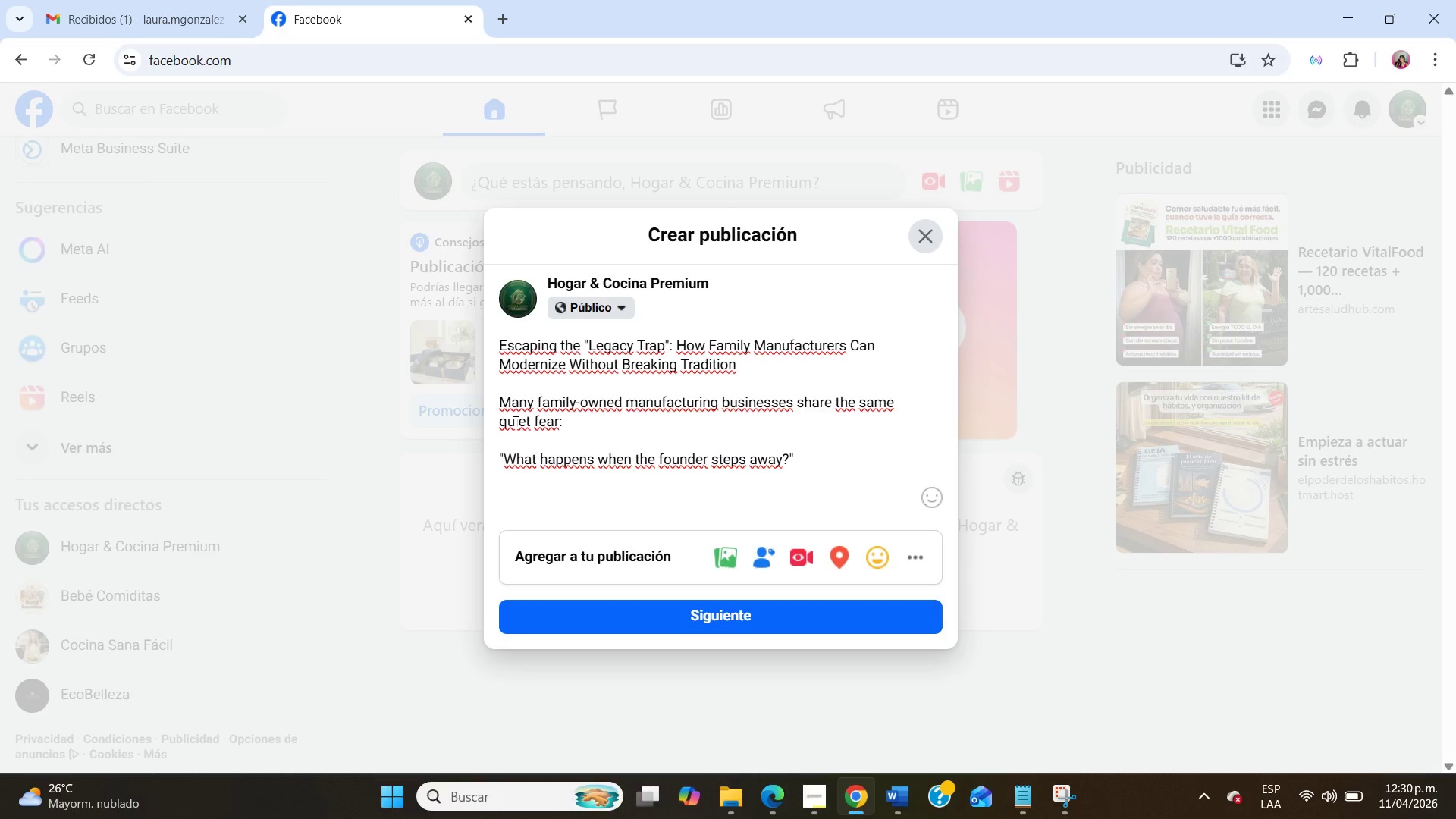 
key(Enter)
 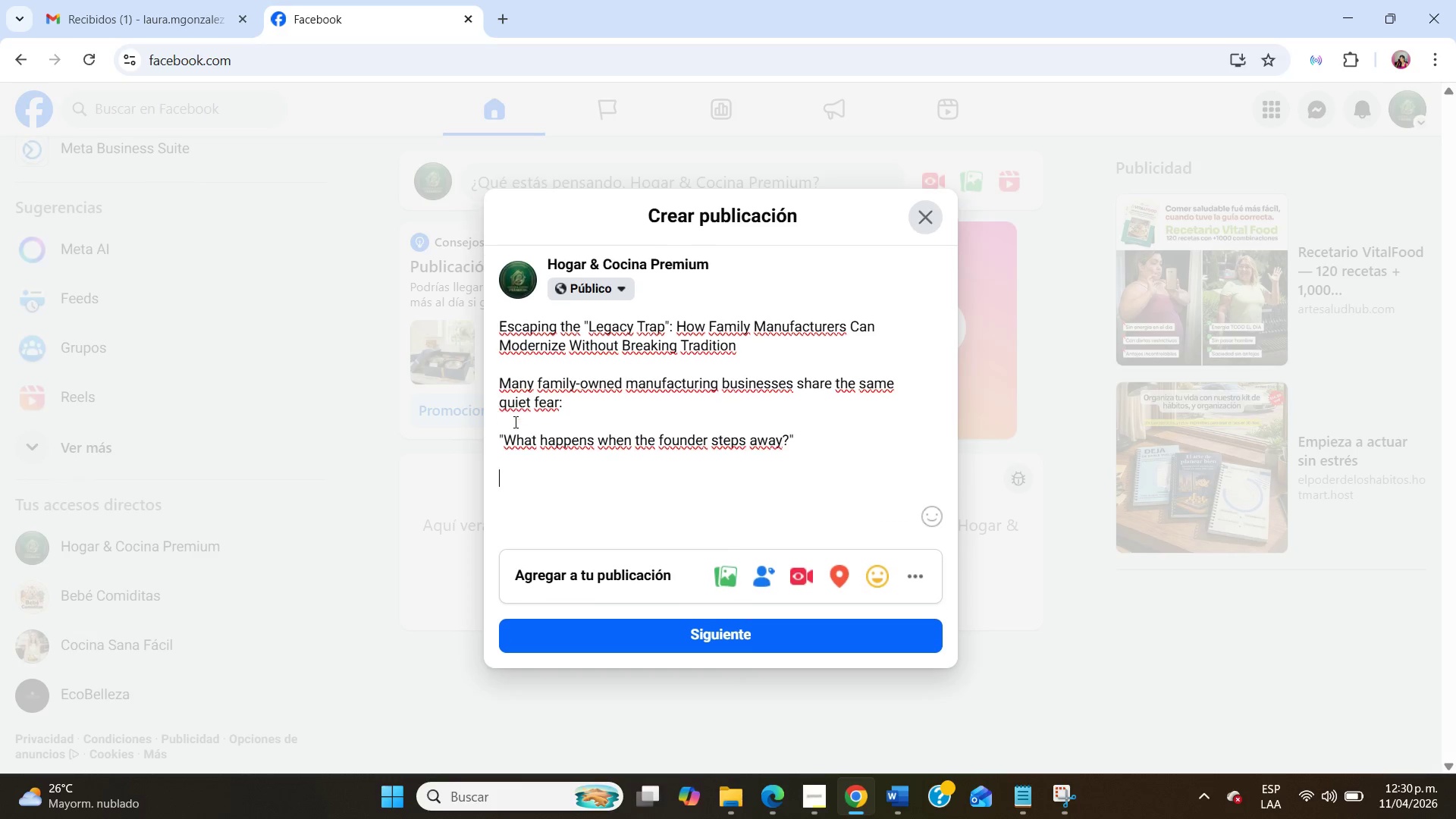 
key(Enter)
 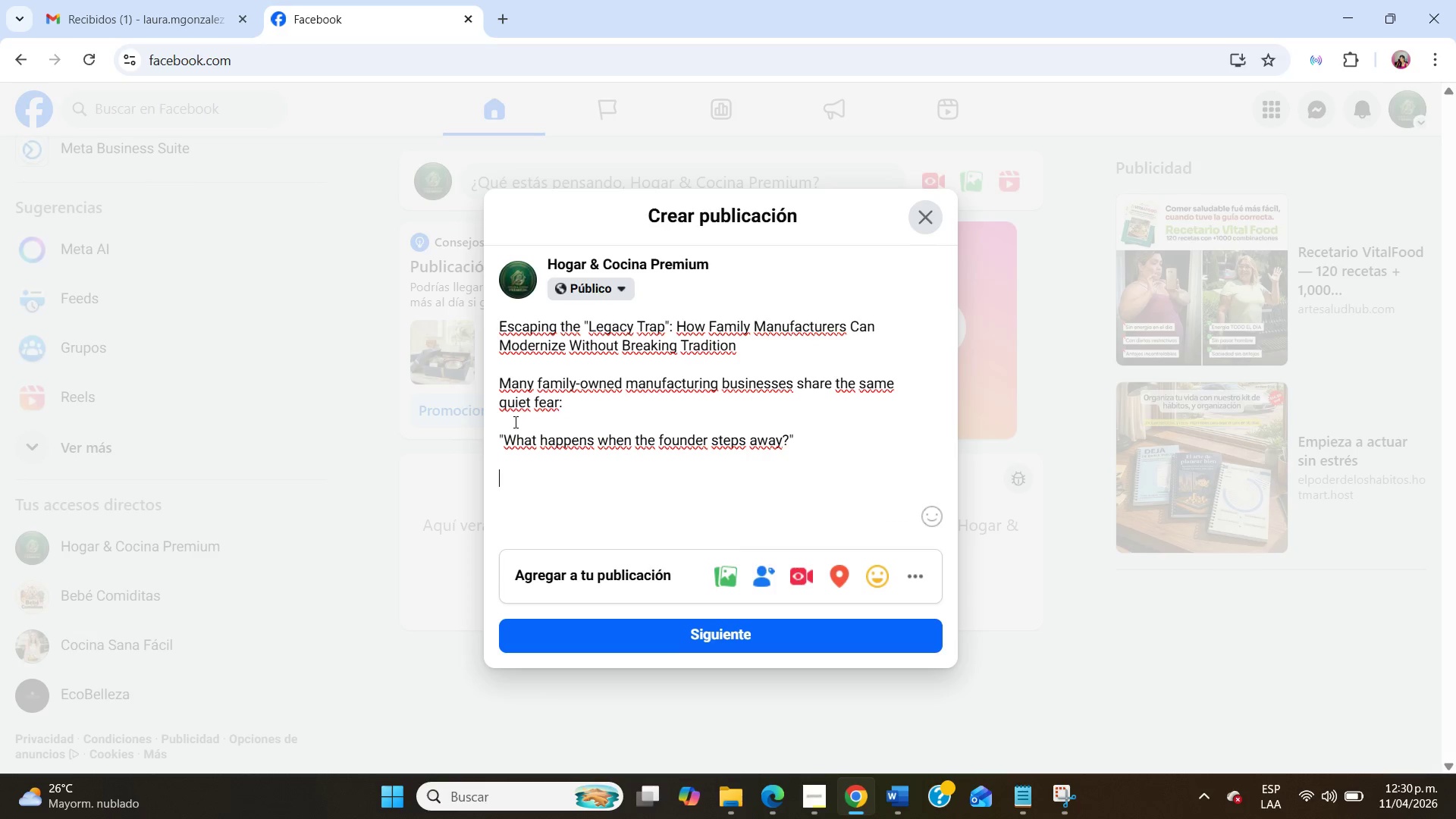 
type(For many second-generation leaders, modernization feels like a delicate balancing act.)
 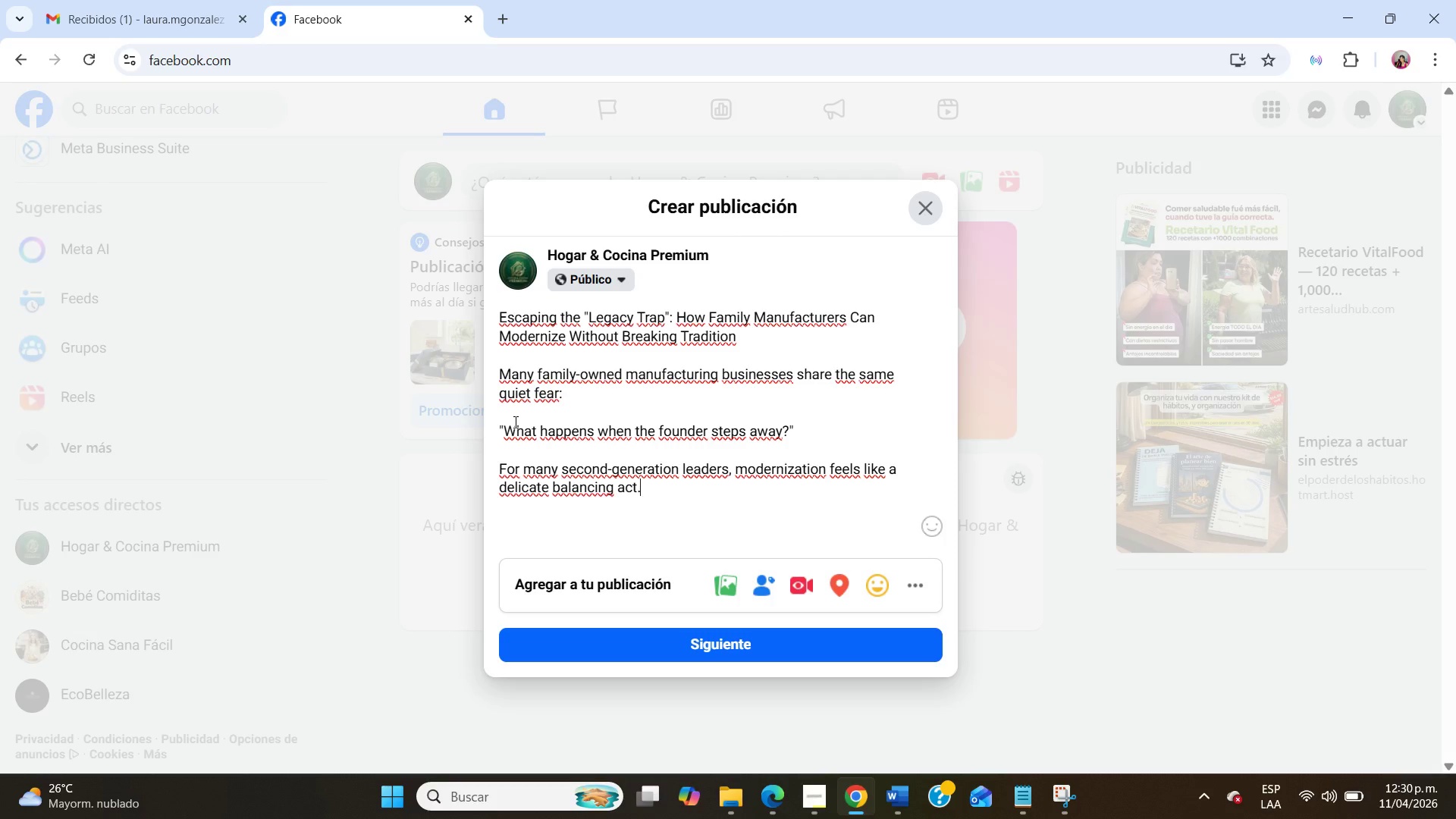 
key(Enter)
 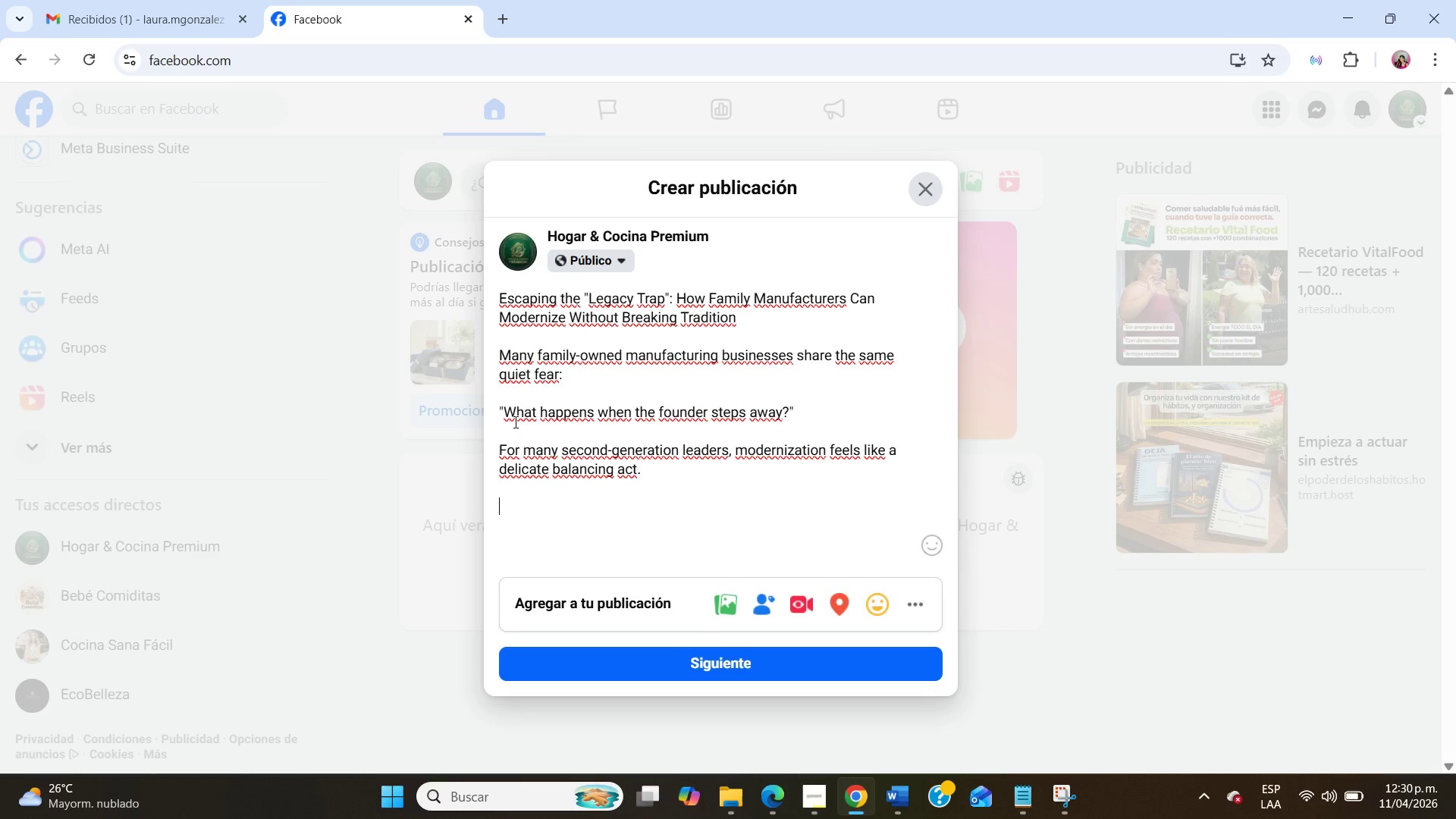 
key(Enter)
 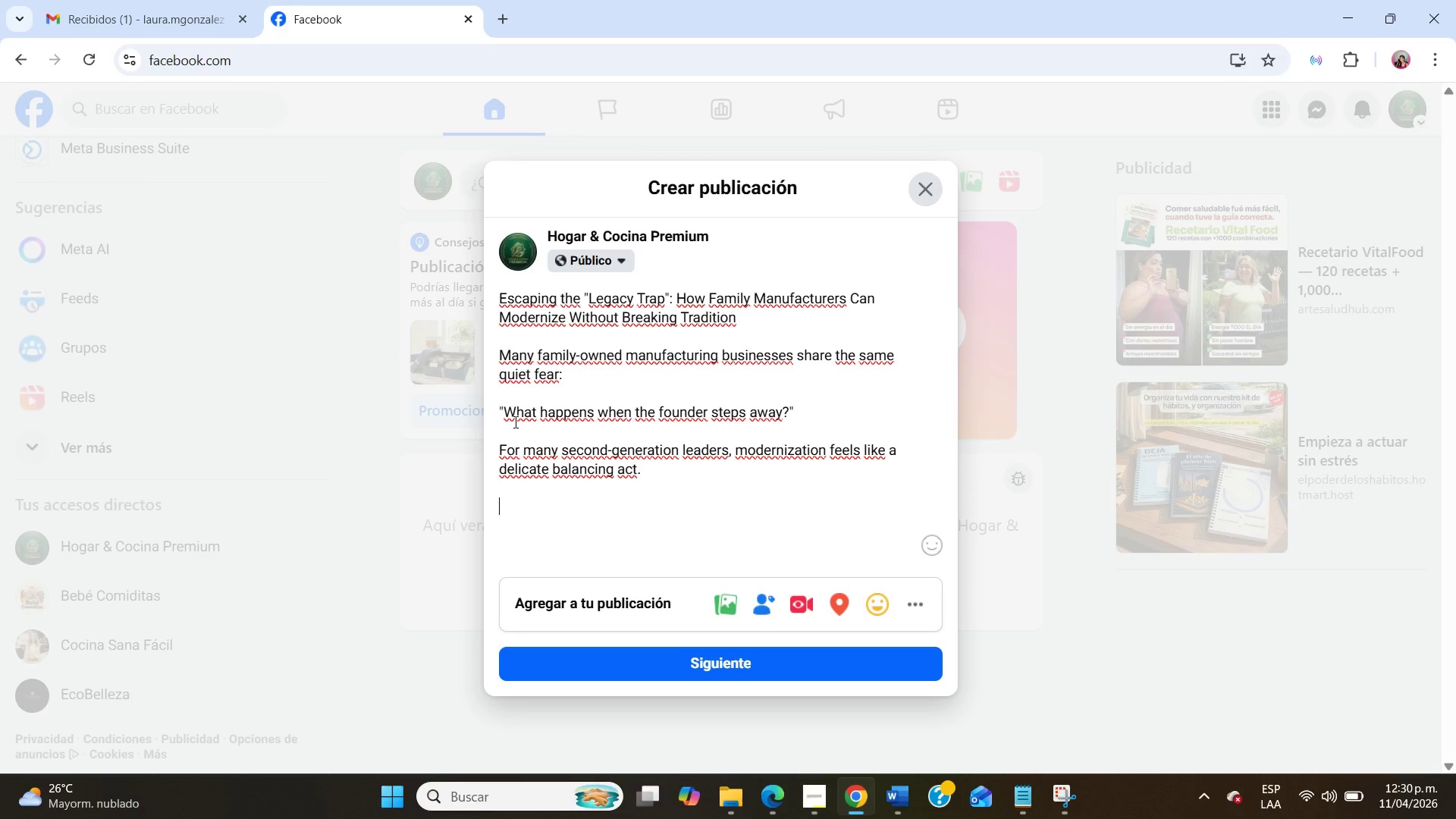 
type(I)
key(Backspace)
type(On one side isthe)
key(Backspace)
key(Backspace)
key(Backspace)
type( the responsa)
key(Backspace)
type(b)
key(Backspace)
type(ibility to keep the company compeitiv)
key(Backspace)
key(Backspace)
key(Backspace)
key(Backspace)
type(titive. )
 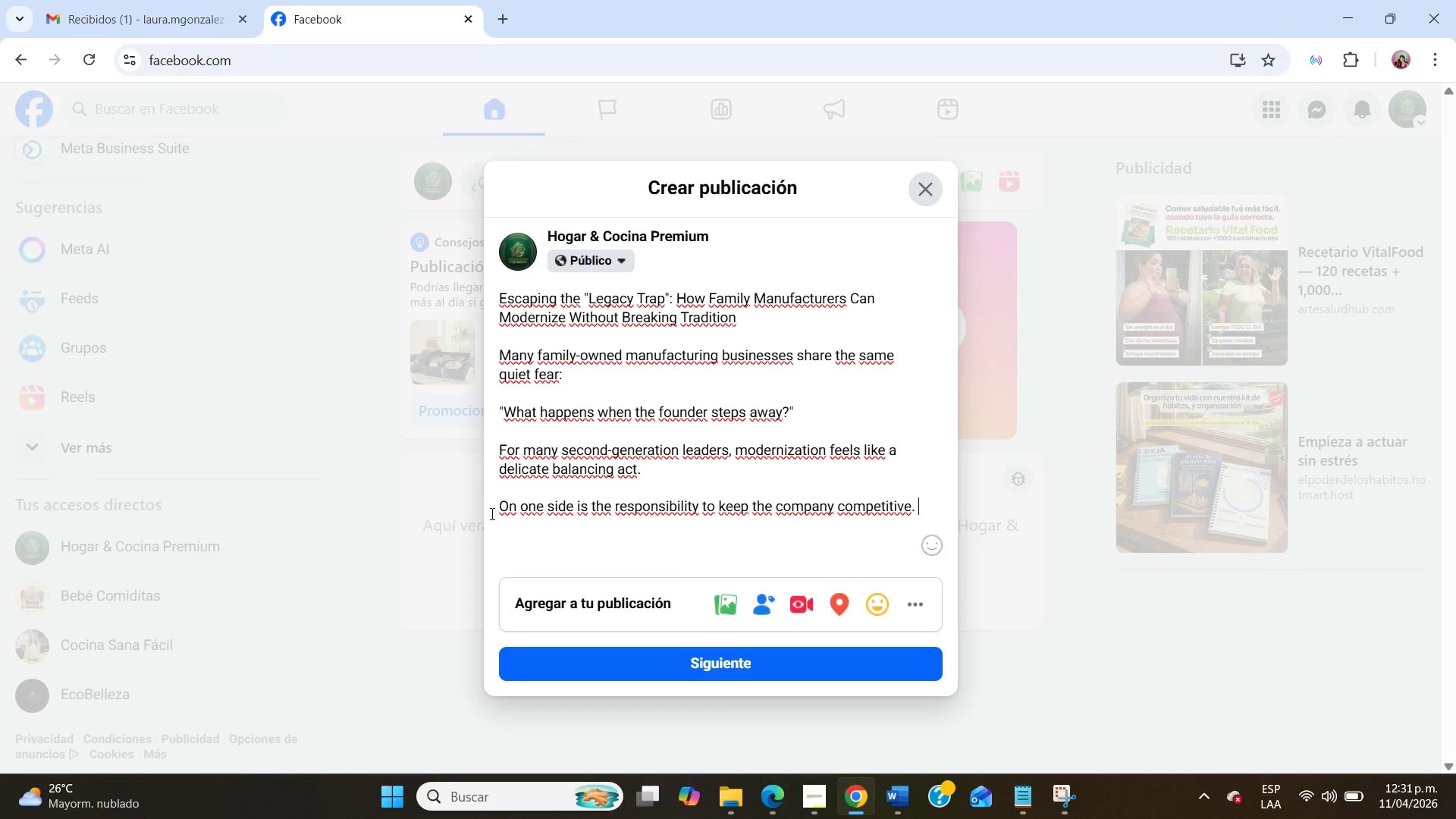 
left_click([496, 517])
 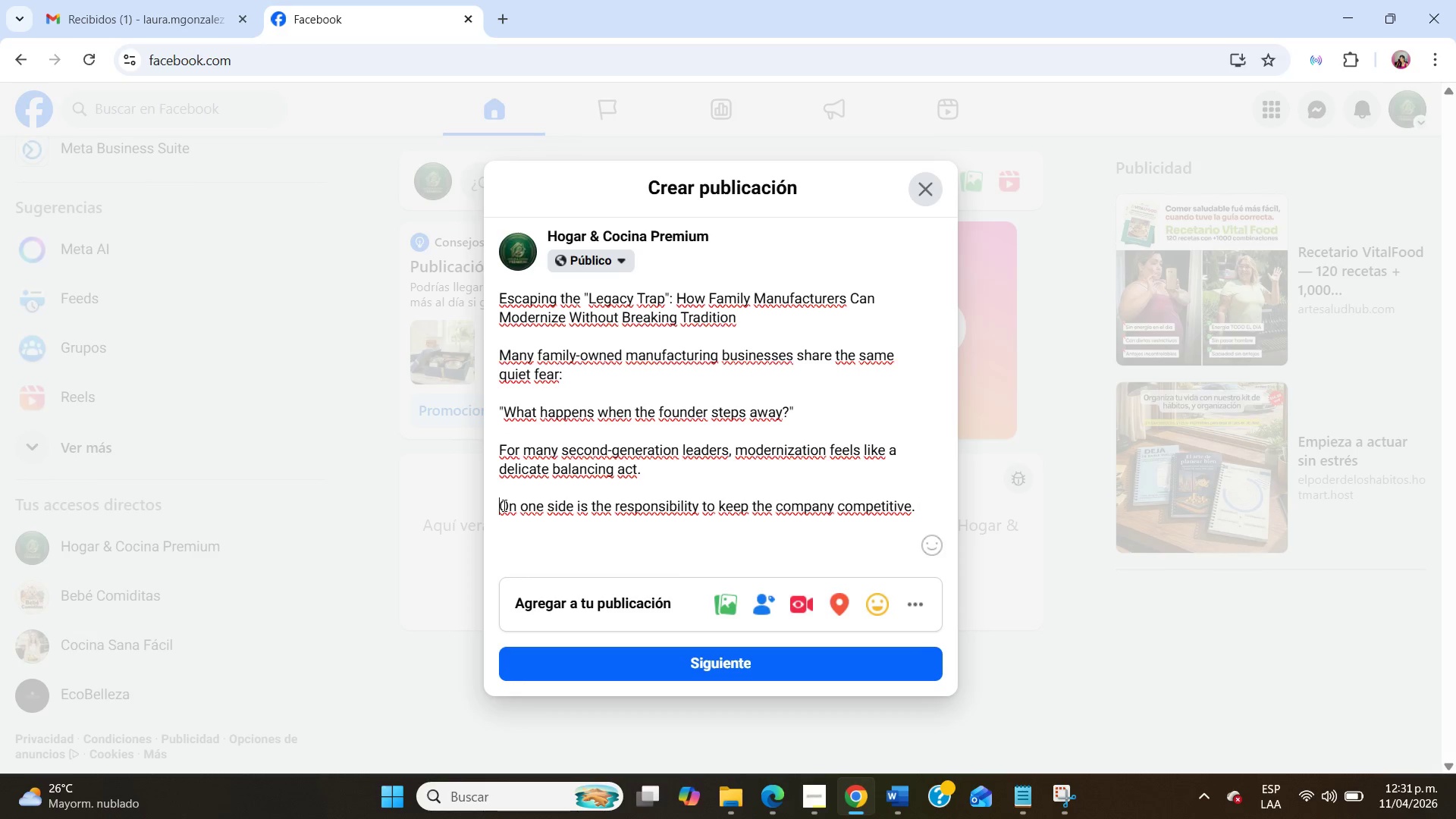 
left_click([503, 505])
 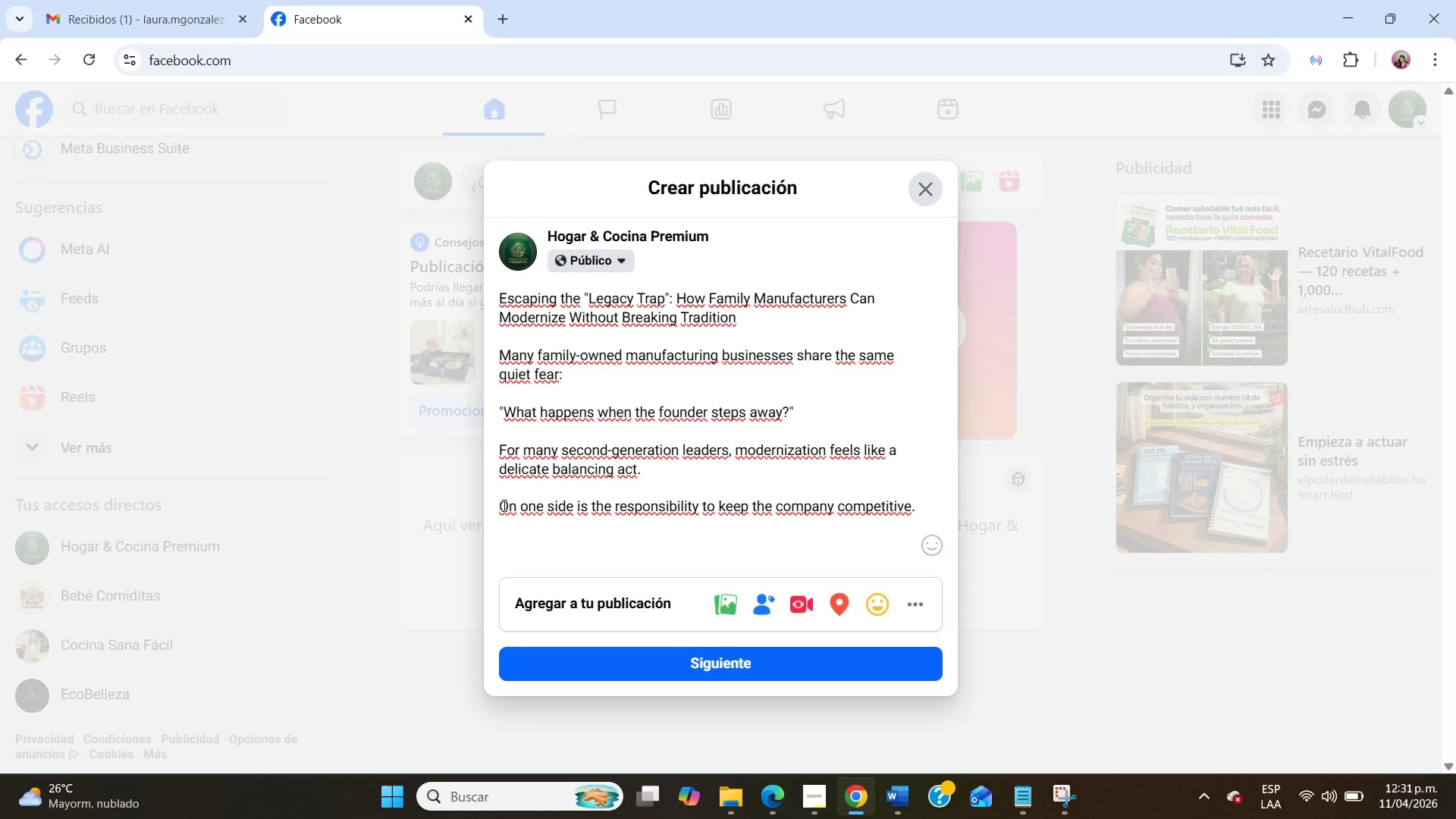 
key(Backspace)
 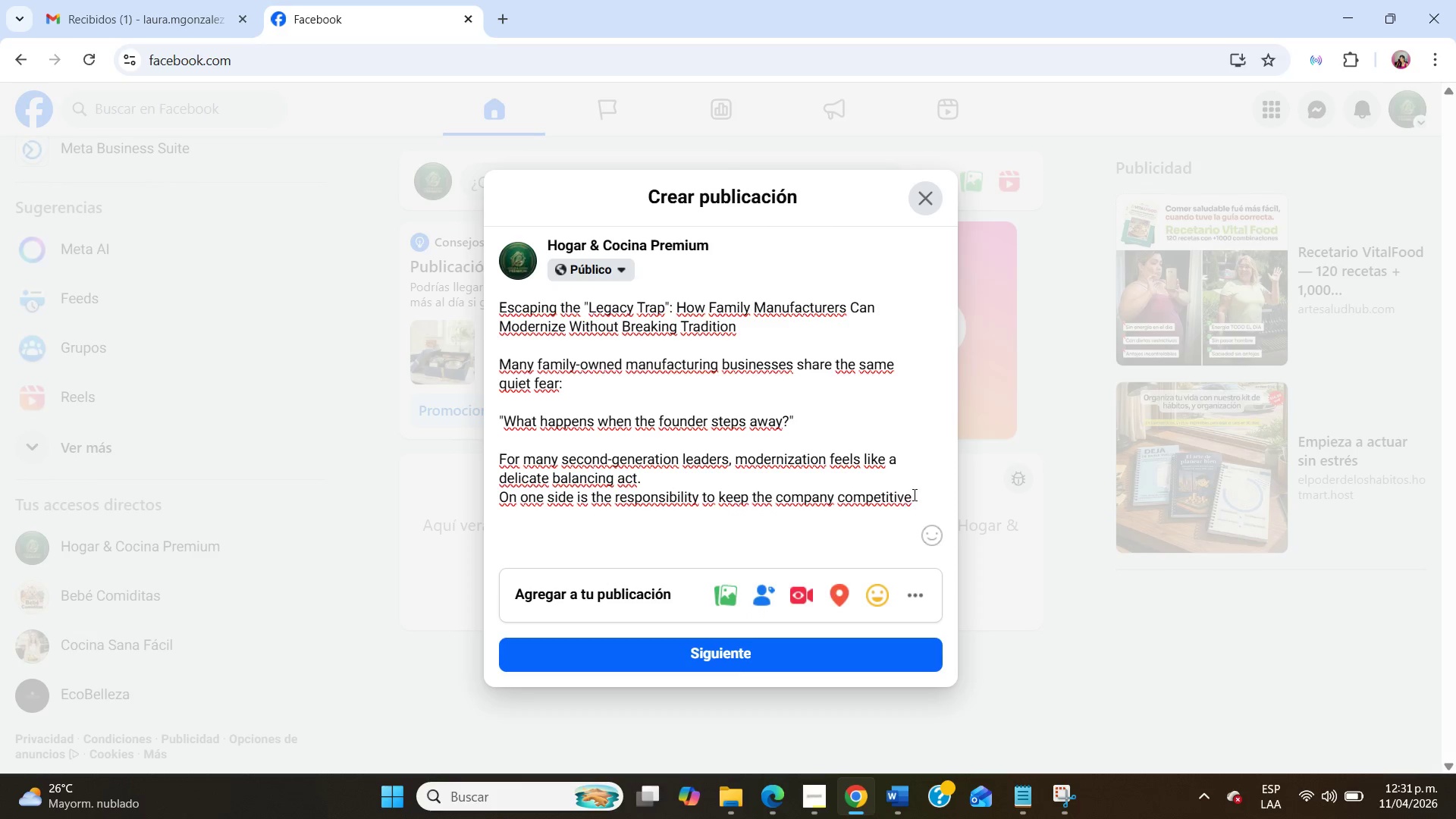 
left_click([919, 493])
 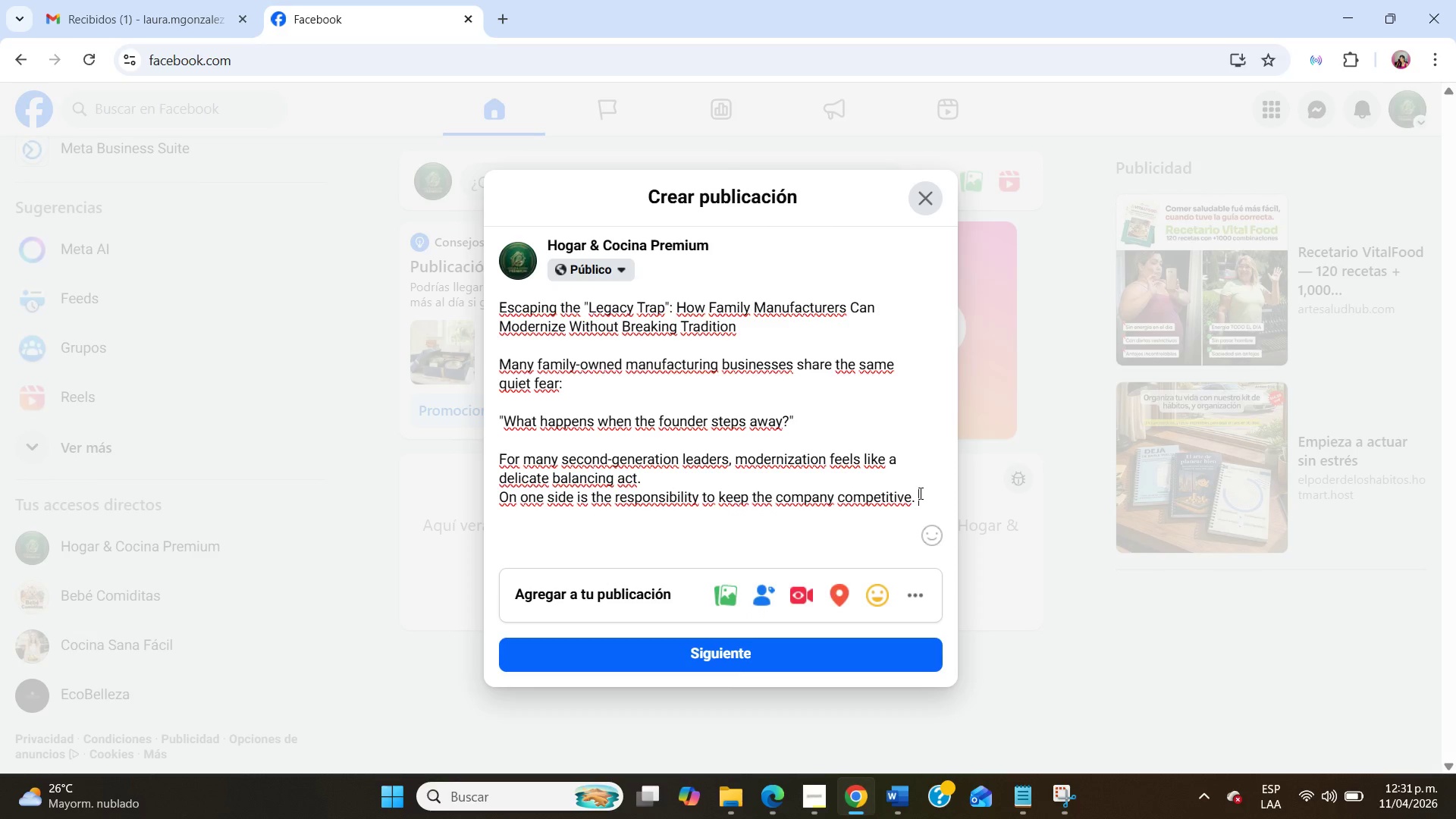 
type(On the other is the pressure to honor the legacy built by the founding genr)
key(Backspace)
type(eration.)
 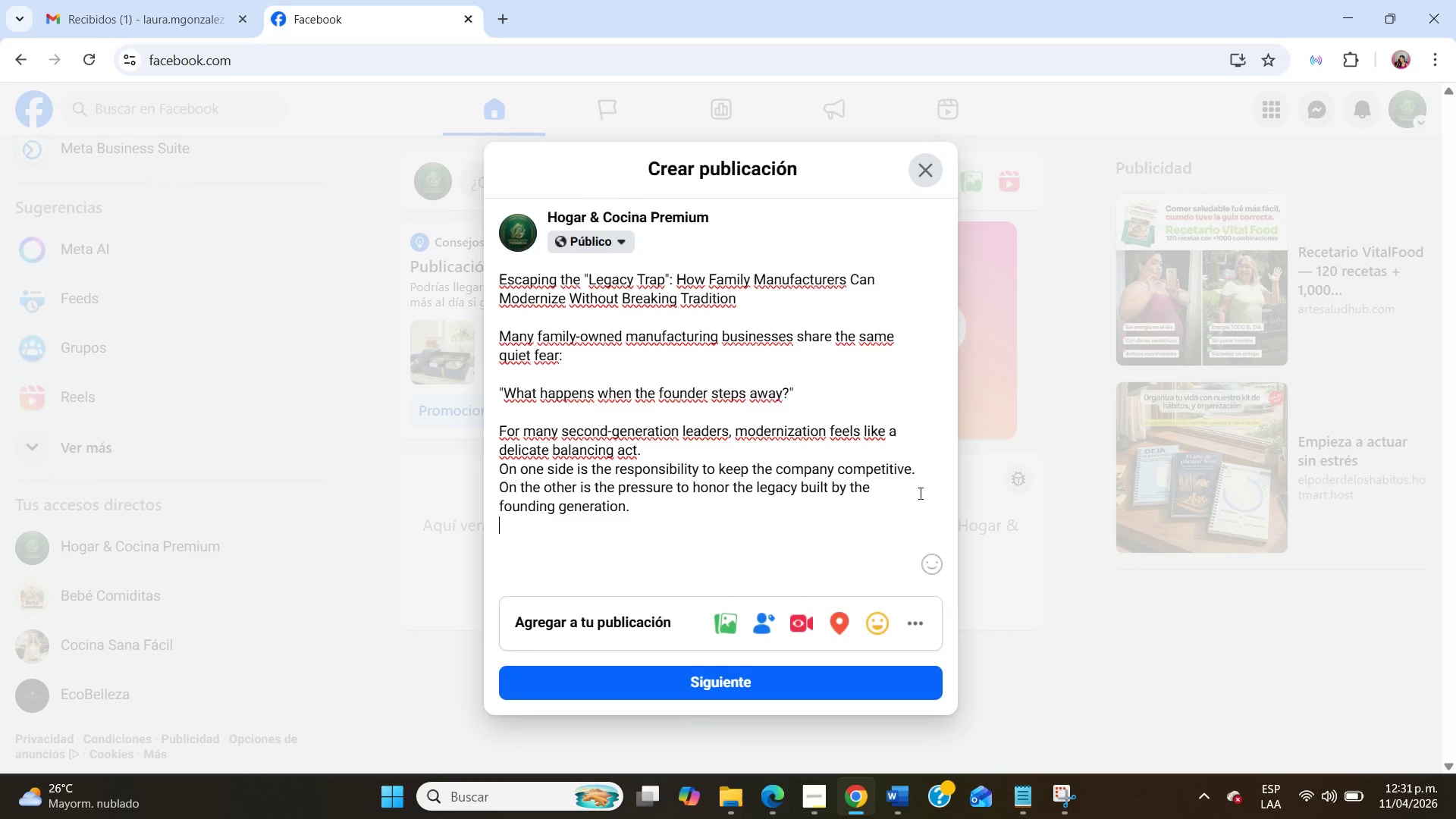 
key(Enter)
 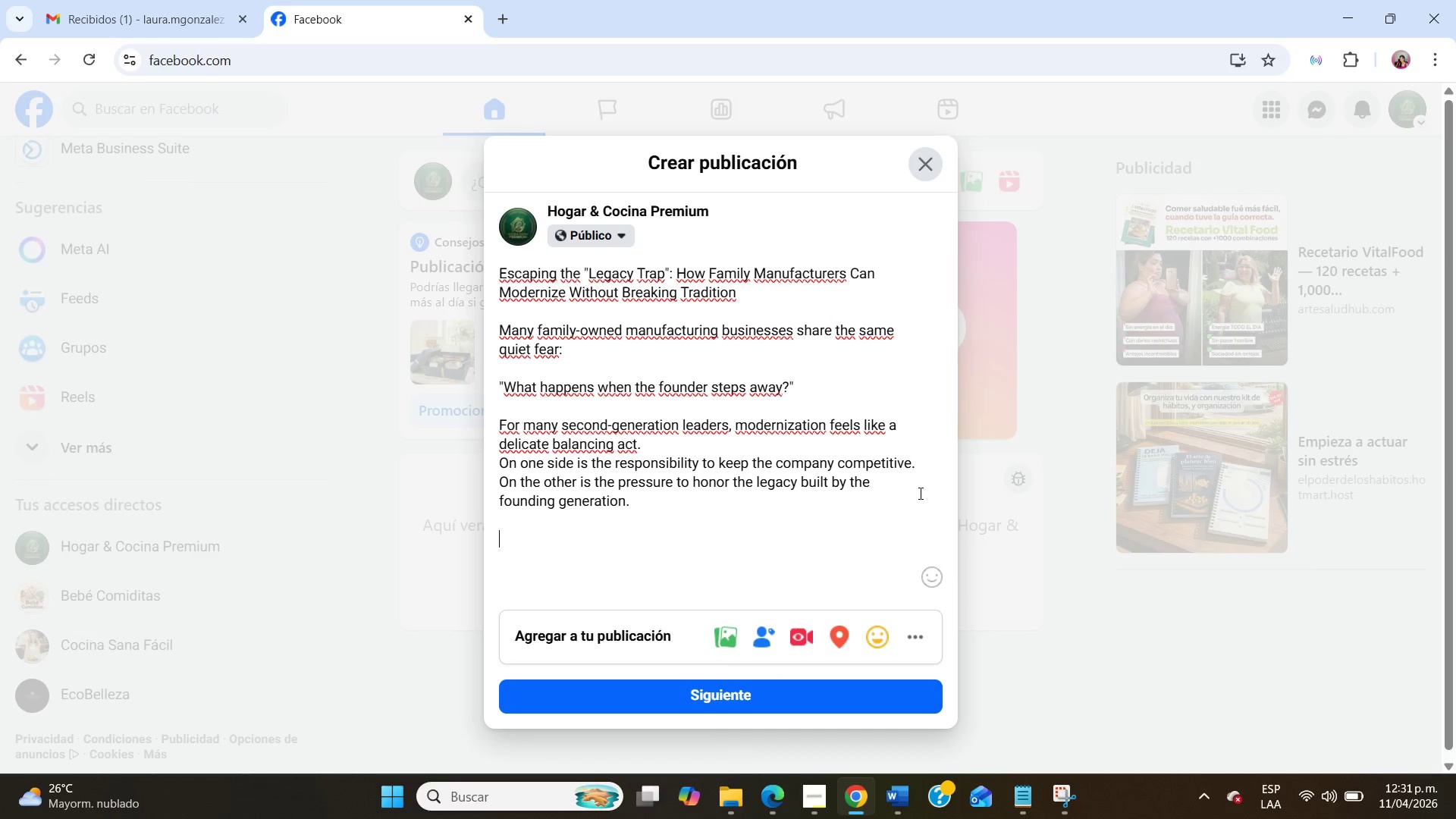 
key(Enter)
 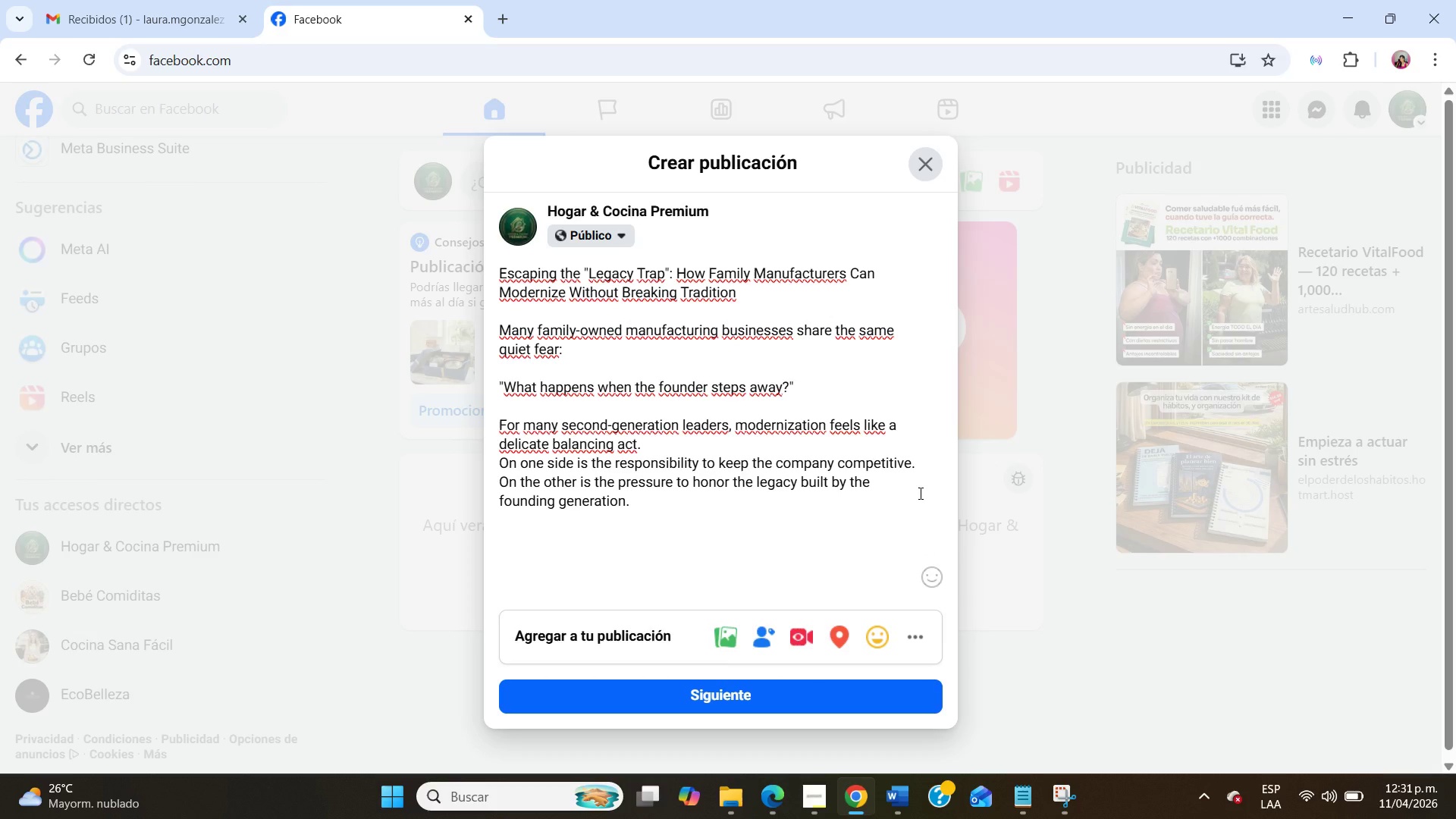 
wait(11.88)
 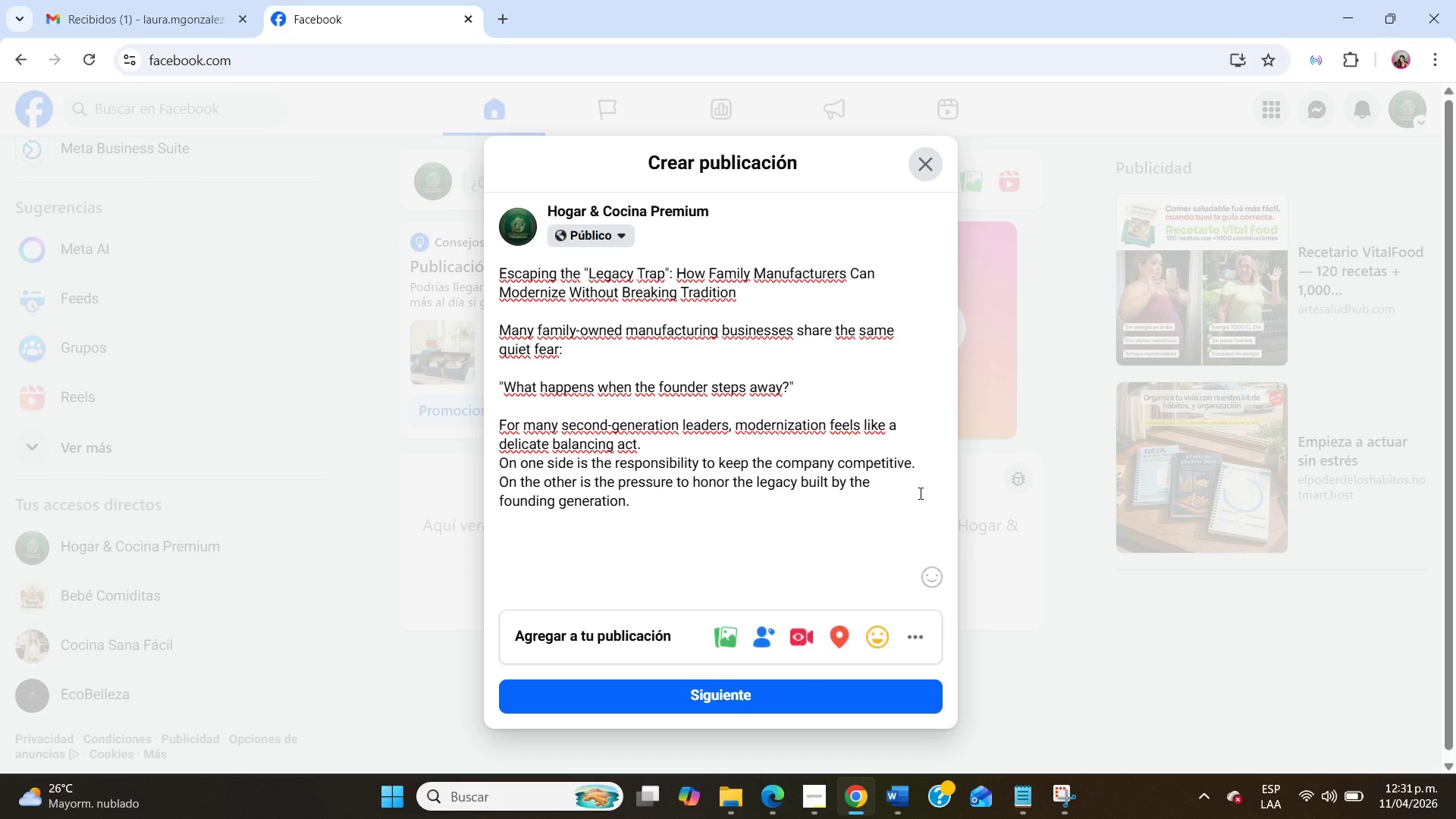 
type(This tension often creates what we call th )
key(Backspace)
type(e @Legacy Trap@.)
 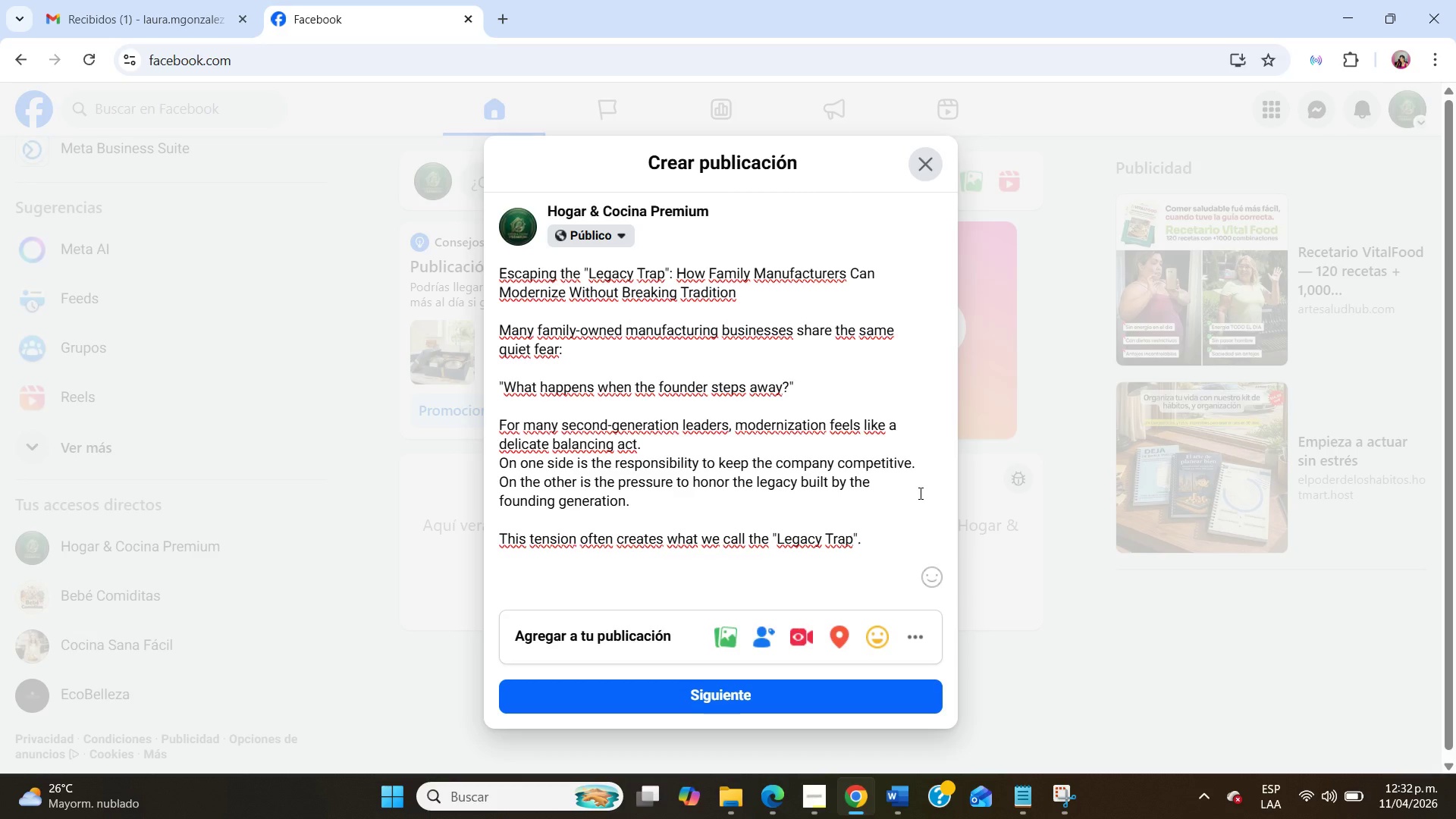 
key(Enter)
 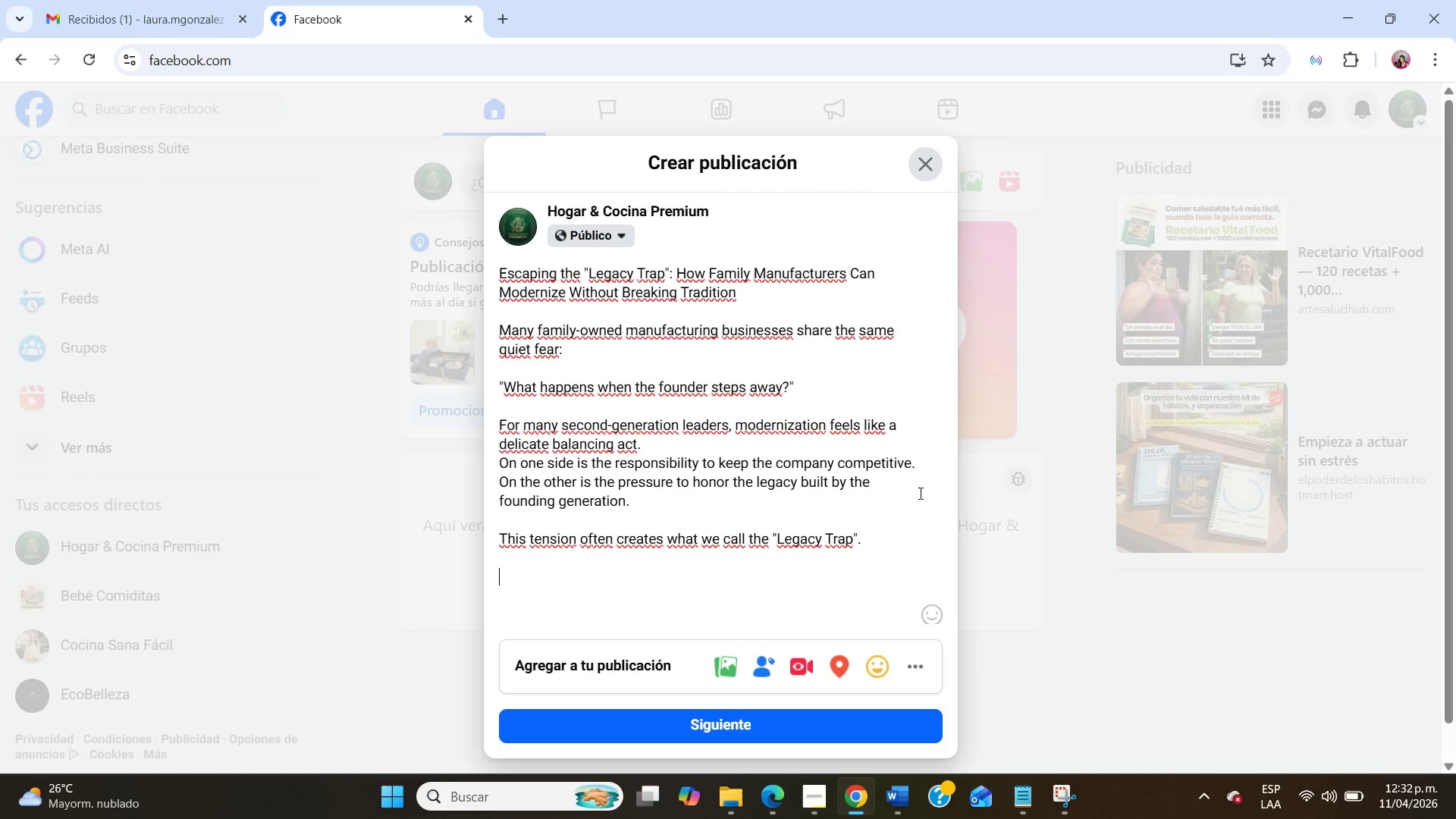 
key(Enter)
 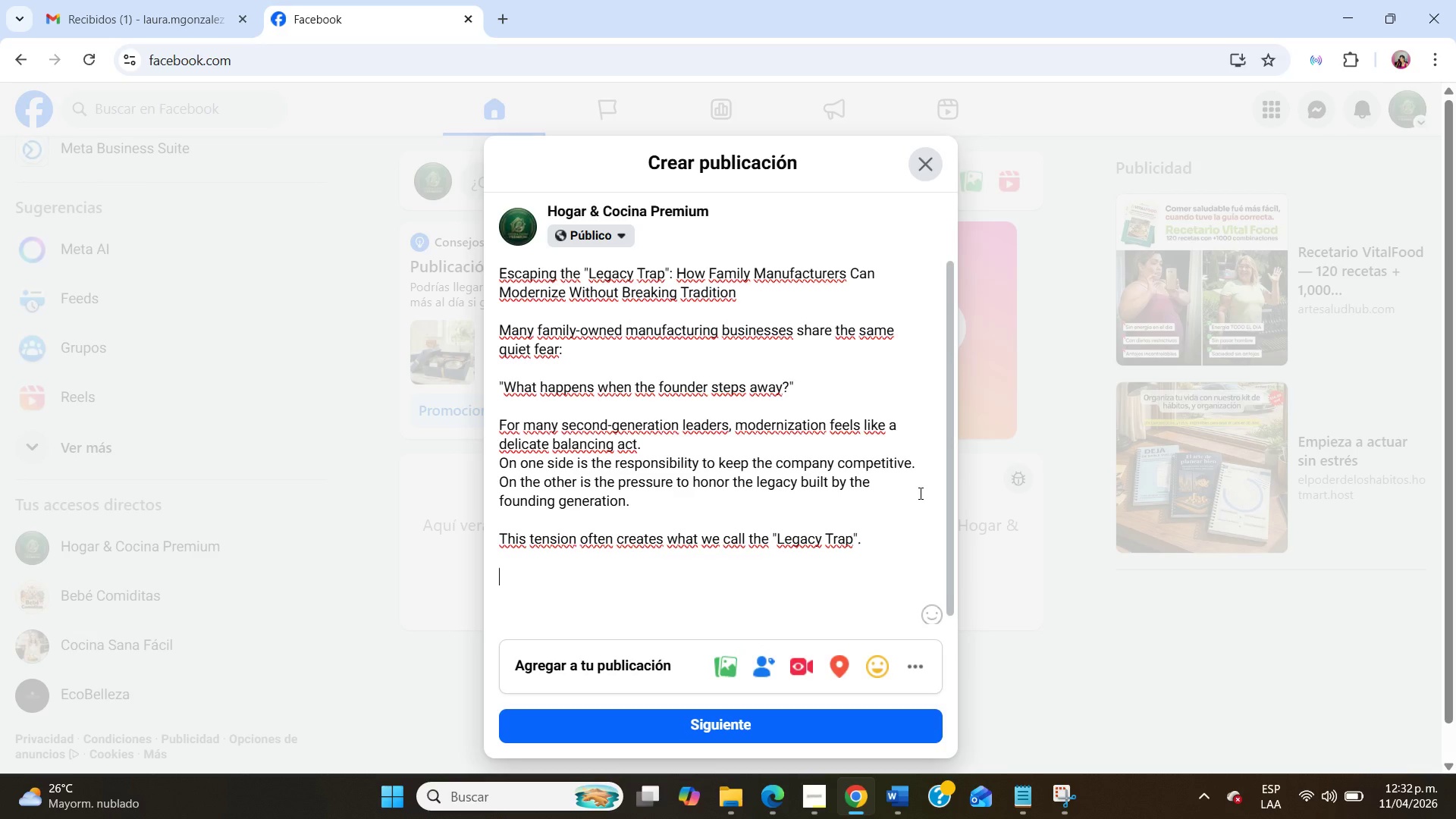 
scroll: coordinate [919, 493], scroll_direction: down, amount: 6.0
 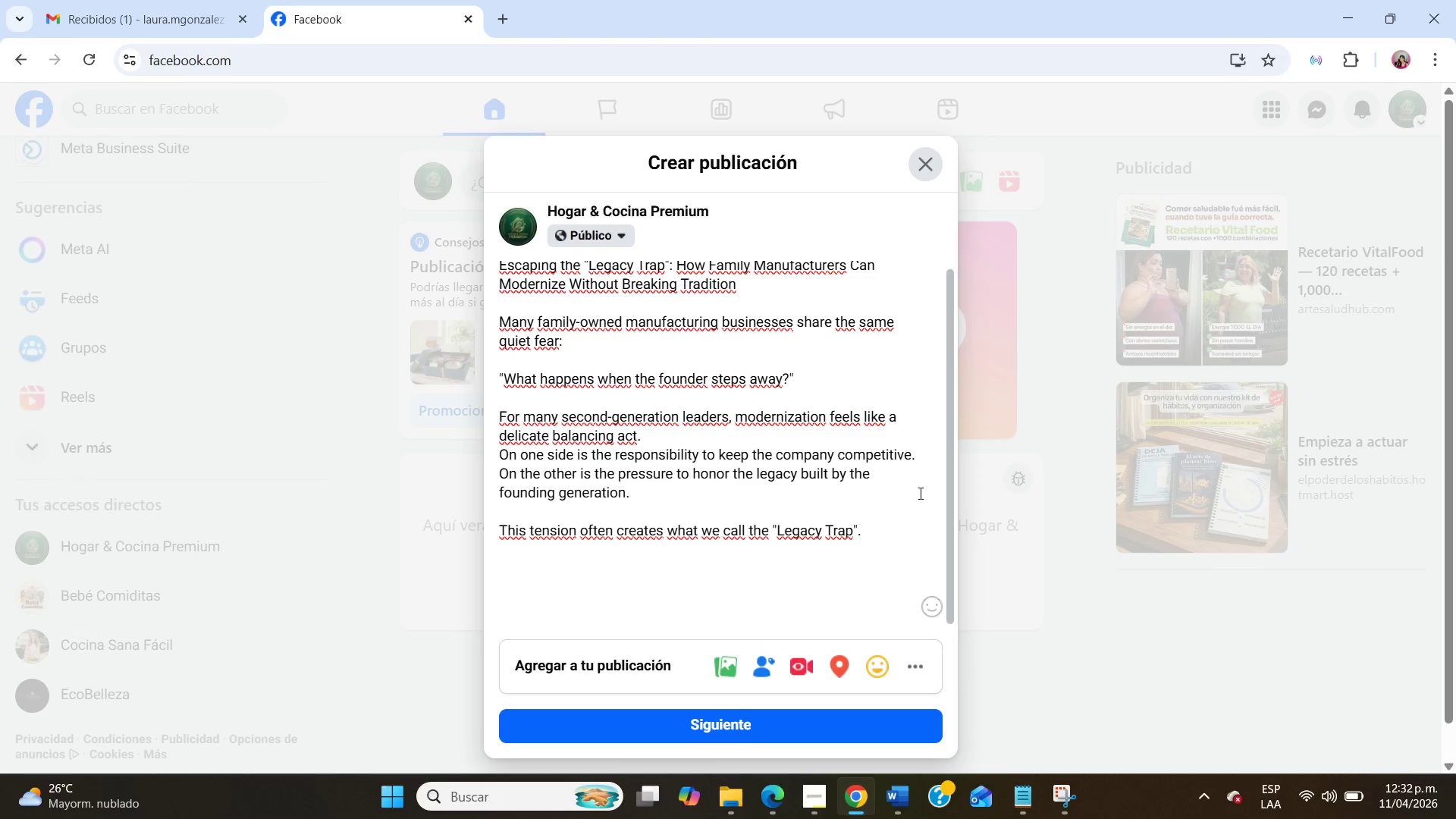 
type(The business becomes stuck between tradition and transformation.)
 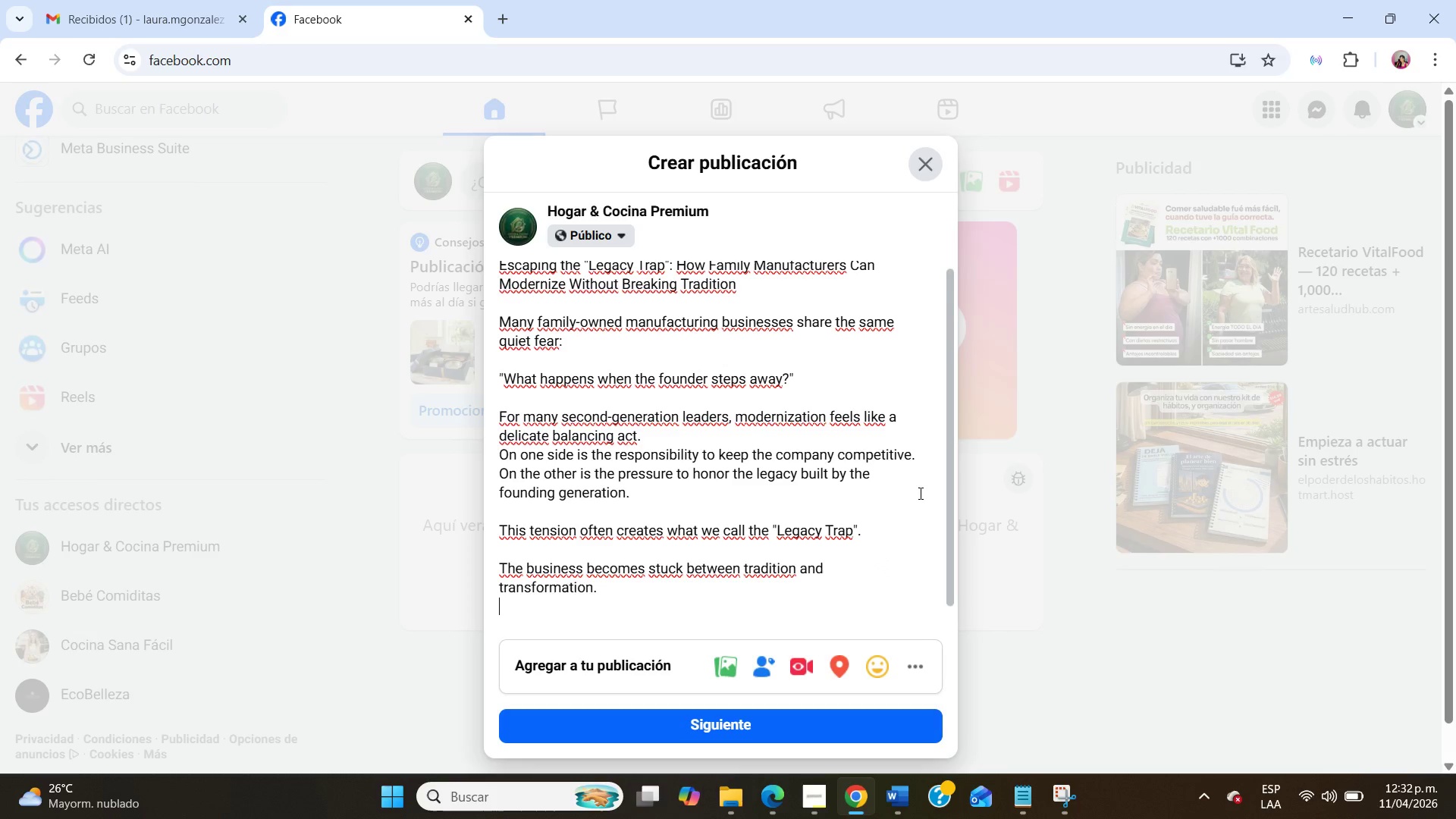 
key(Enter)
 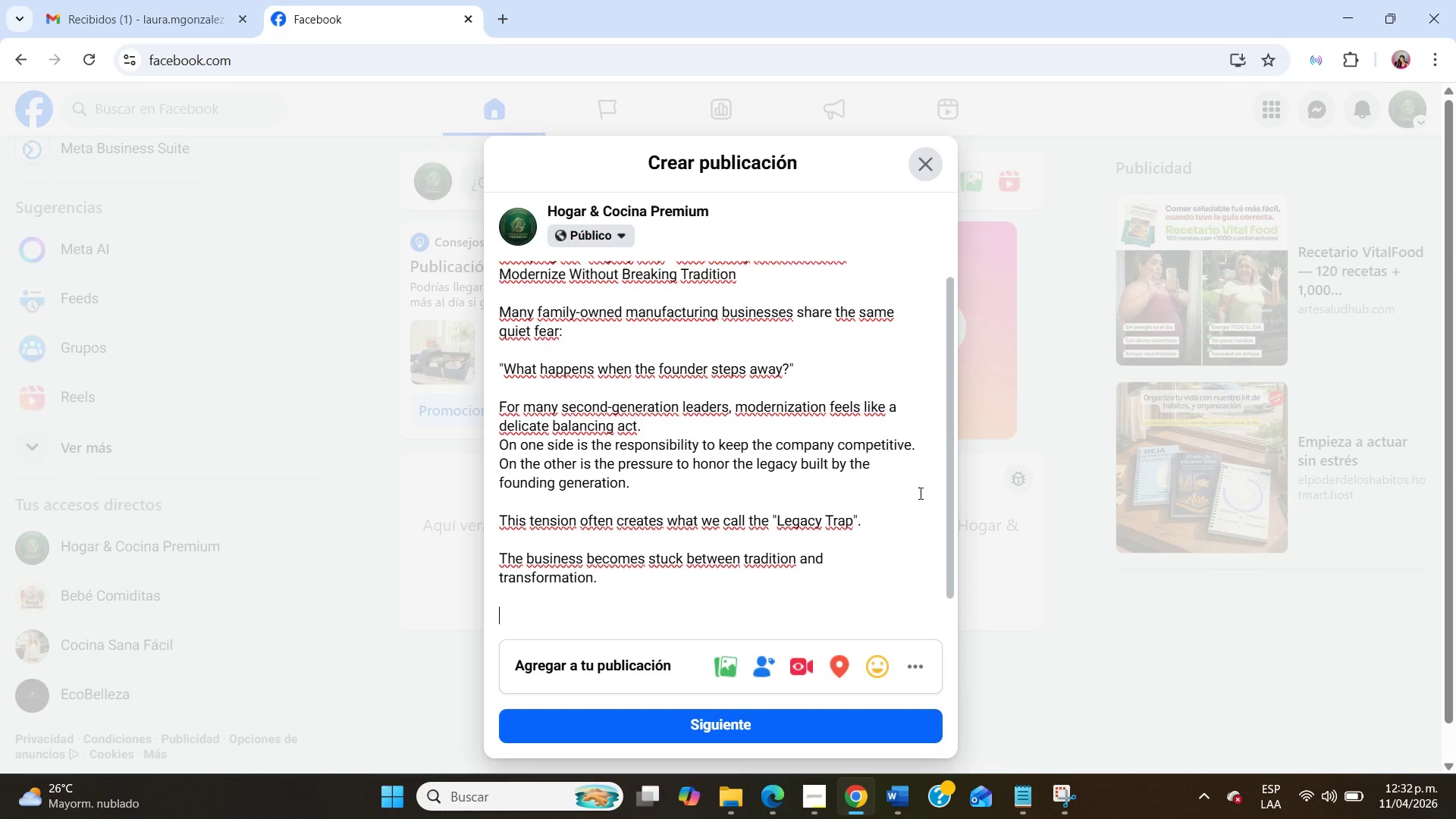 
key(Enter)
 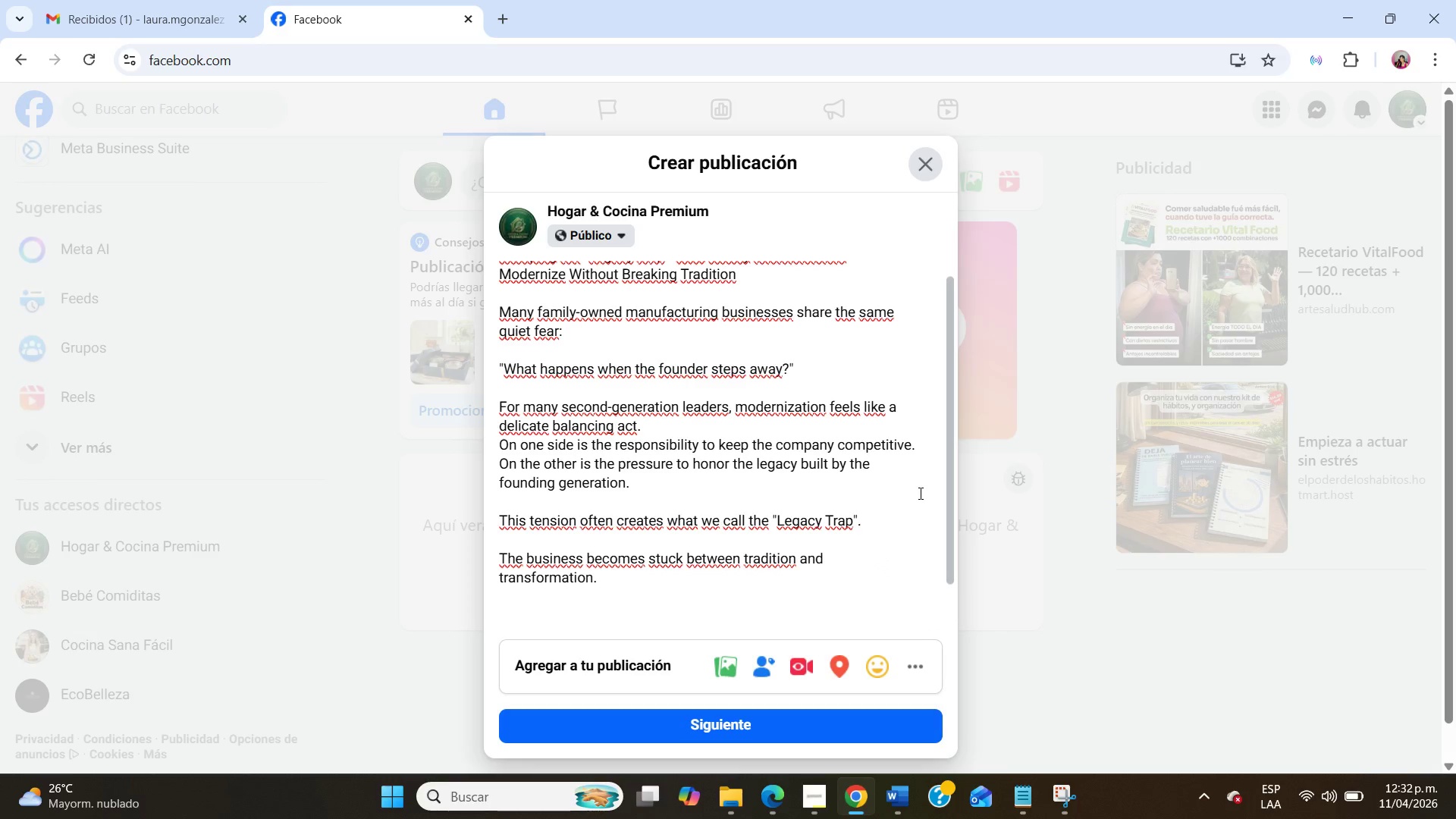 
type(But modernization does not have to mean abandoning the past)
 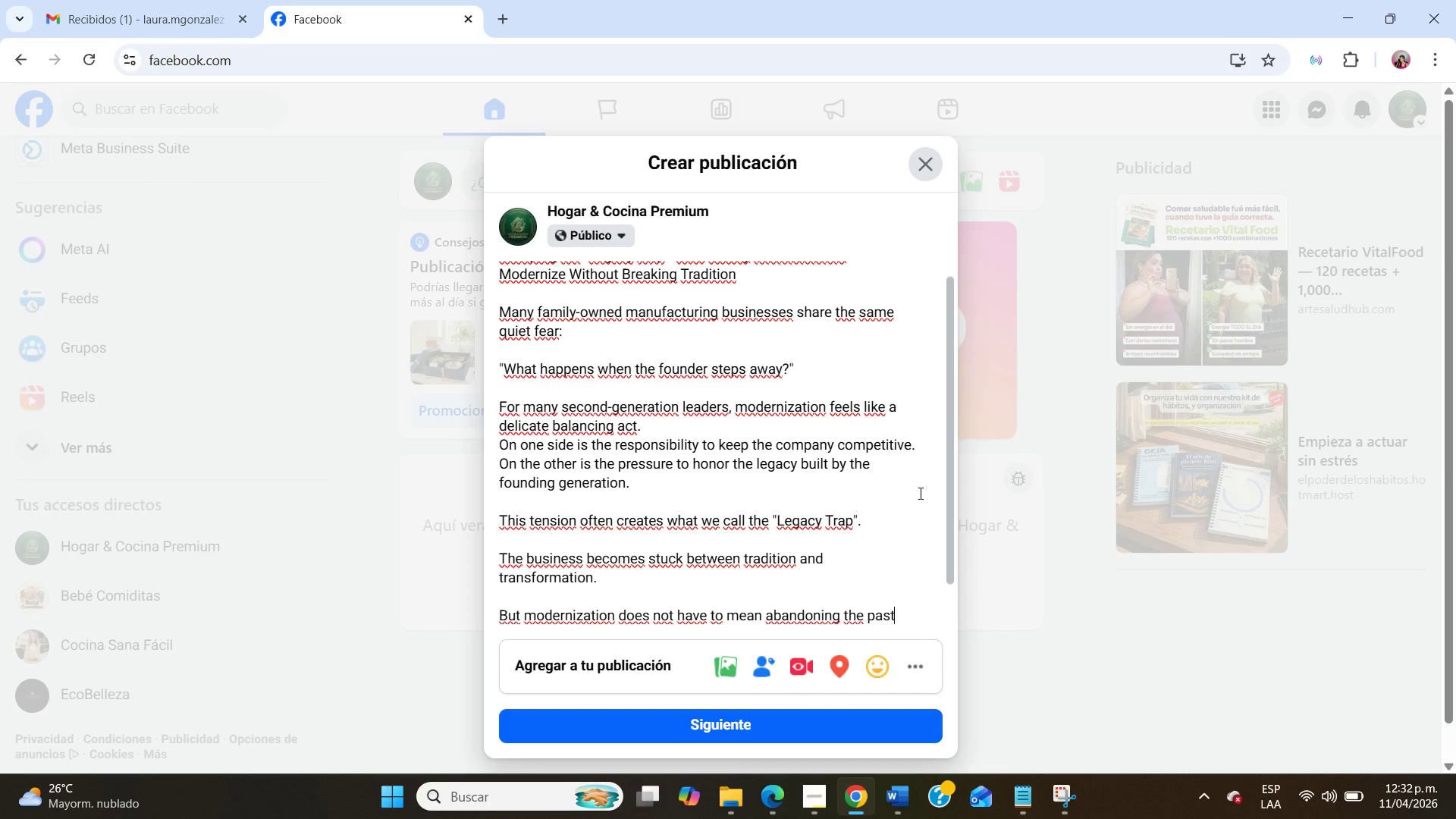 
scroll: coordinate [920, 493], scroll_direction: down, amount: 10.0
 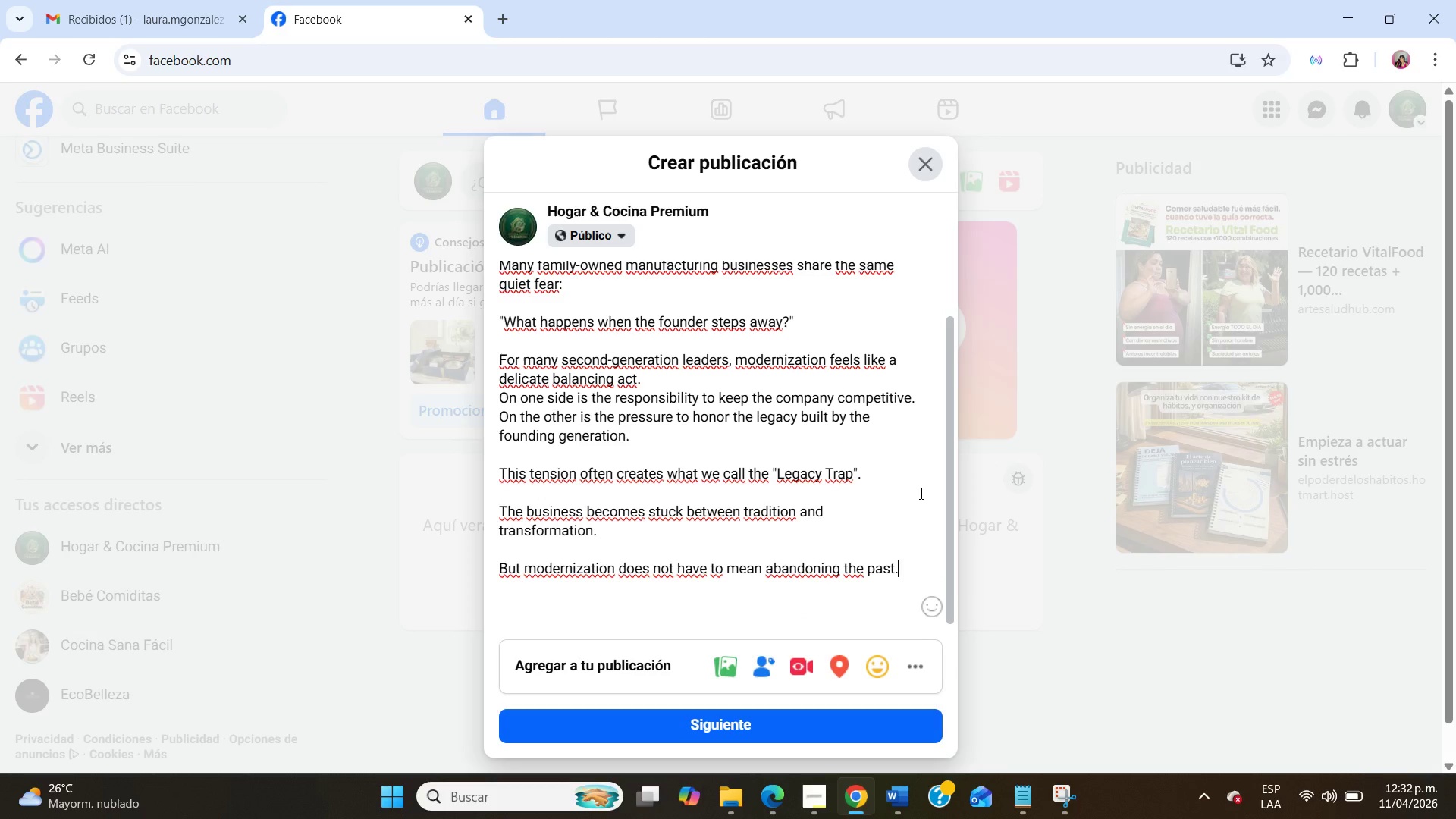 
type(.)
key(NumpadEnter)
key(NumpadEnter)
type(In fact, the strongest family-run manufacturesr)
key(Backspace)
key(Backspace)
type(rs use legacy as a foundation )
 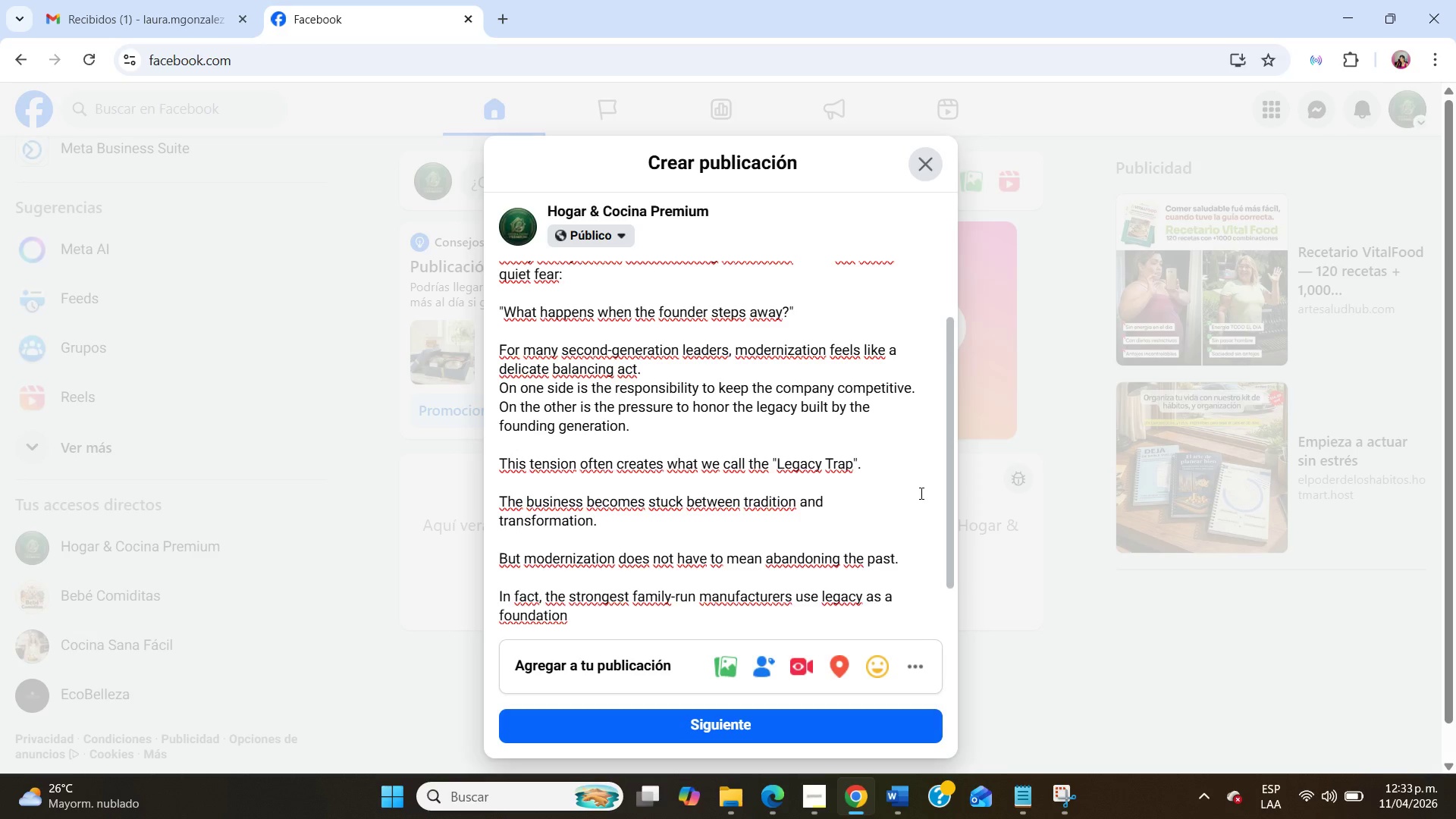 
left_click([205, 0])
 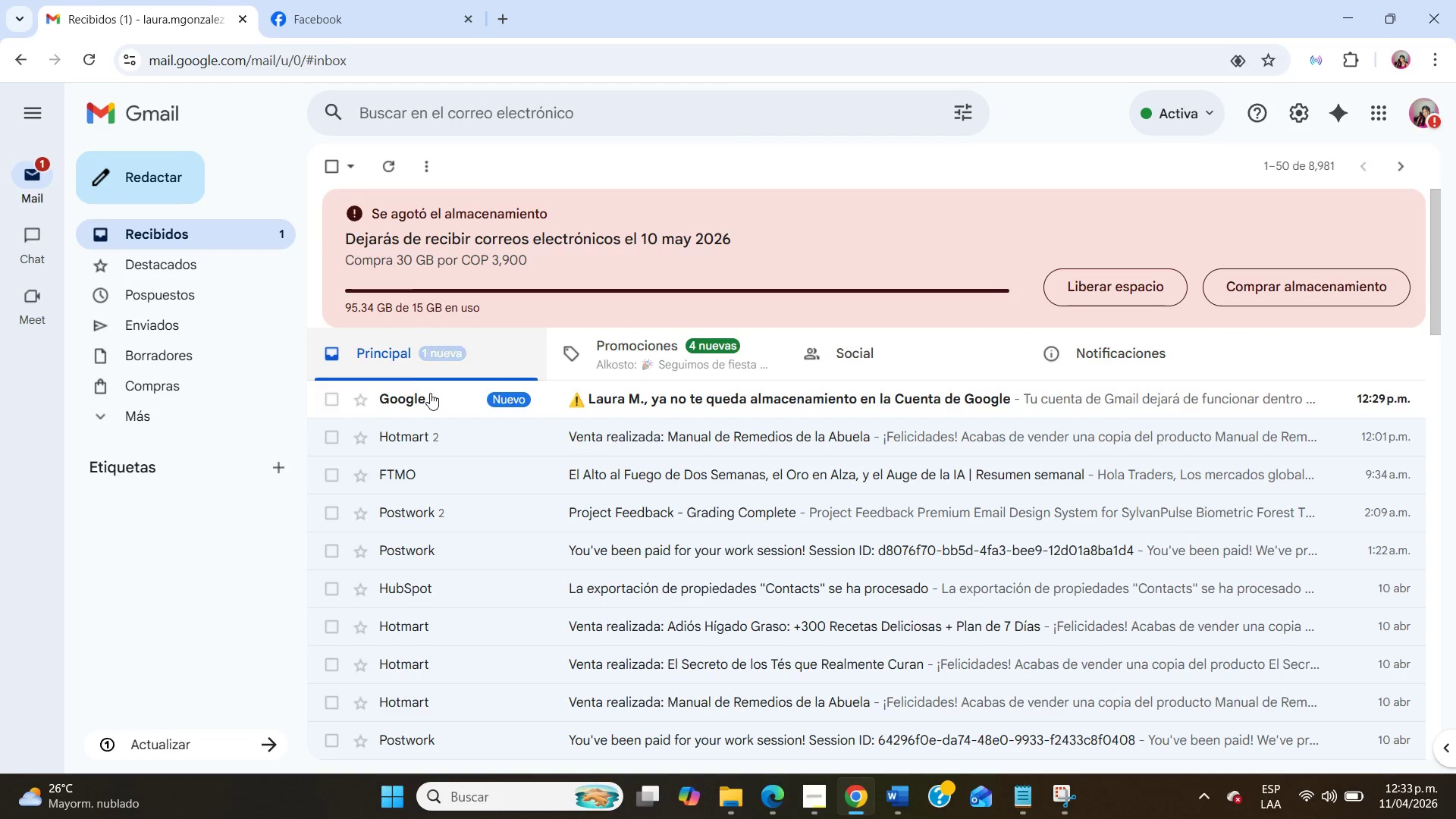 
left_click([432, 400])
 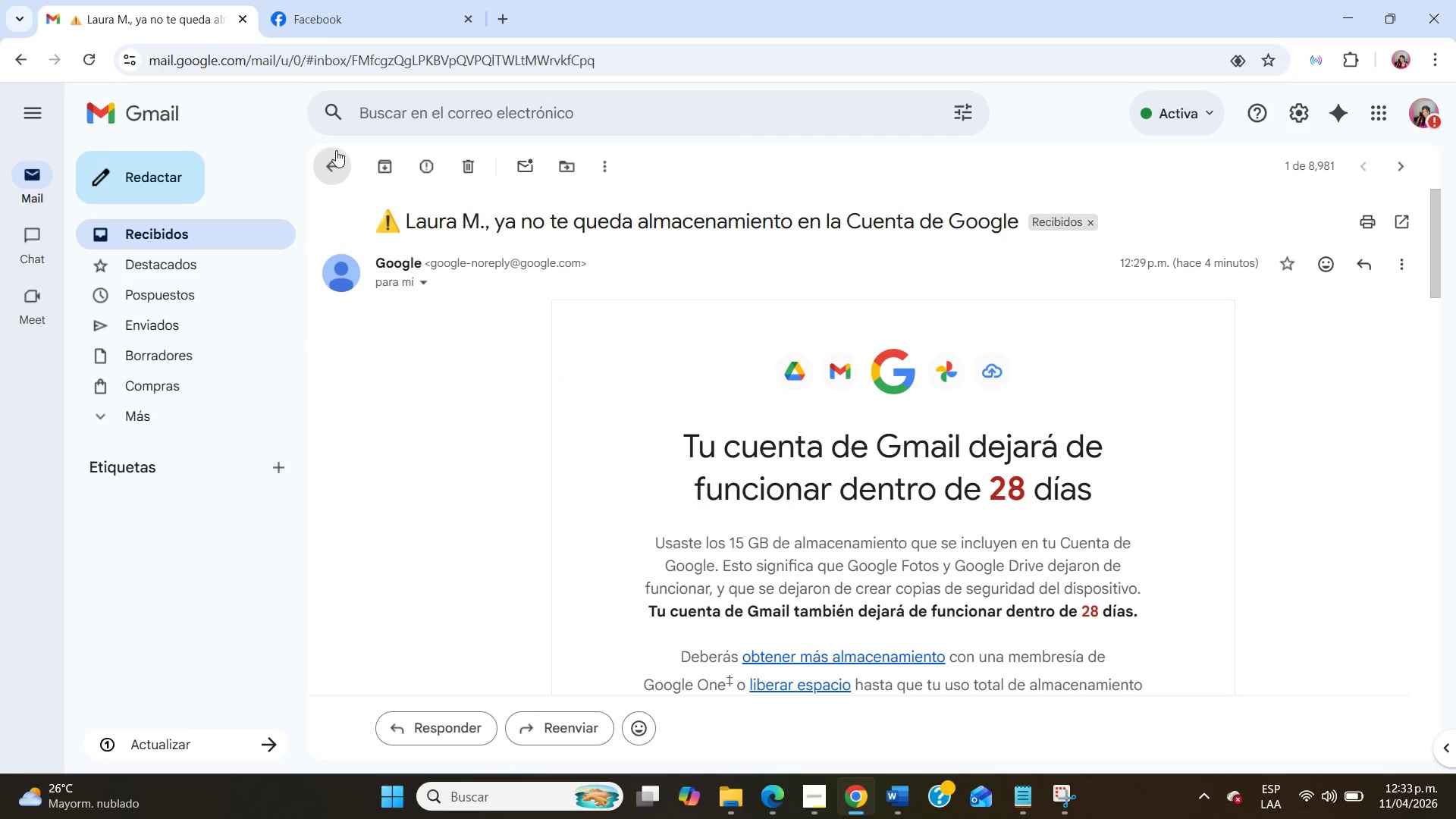 
double_click([356, 0])
 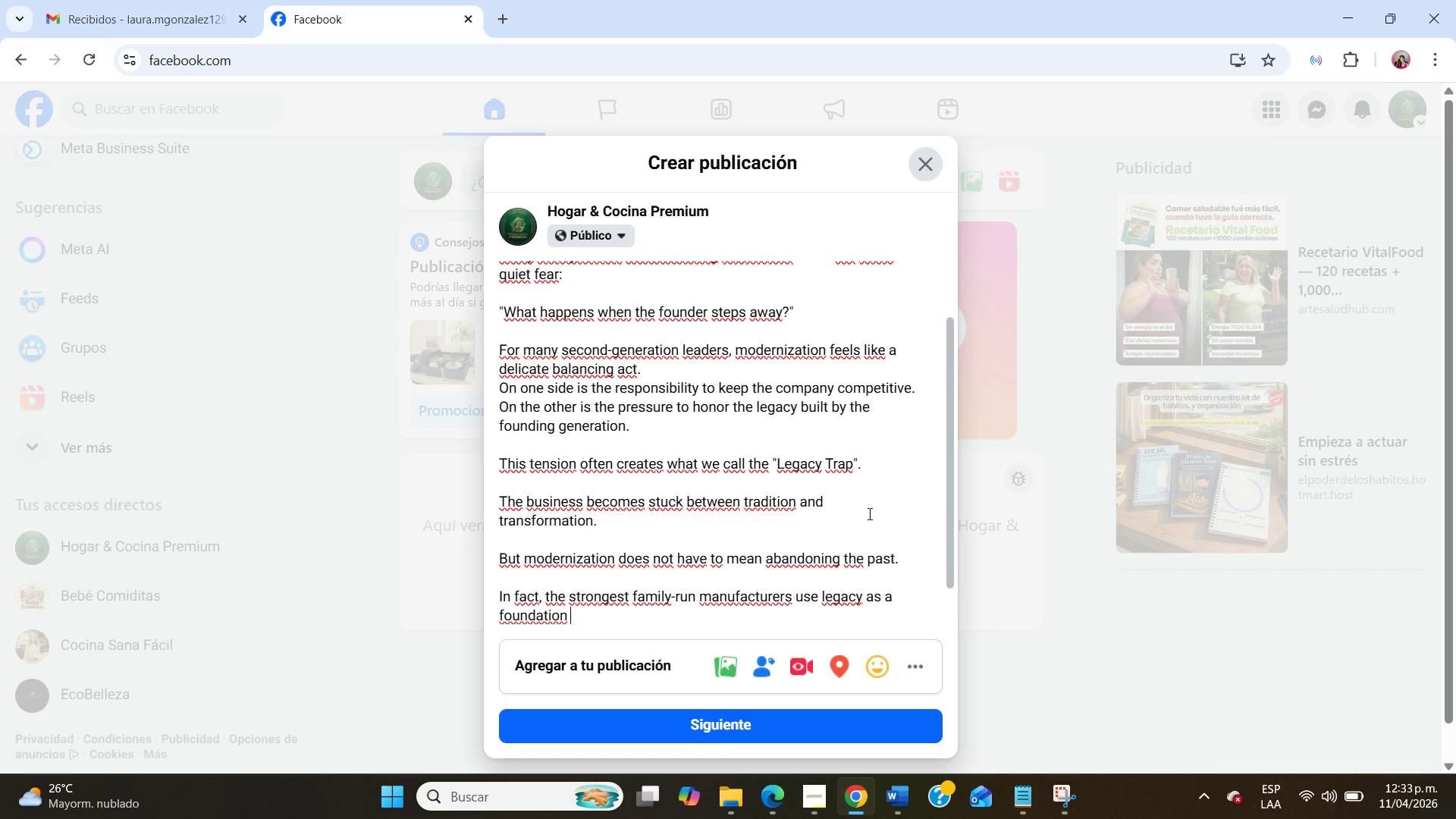 
scroll: coordinate [850, 548], scroll_direction: down, amount: 5.0
 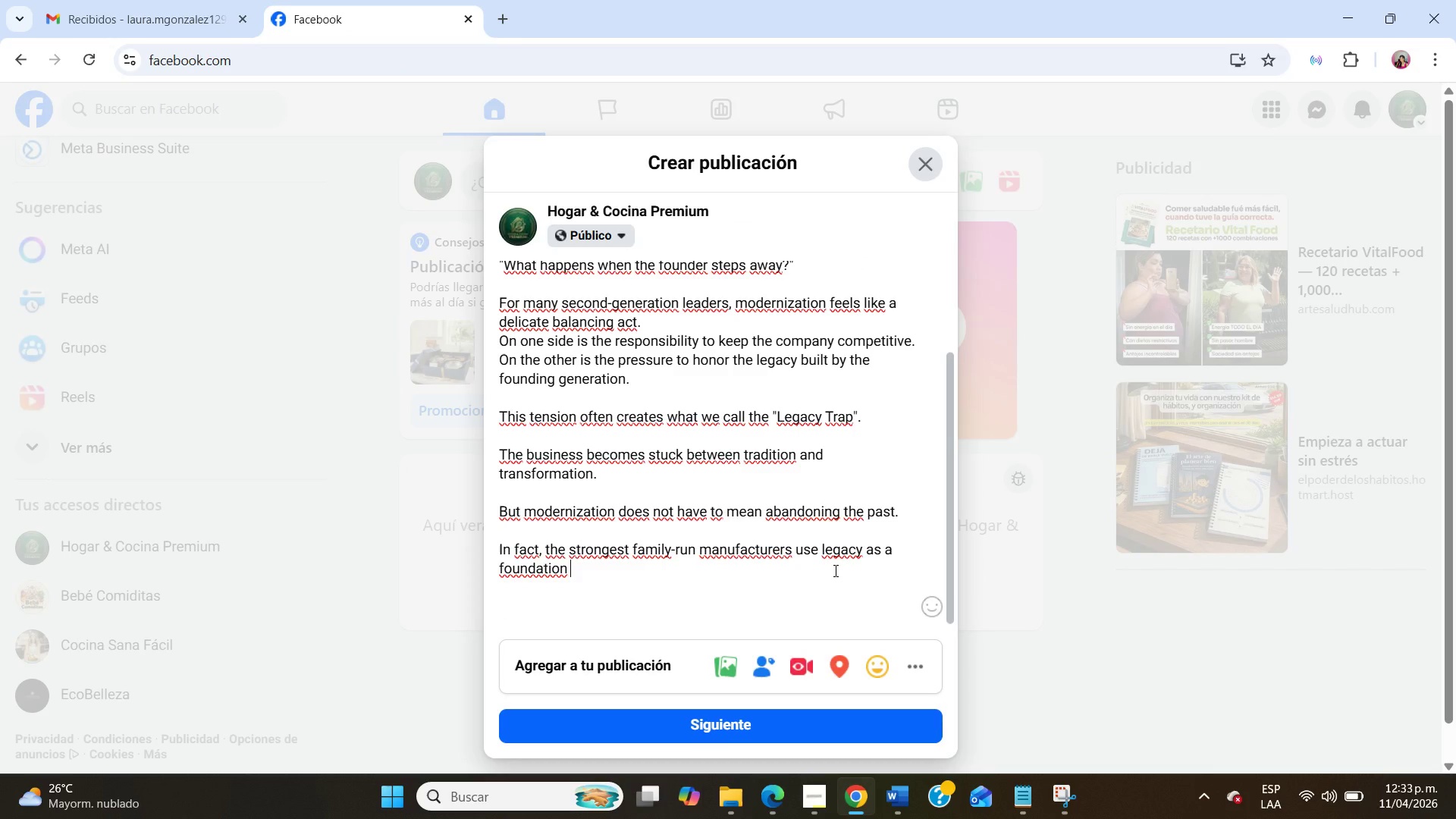 
type(for innovation.)
 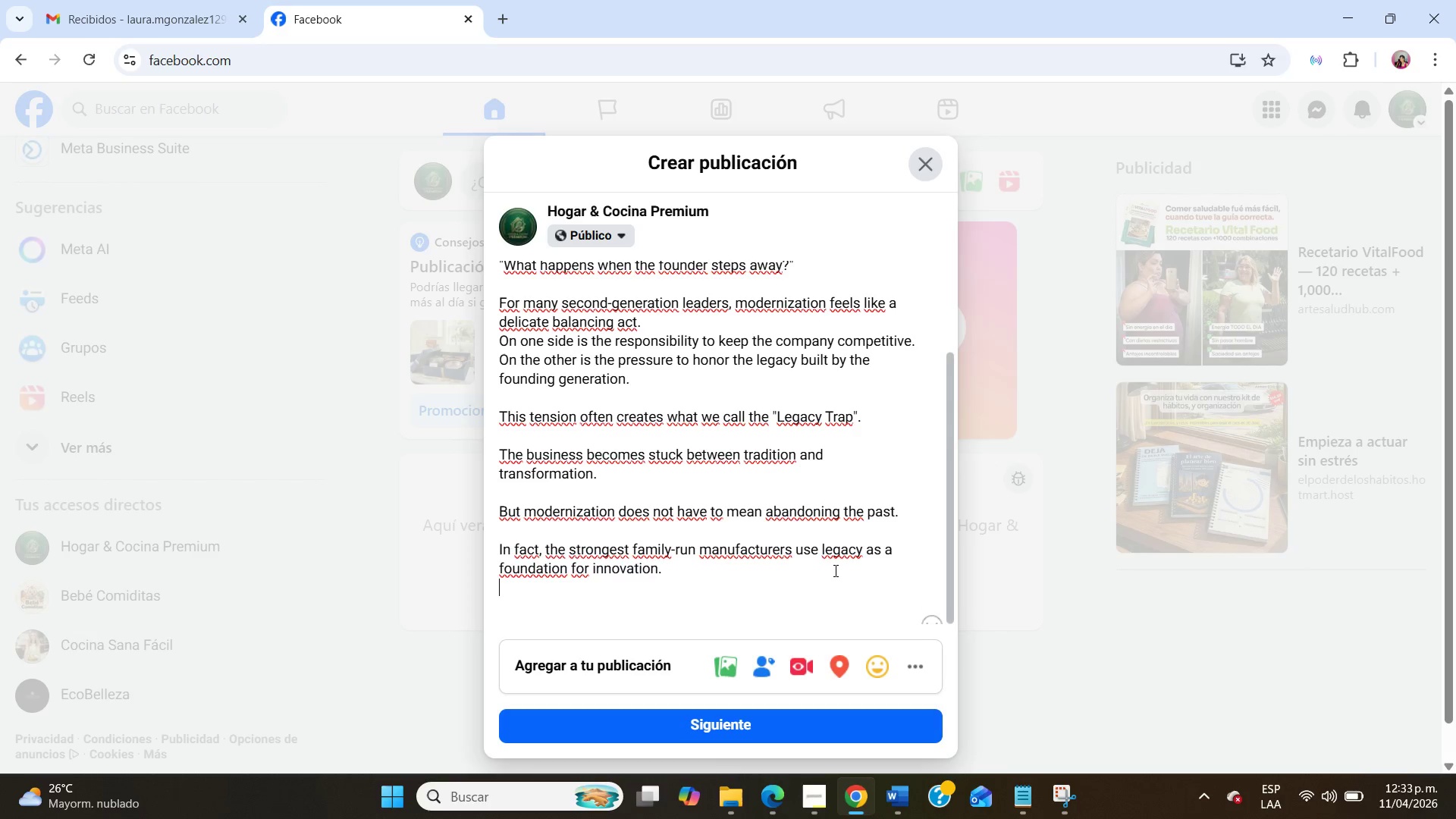 
key(Enter)
 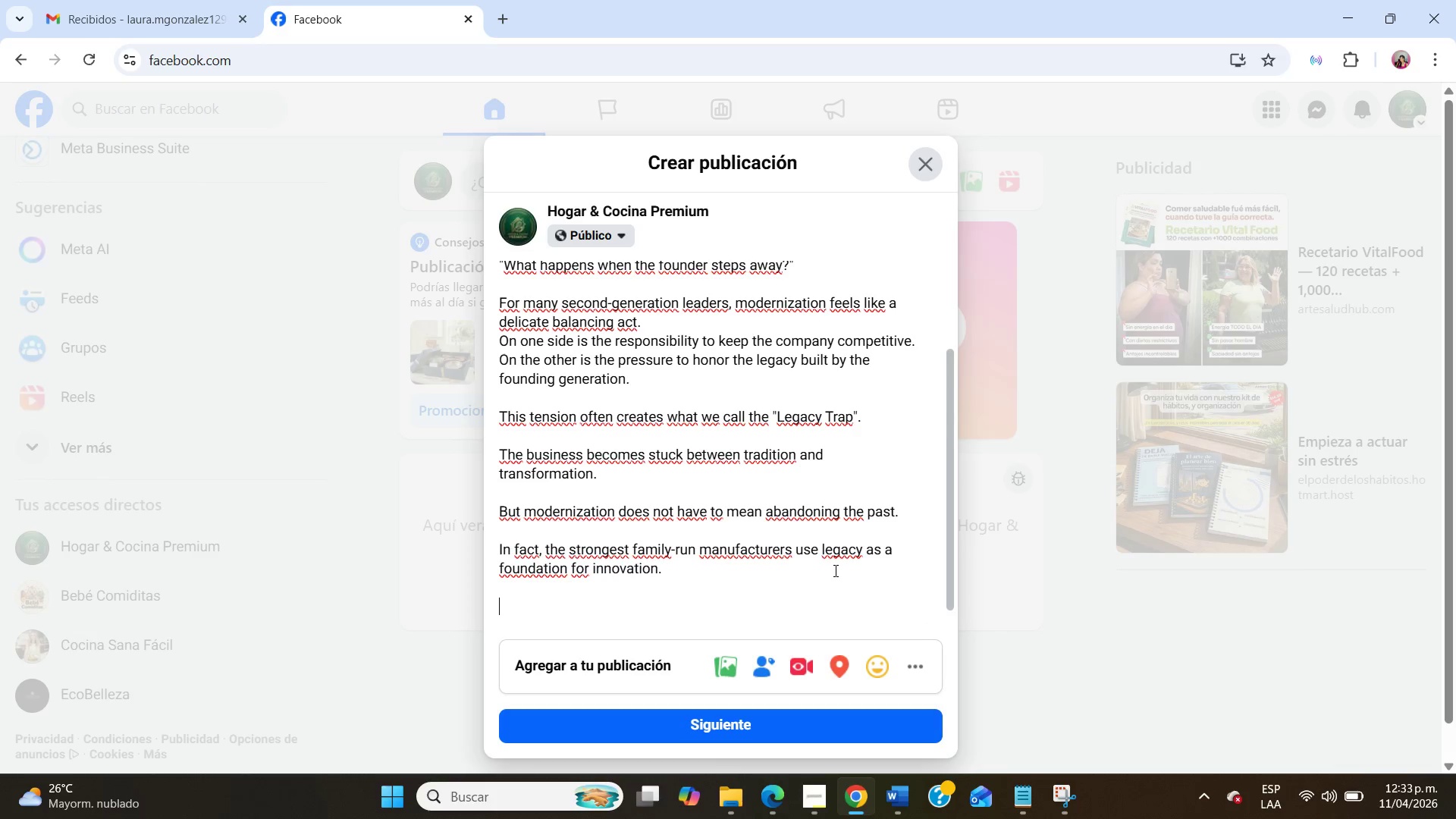 
key(Enter)
 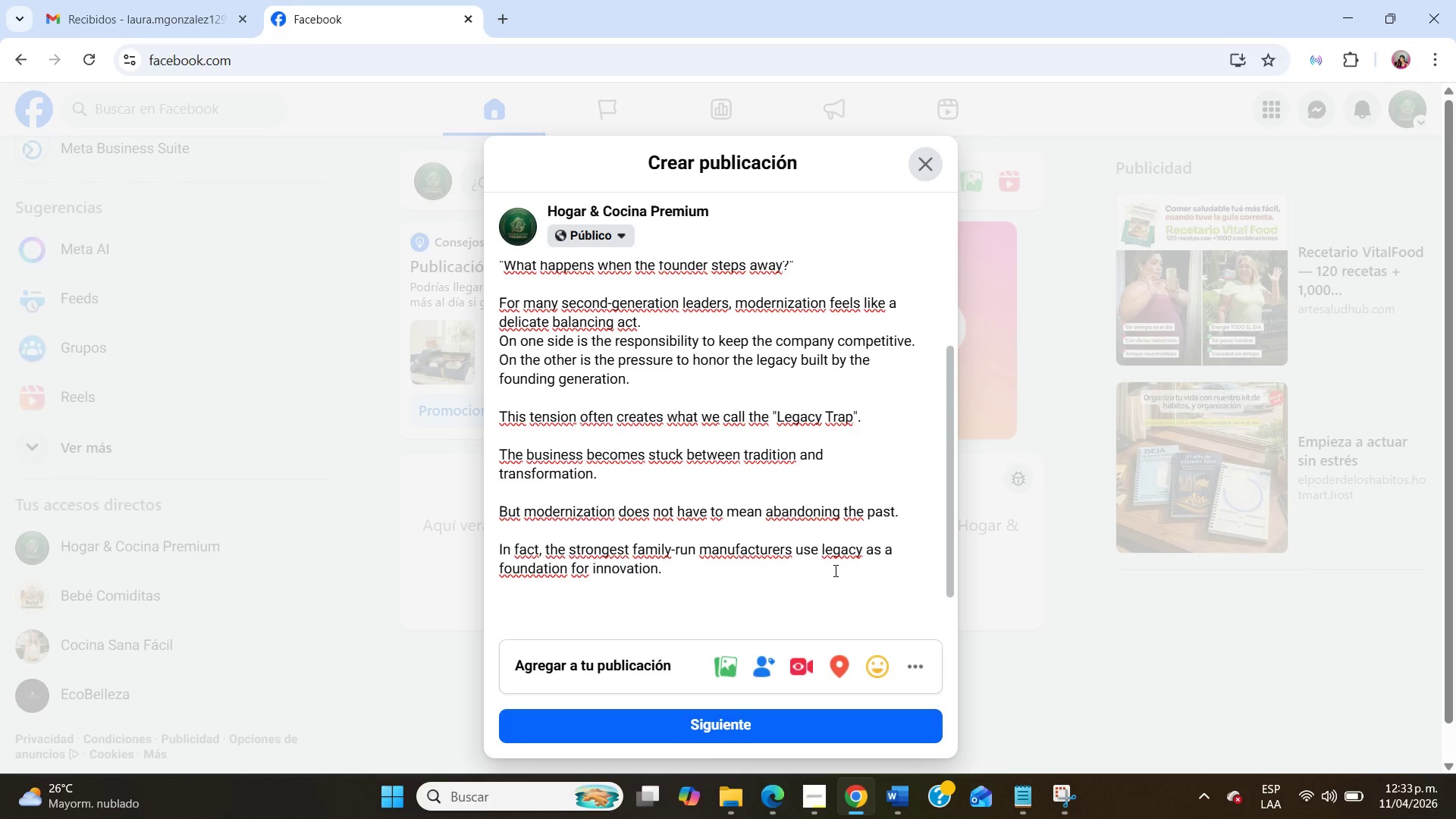 
type(Here[s one practical step yo can impem)
key(Backspace)
key(Backspace)
type(lement in)
key(Backspace)
type(mmediatel)
key(Backspace)
type(ly>)
 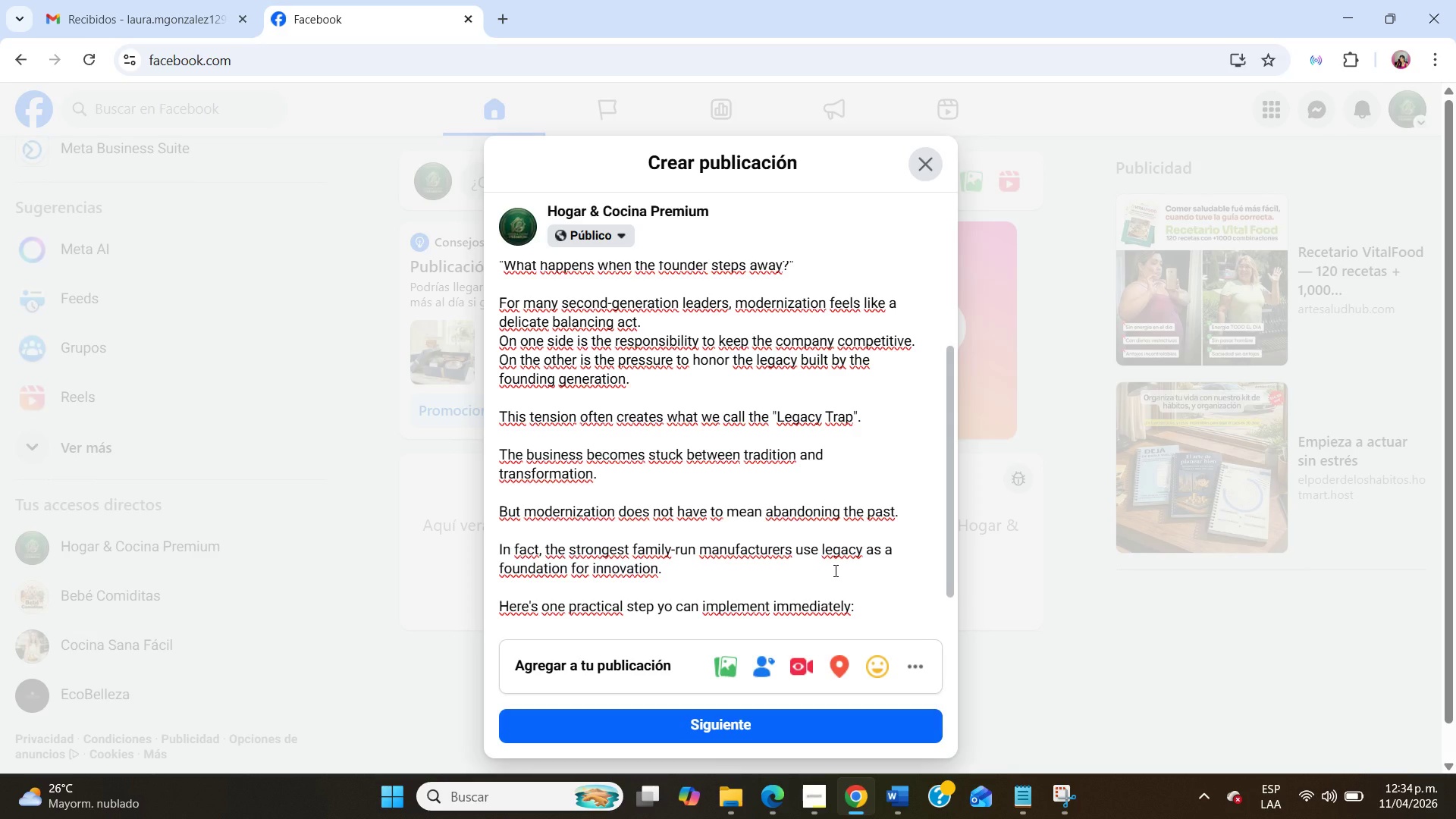 
key(Enter)
 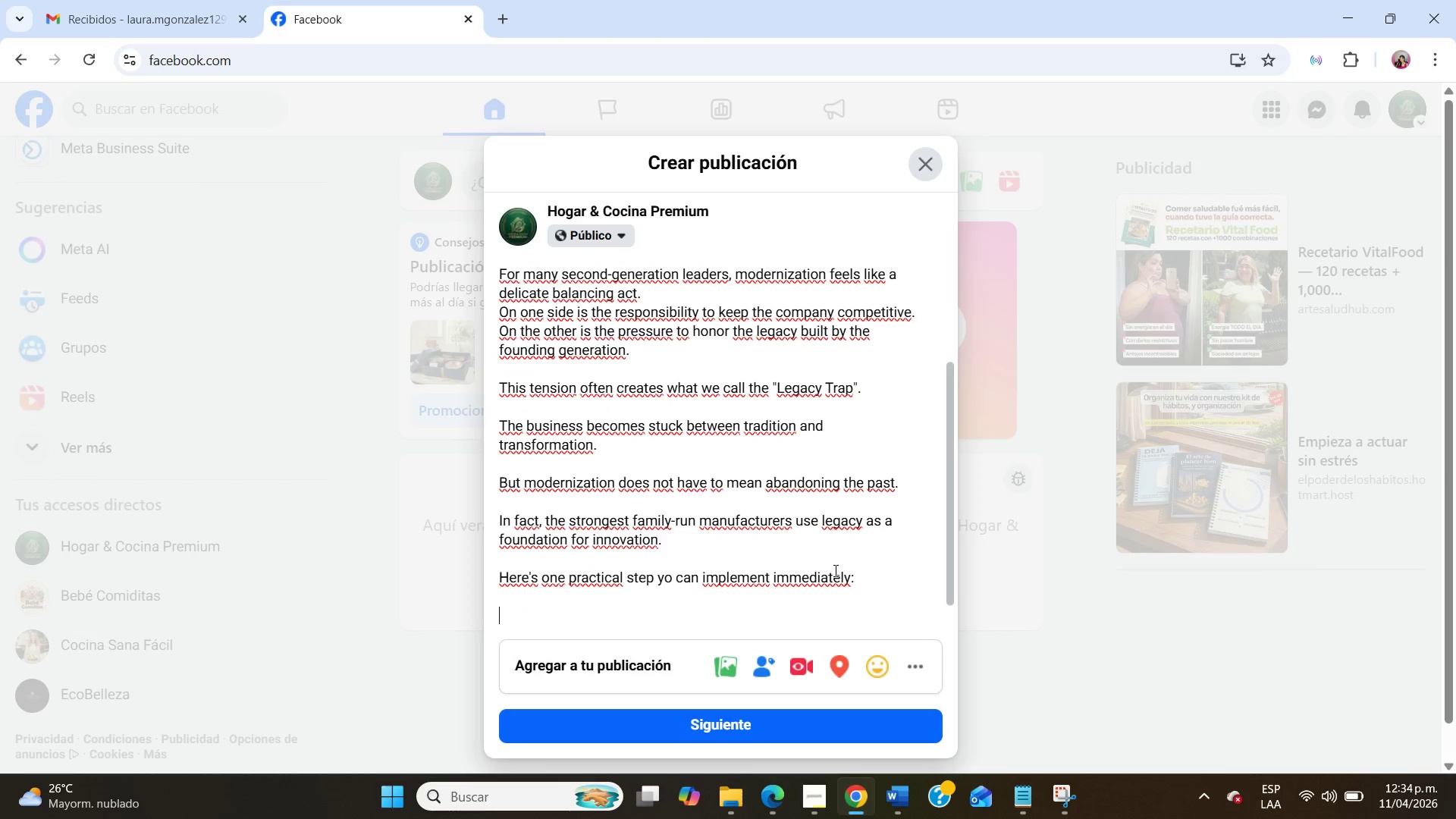 
key(Enter)
 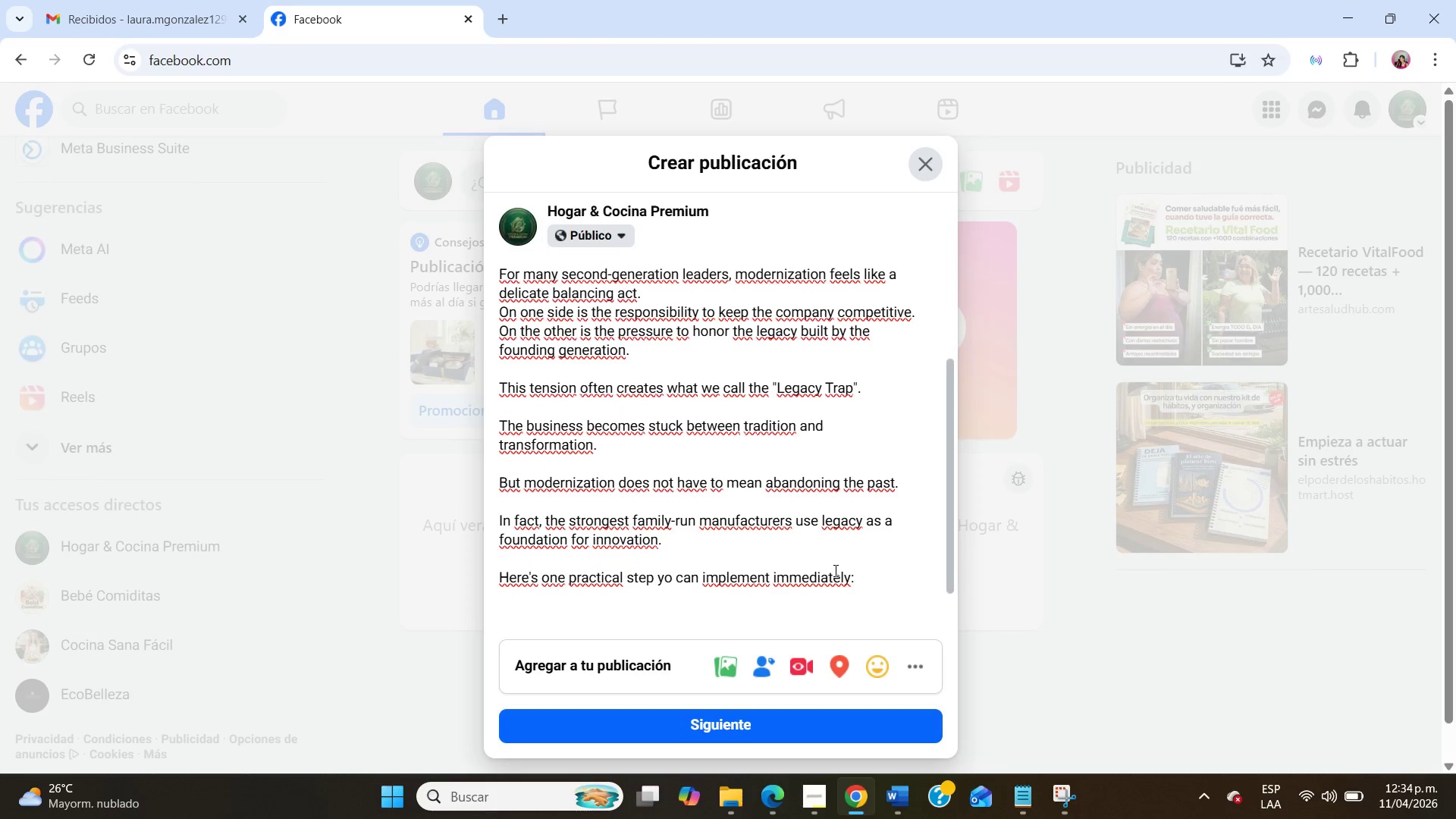 
scroll: coordinate [834, 570], scroll_direction: down, amount: 6.0
 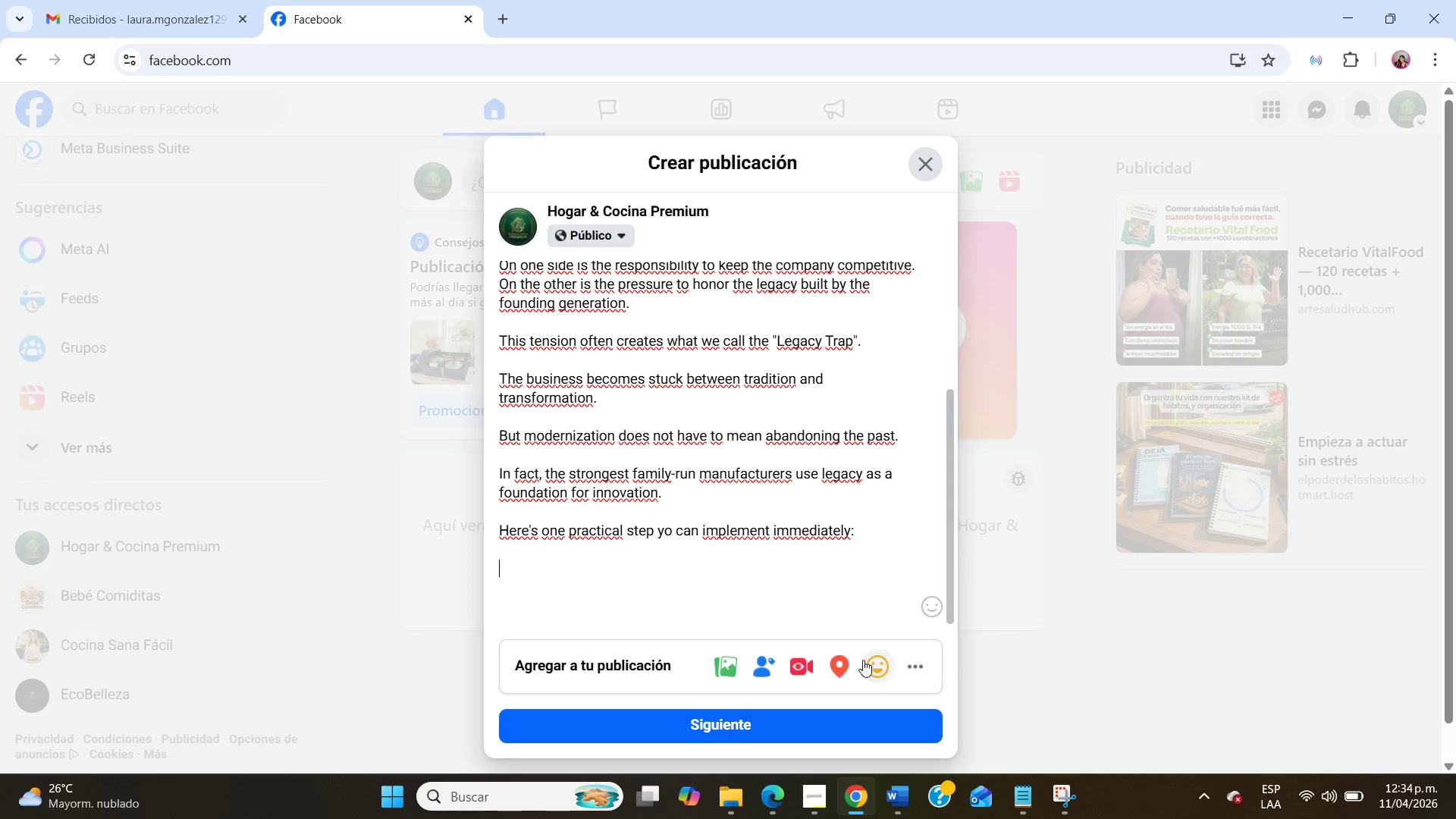 
mouse_move([896, 661])
 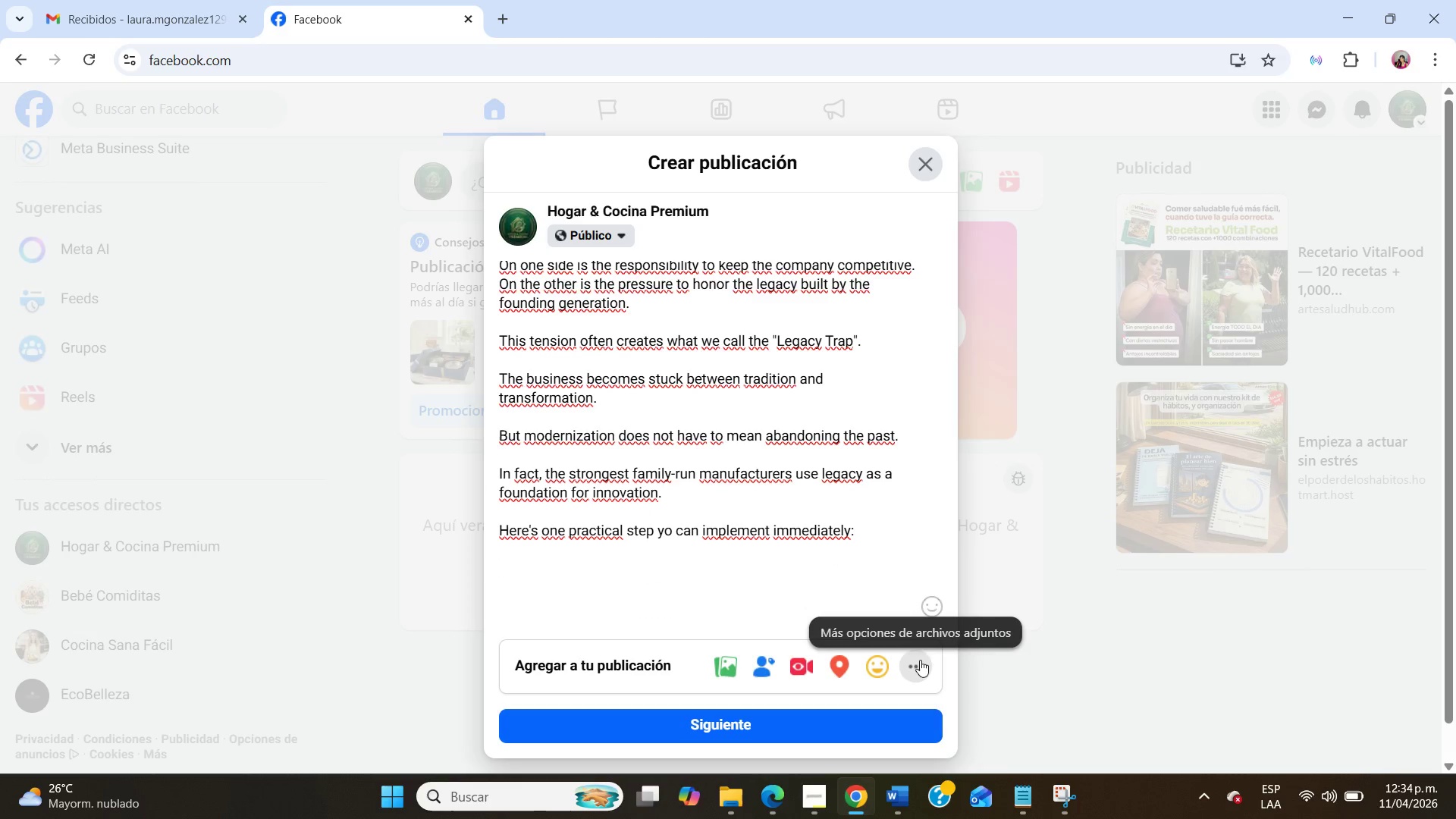 
left_click([920, 660])
 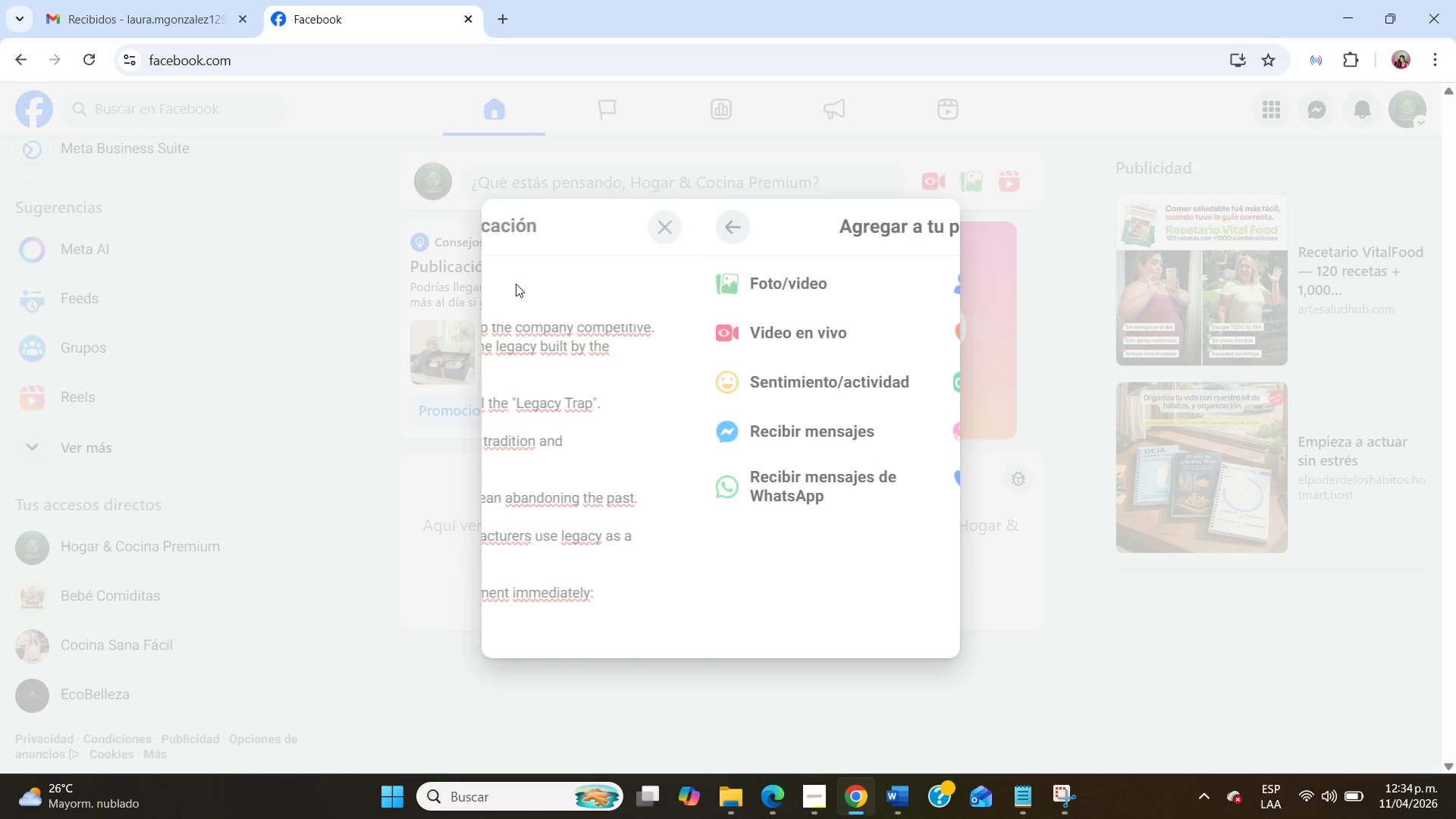 
scroll: coordinate [907, 664], scroll_direction: down, amount: 5.0
 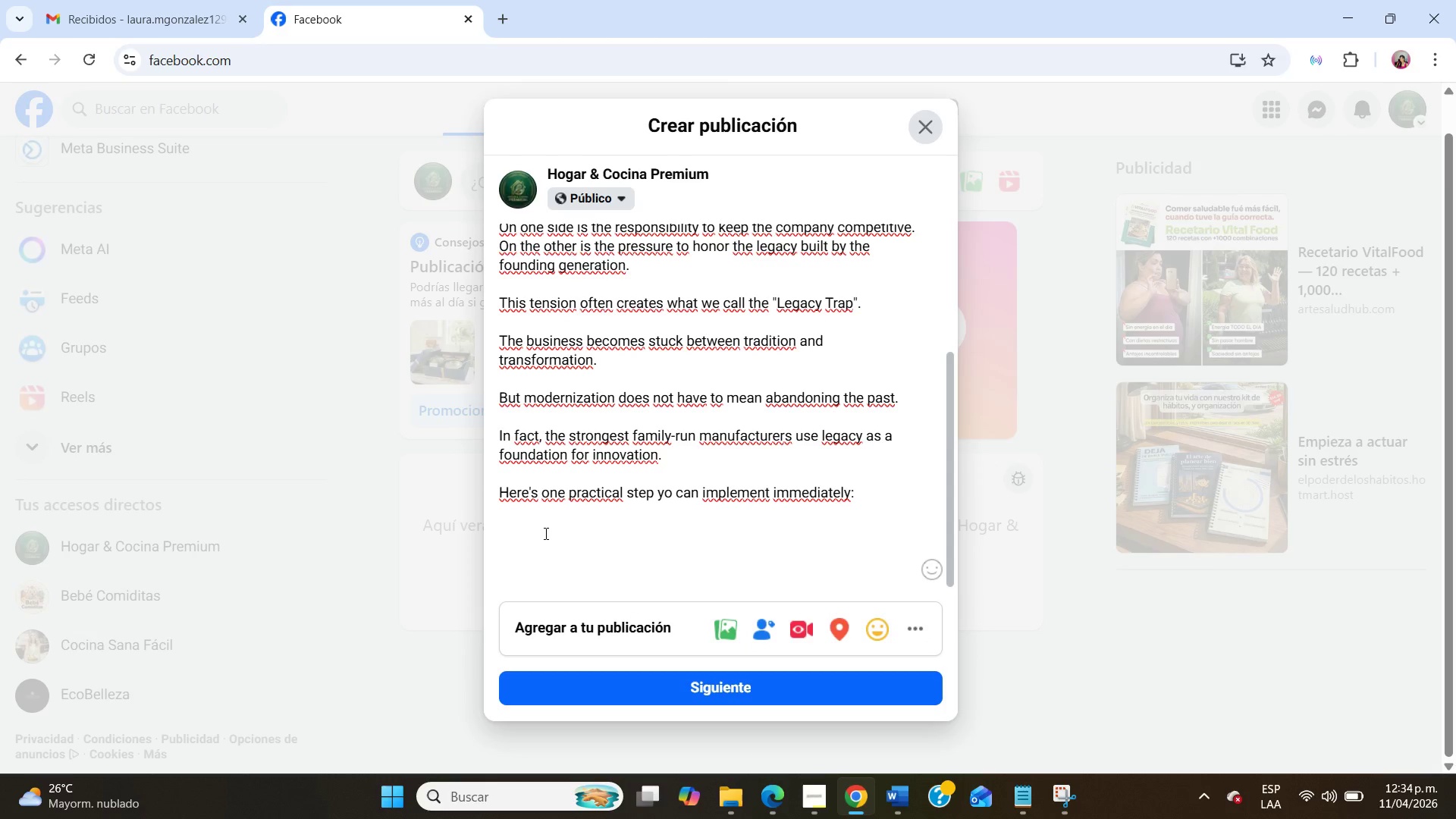 
left_click([544, 533])
 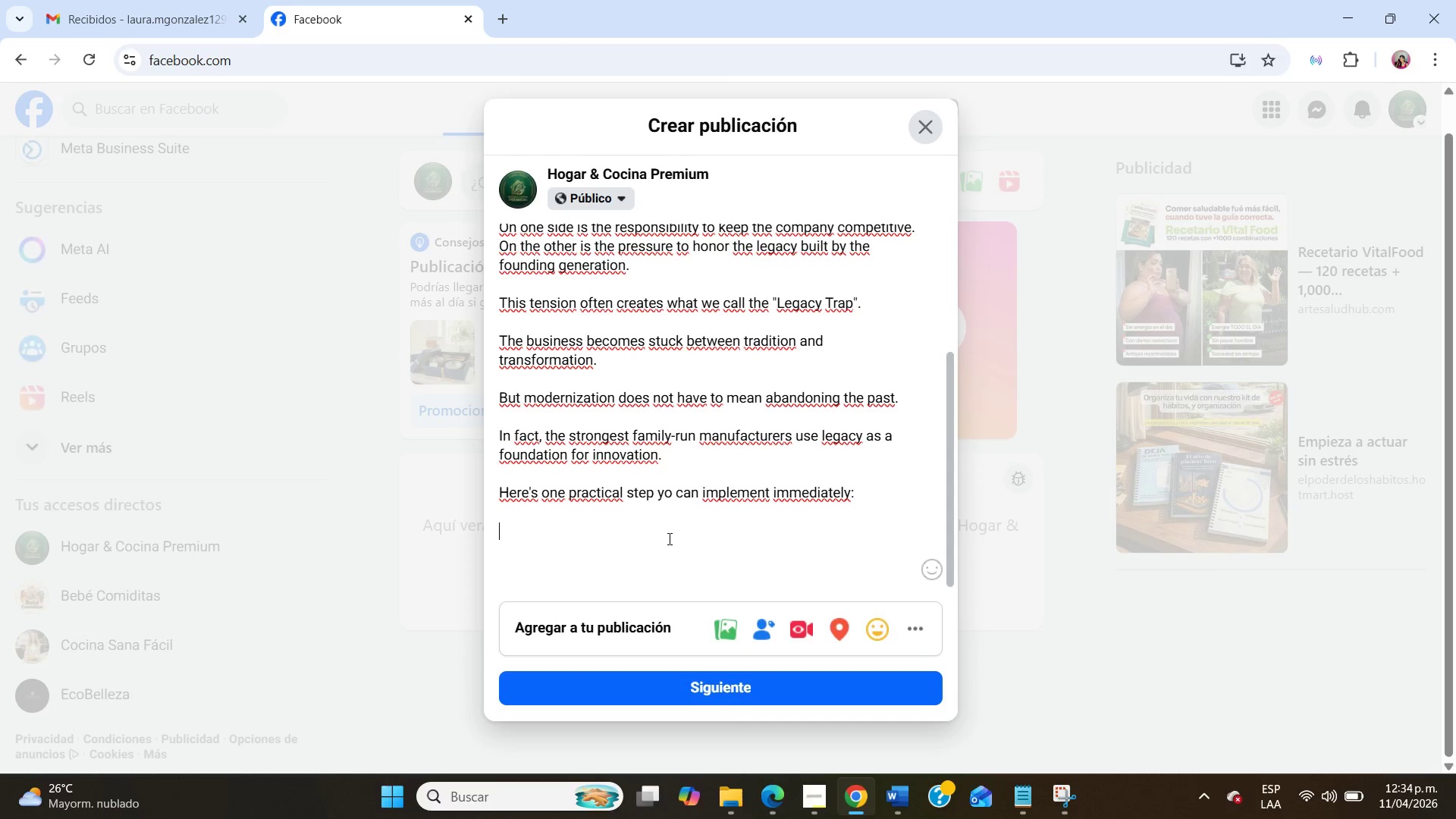 
wait(8.12)
 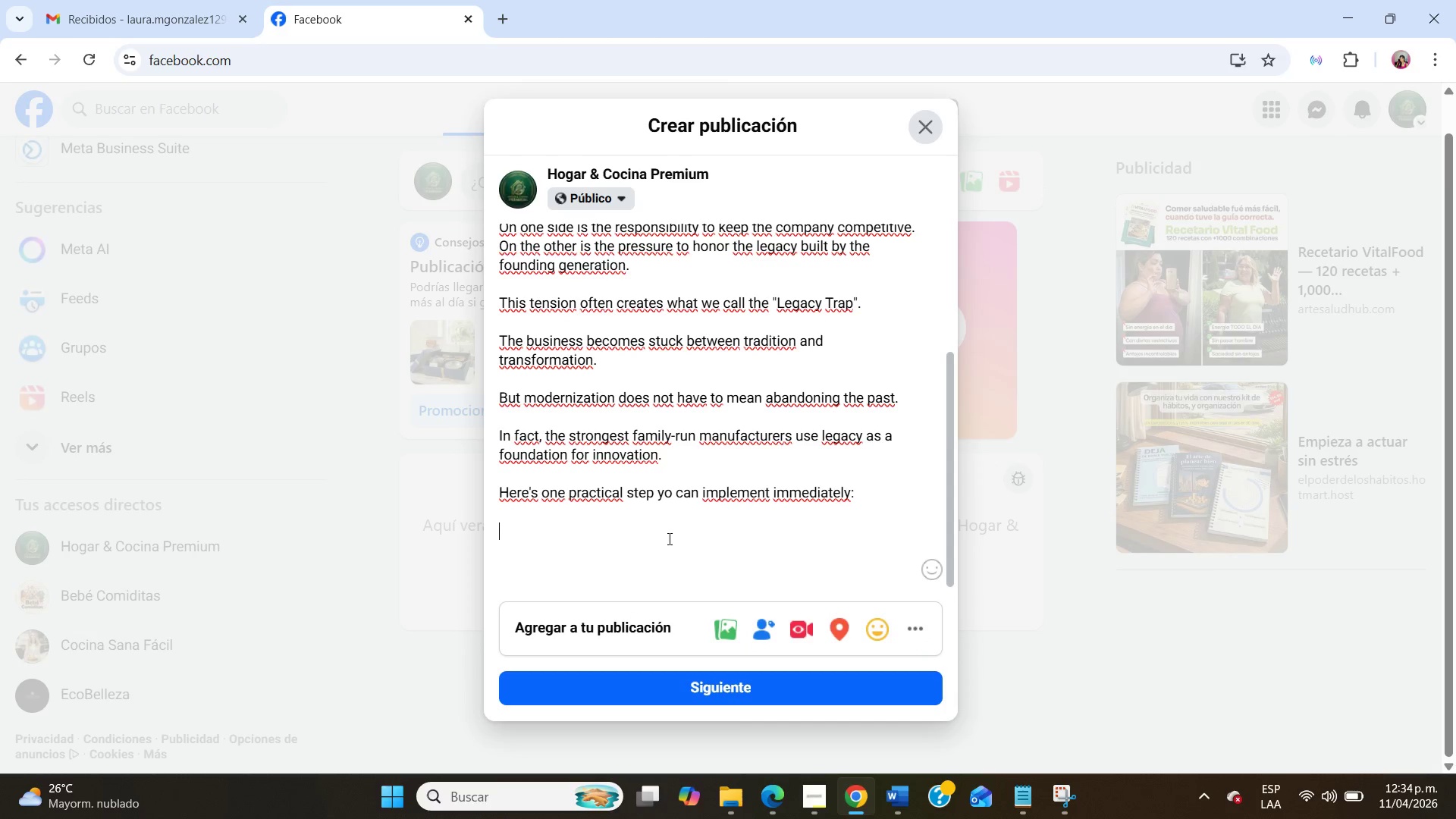 
left_click([938, 558])
 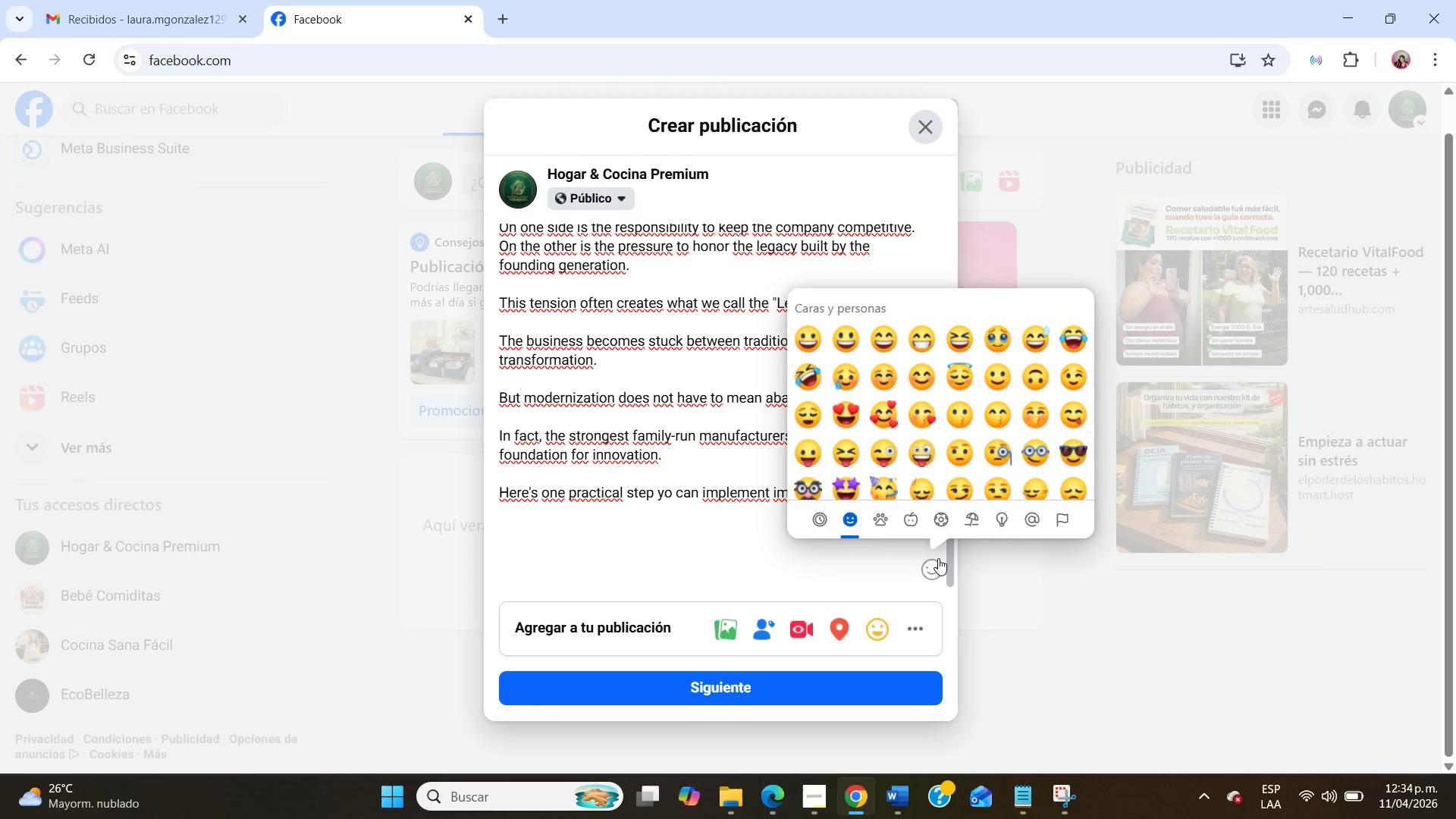 
left_click([809, 521])
 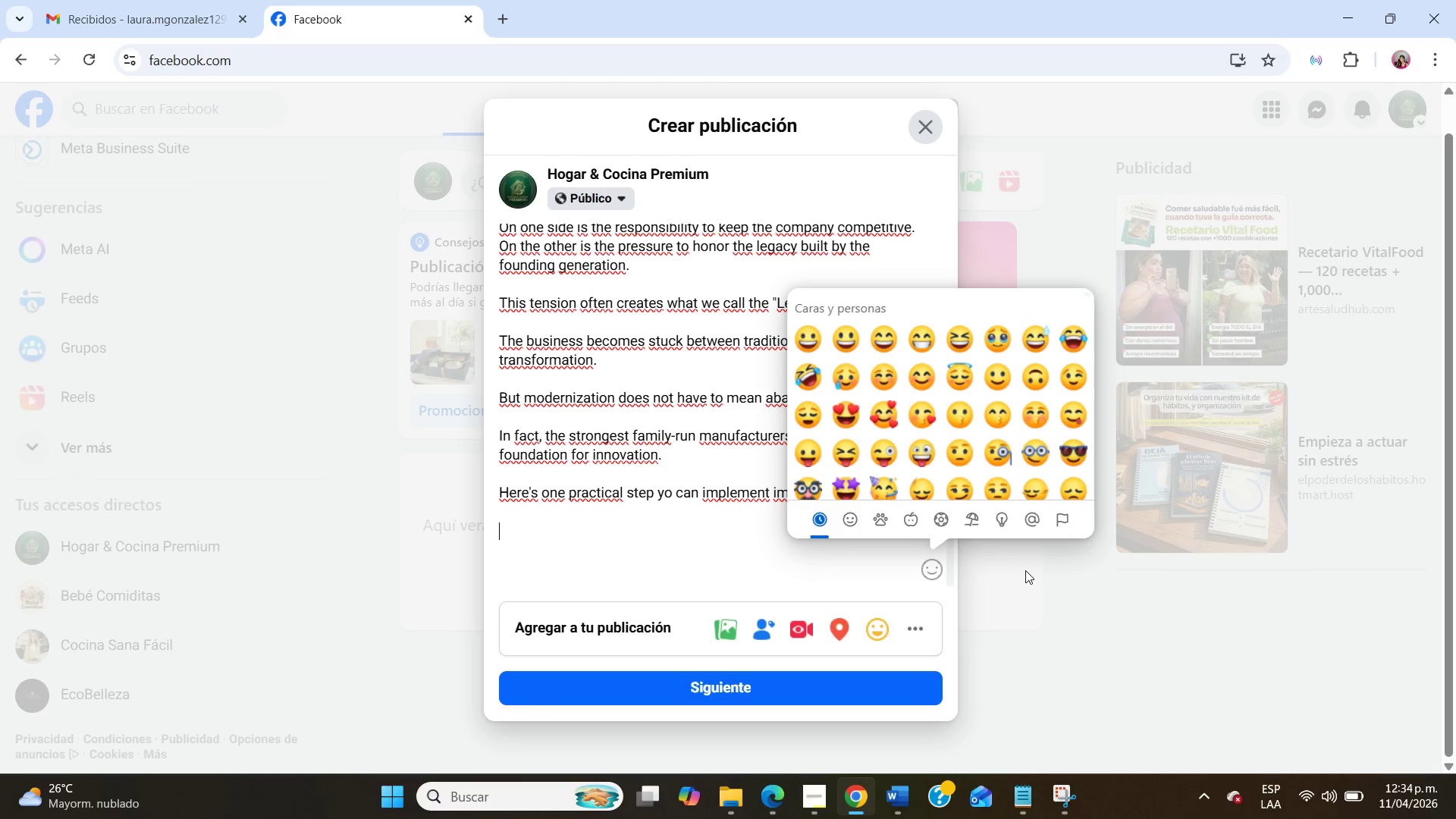 
left_click([1042, 522])
 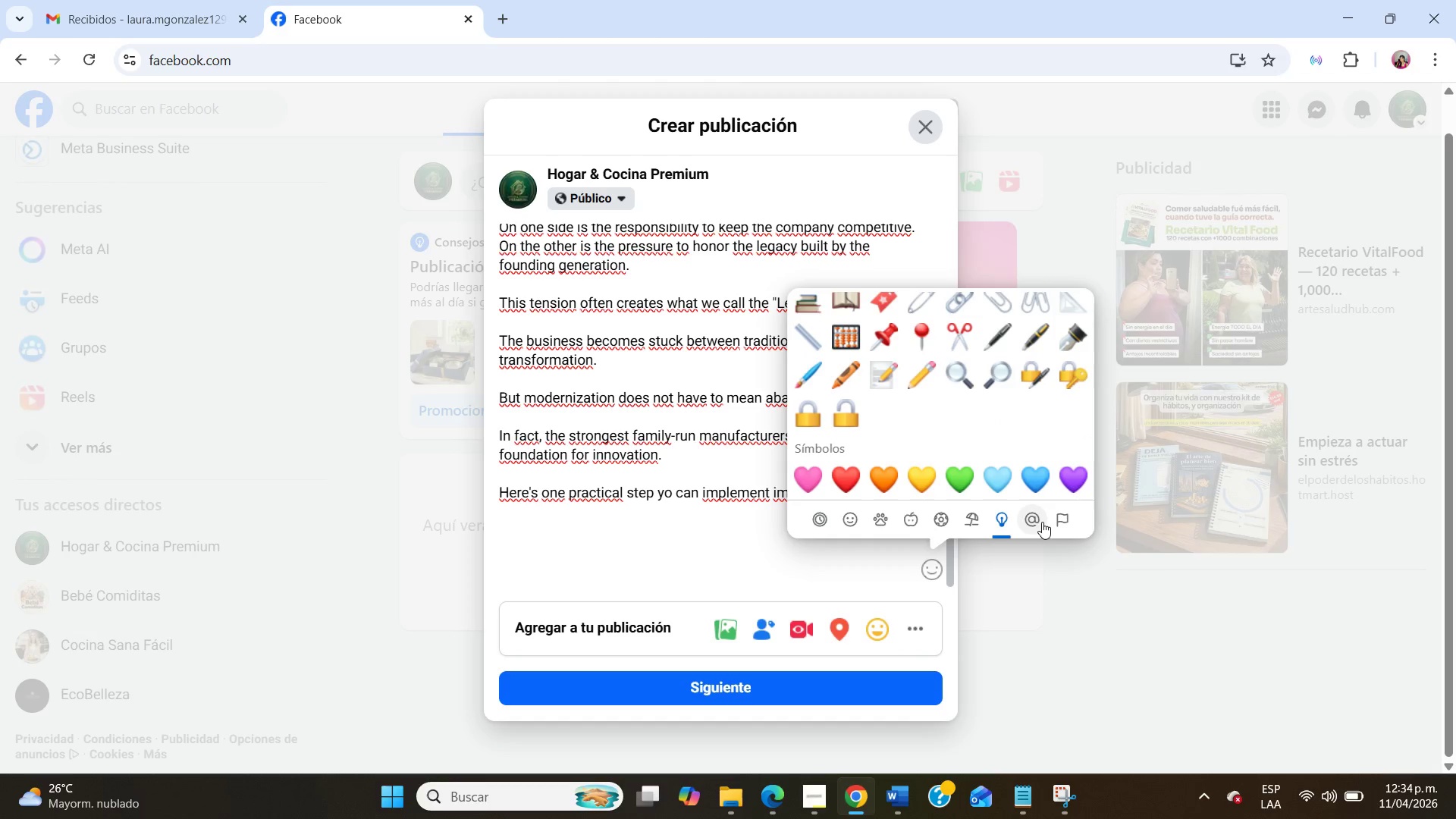 
scroll: coordinate [985, 433], scroll_direction: up, amount: 6.0
 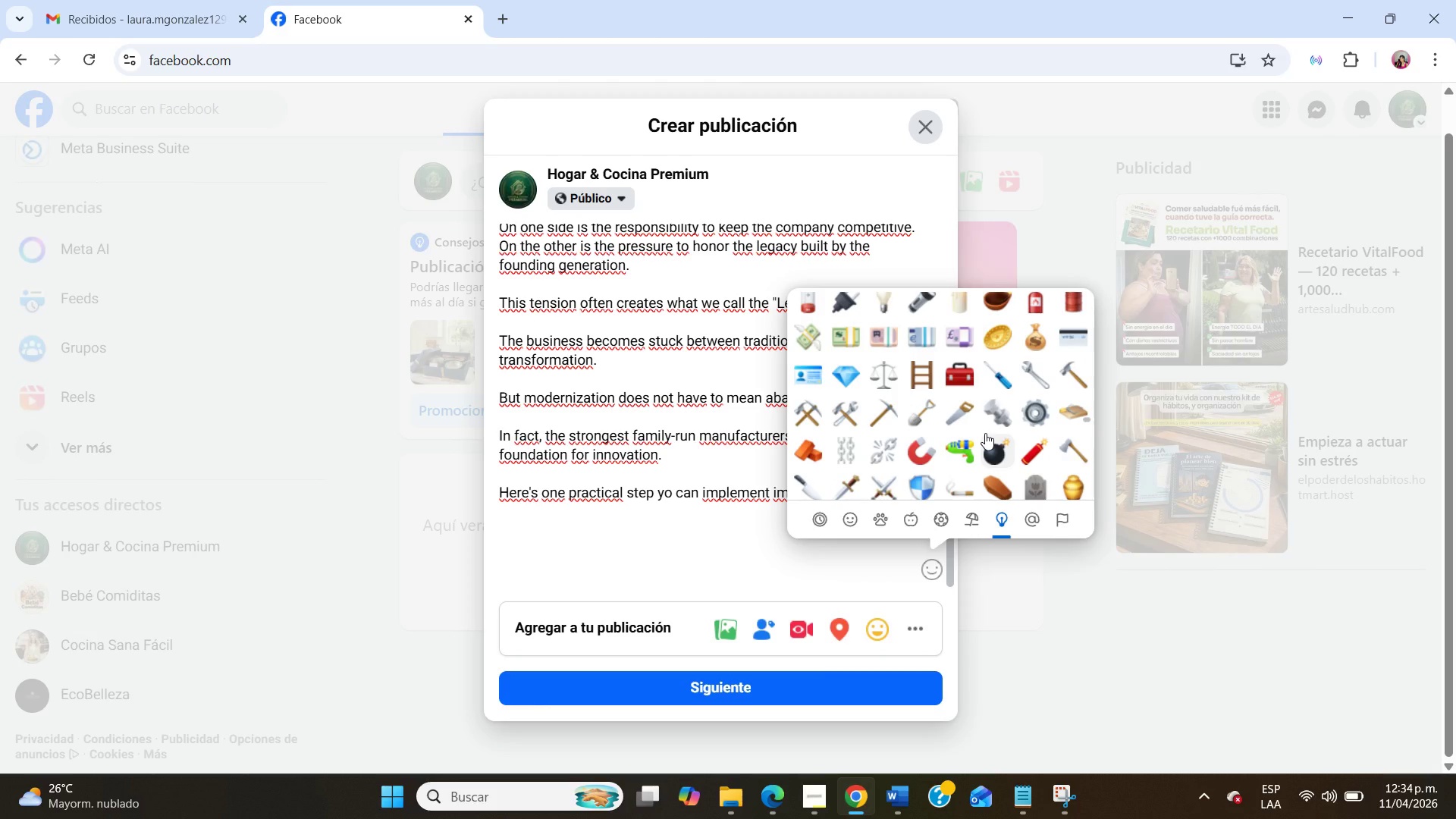 
wait(5.98)
 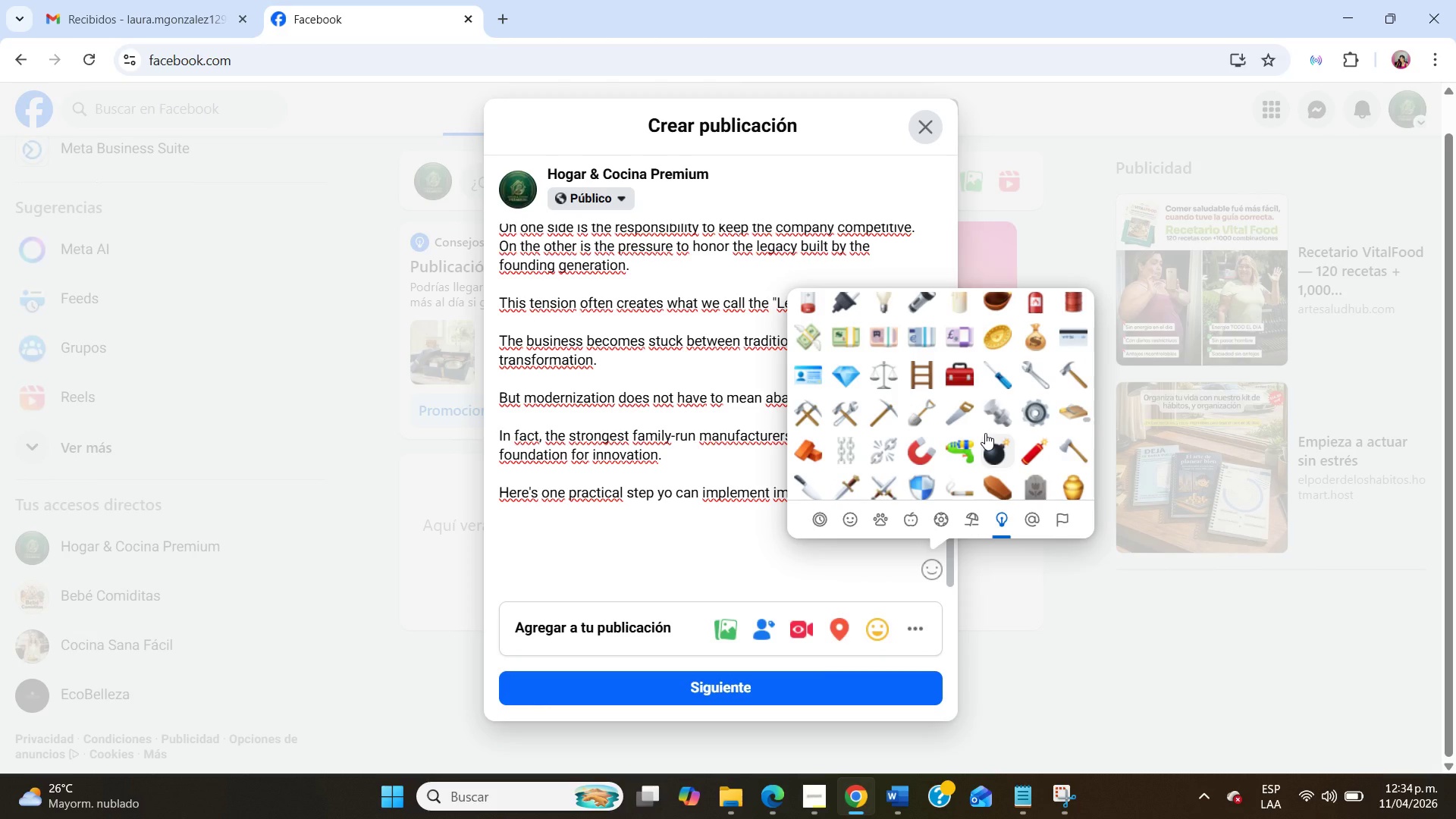 
left_click([1034, 380])
 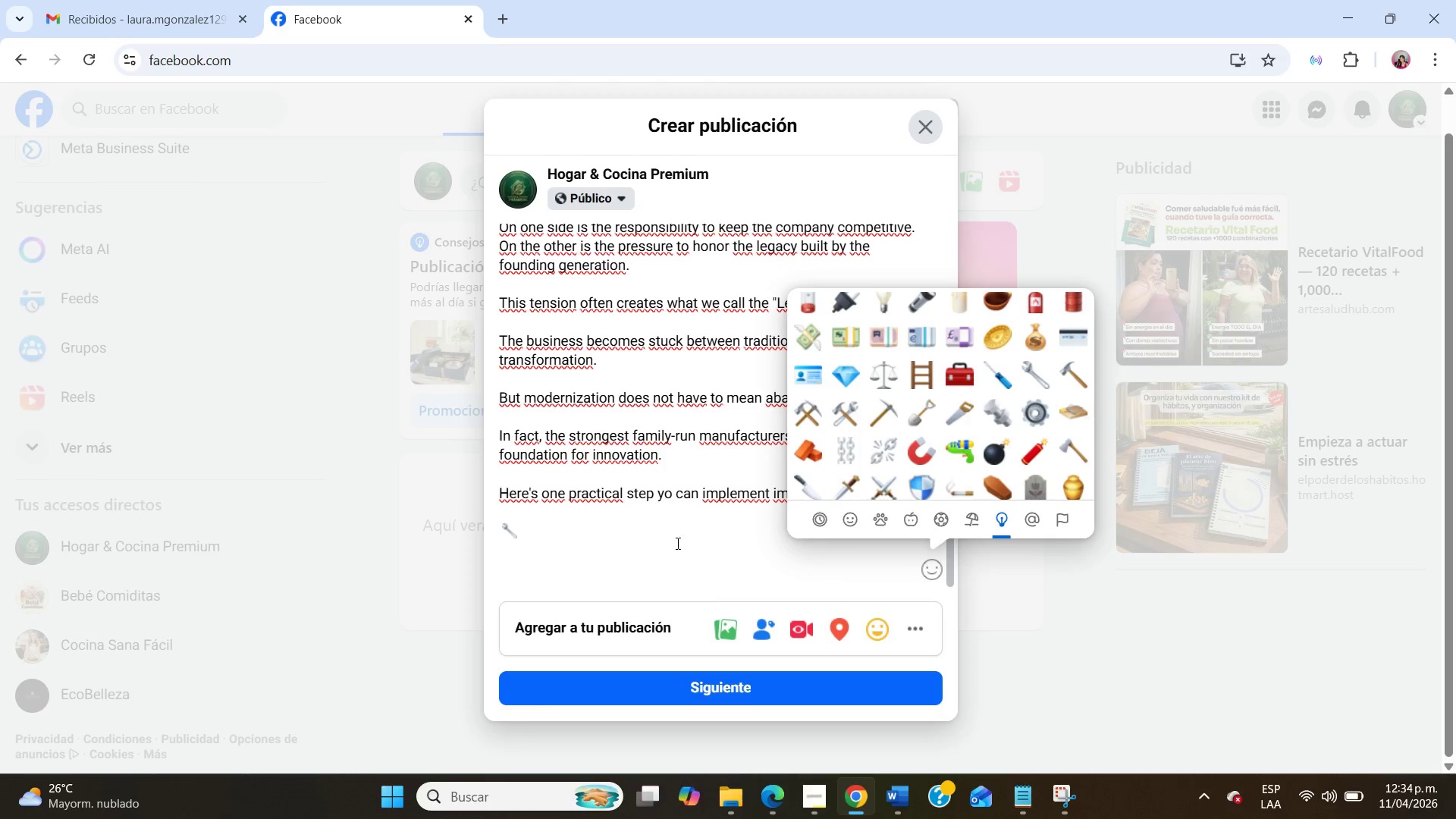 
left_click([651, 539])
 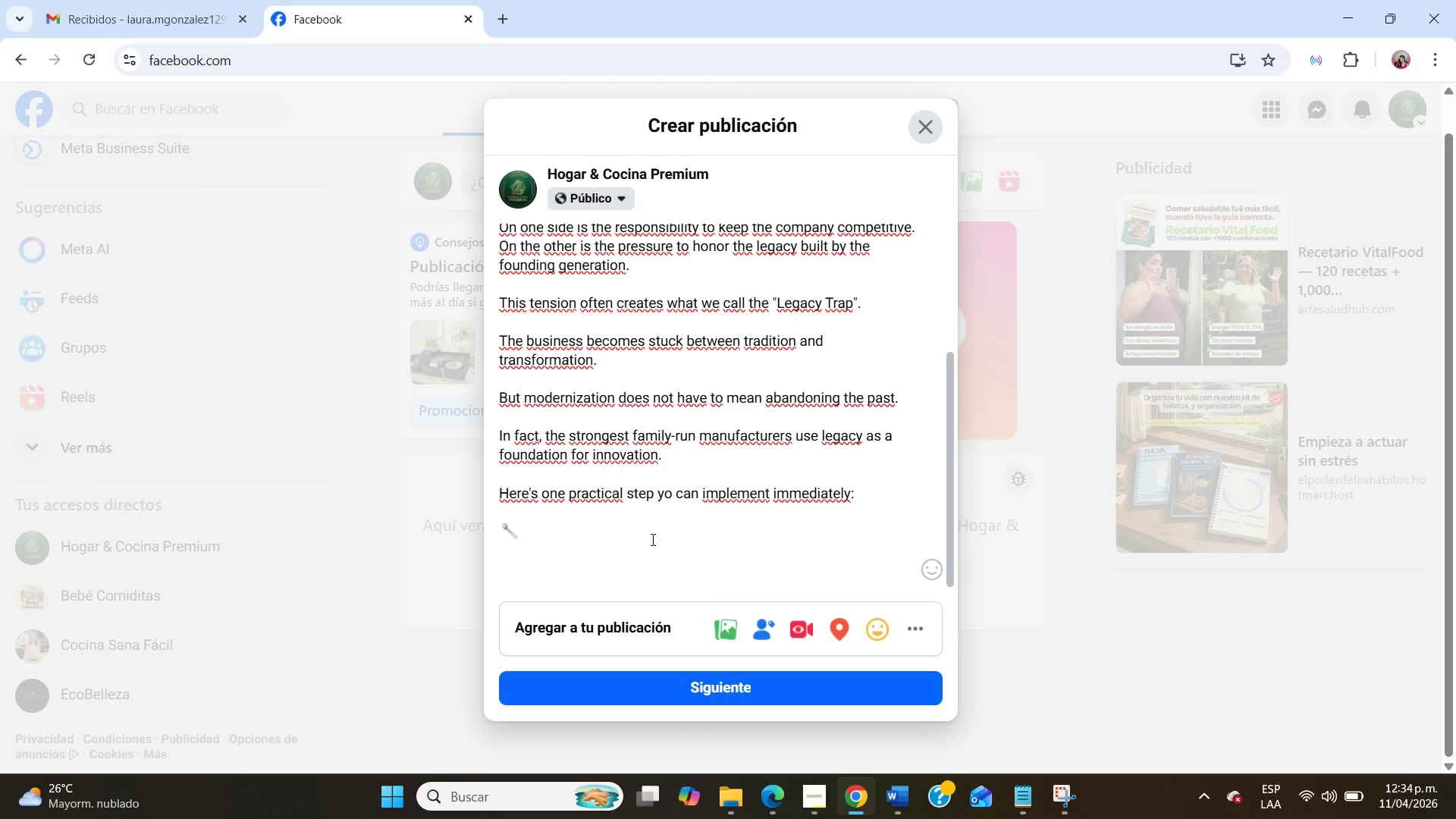 
type( Start wt)
key(Backspace)
type(ith an @Operational Knowledge)
 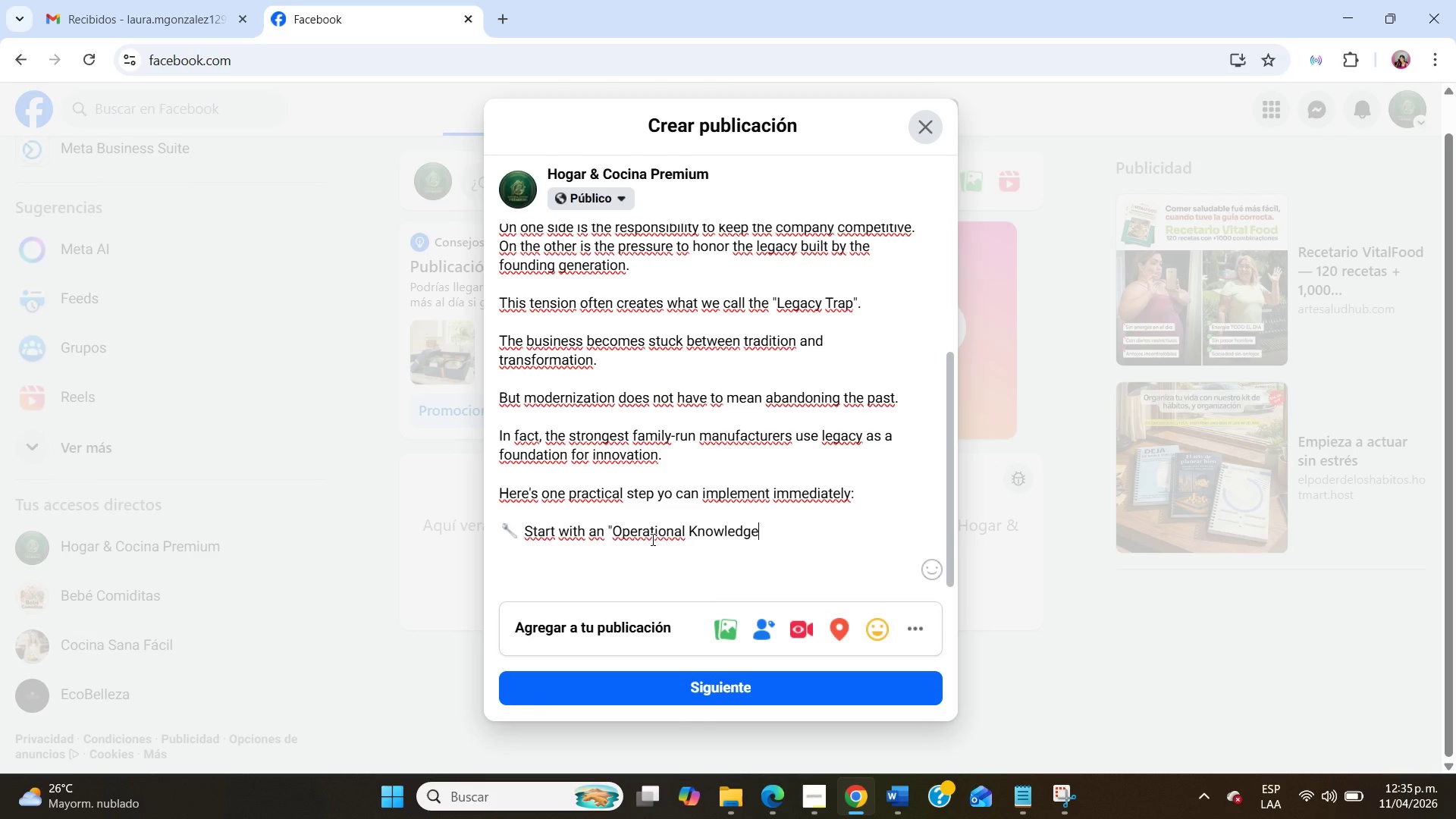 
type( Transfer Session.@)
 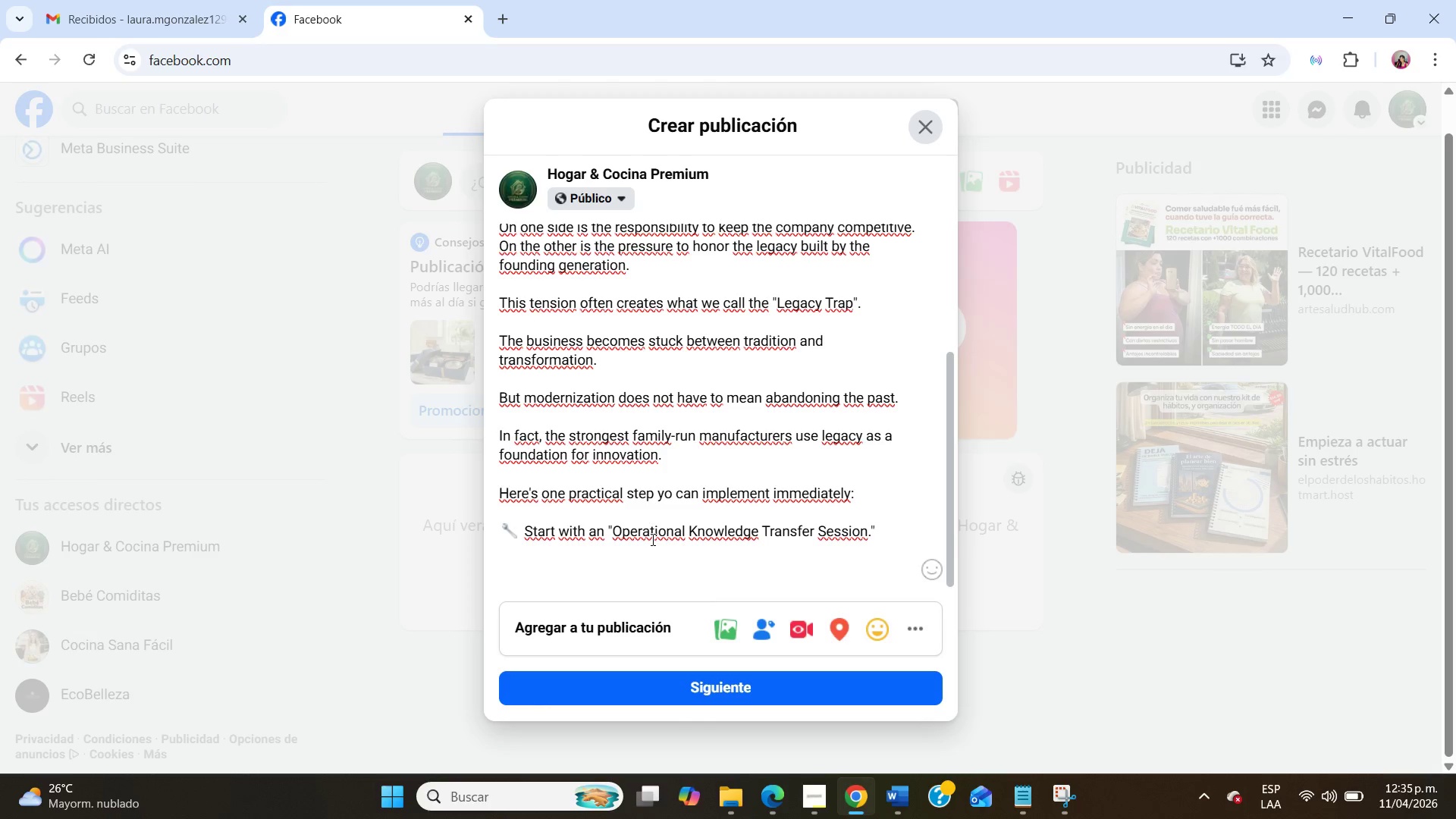 
key(Enter)
 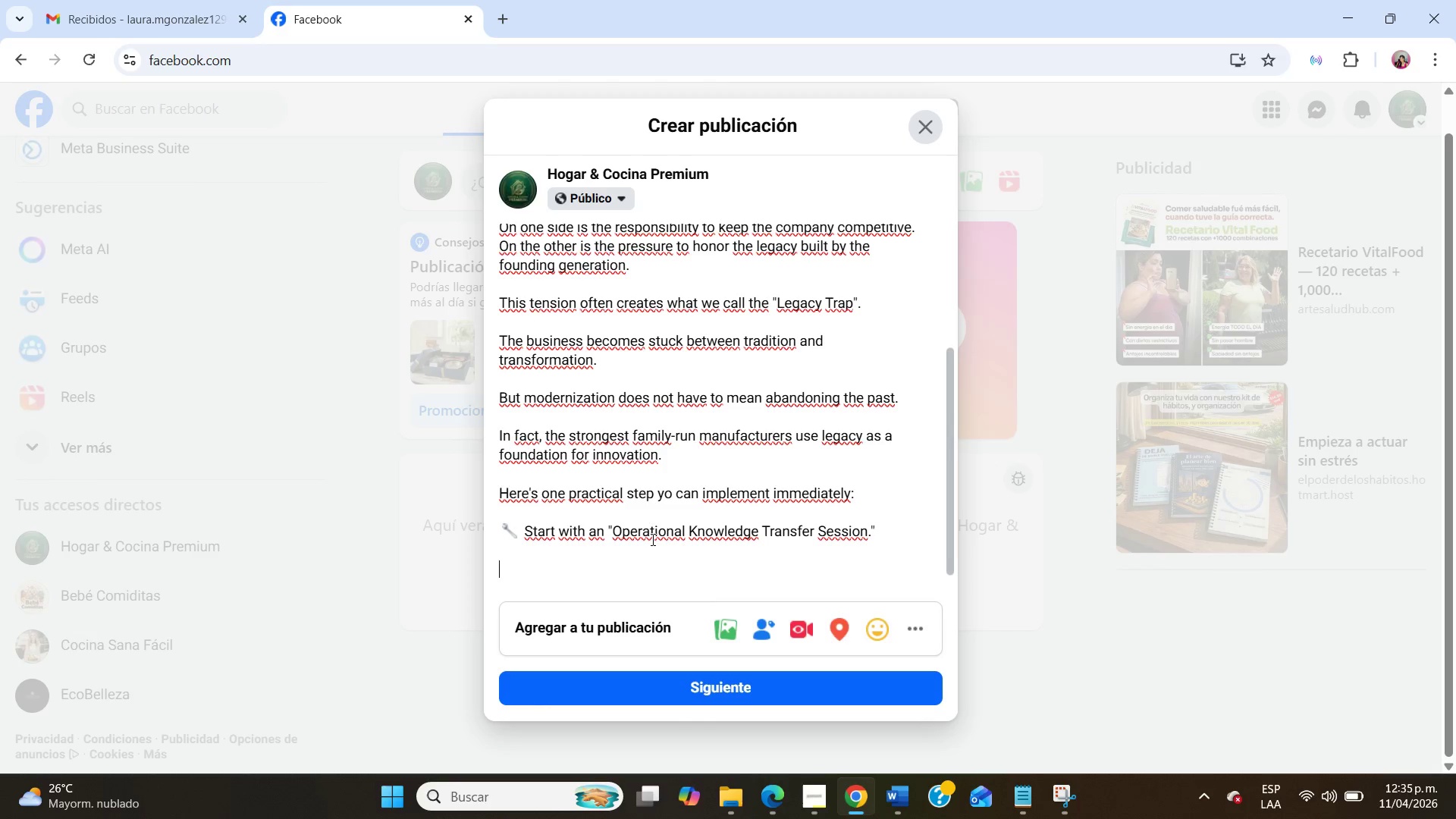 
key(Enter)
 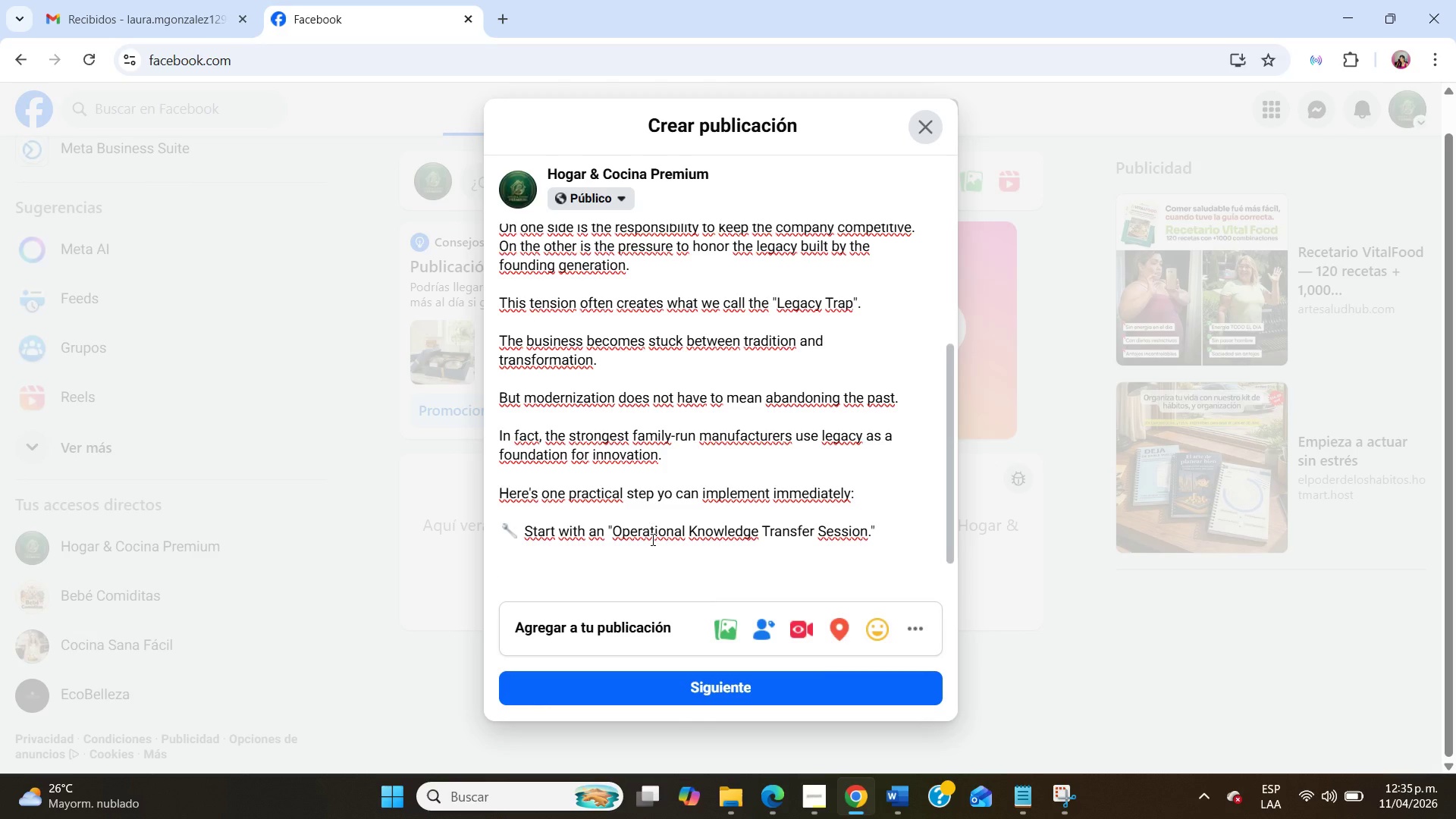 
wait(5.16)
 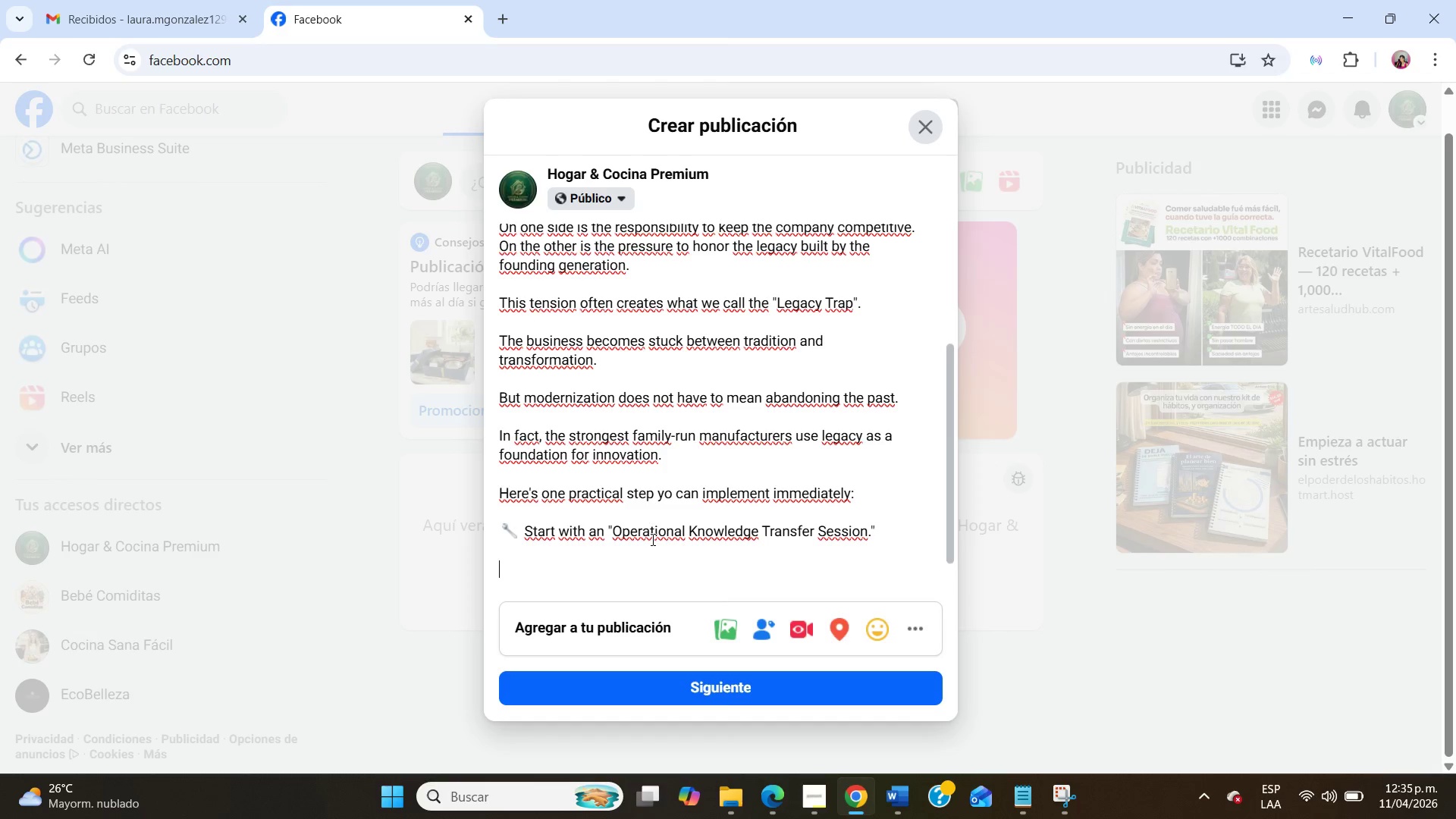 
scroll: coordinate [651, 539], scroll_direction: down, amount: 3.0
 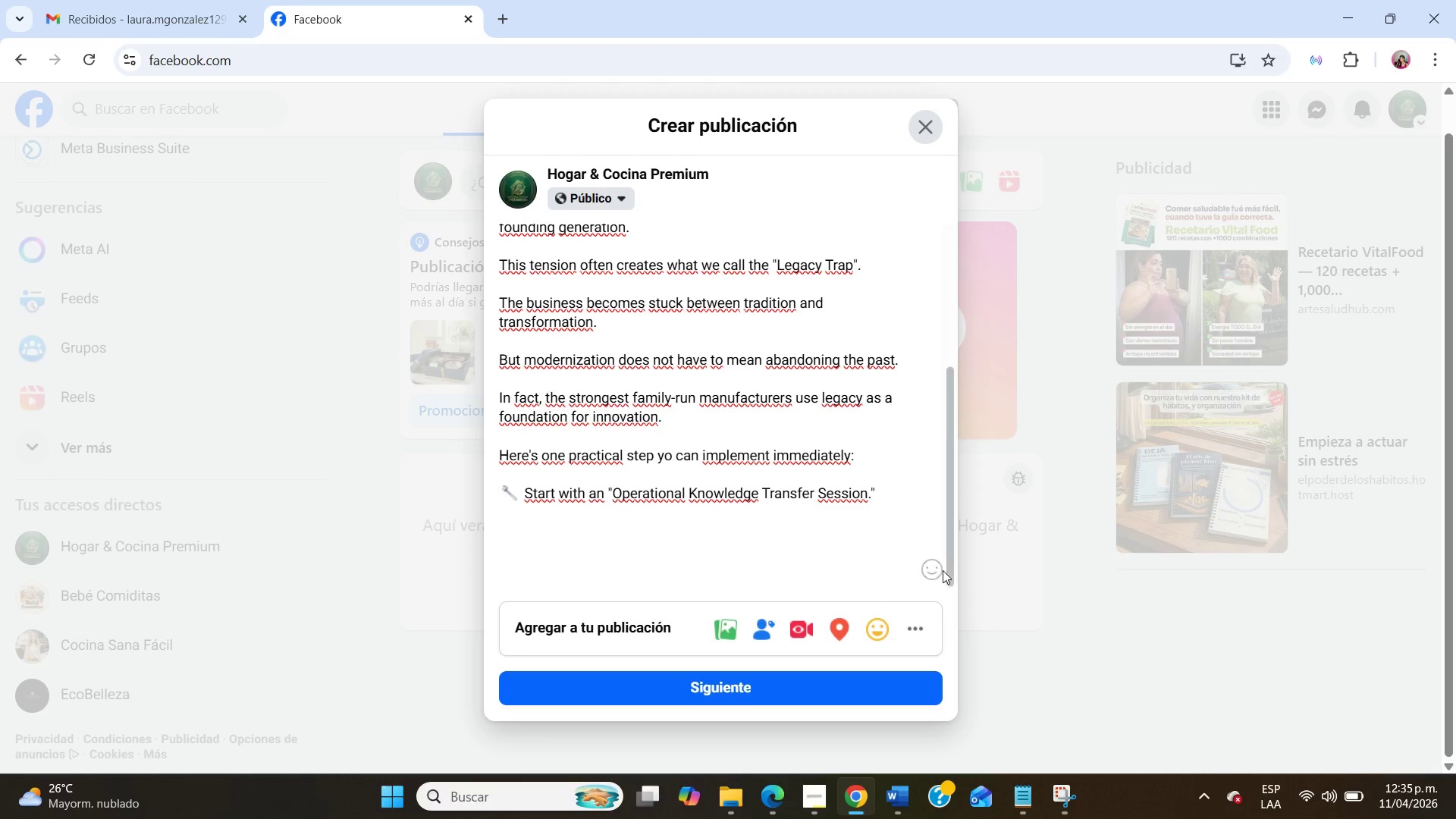 
left_click([918, 568])
 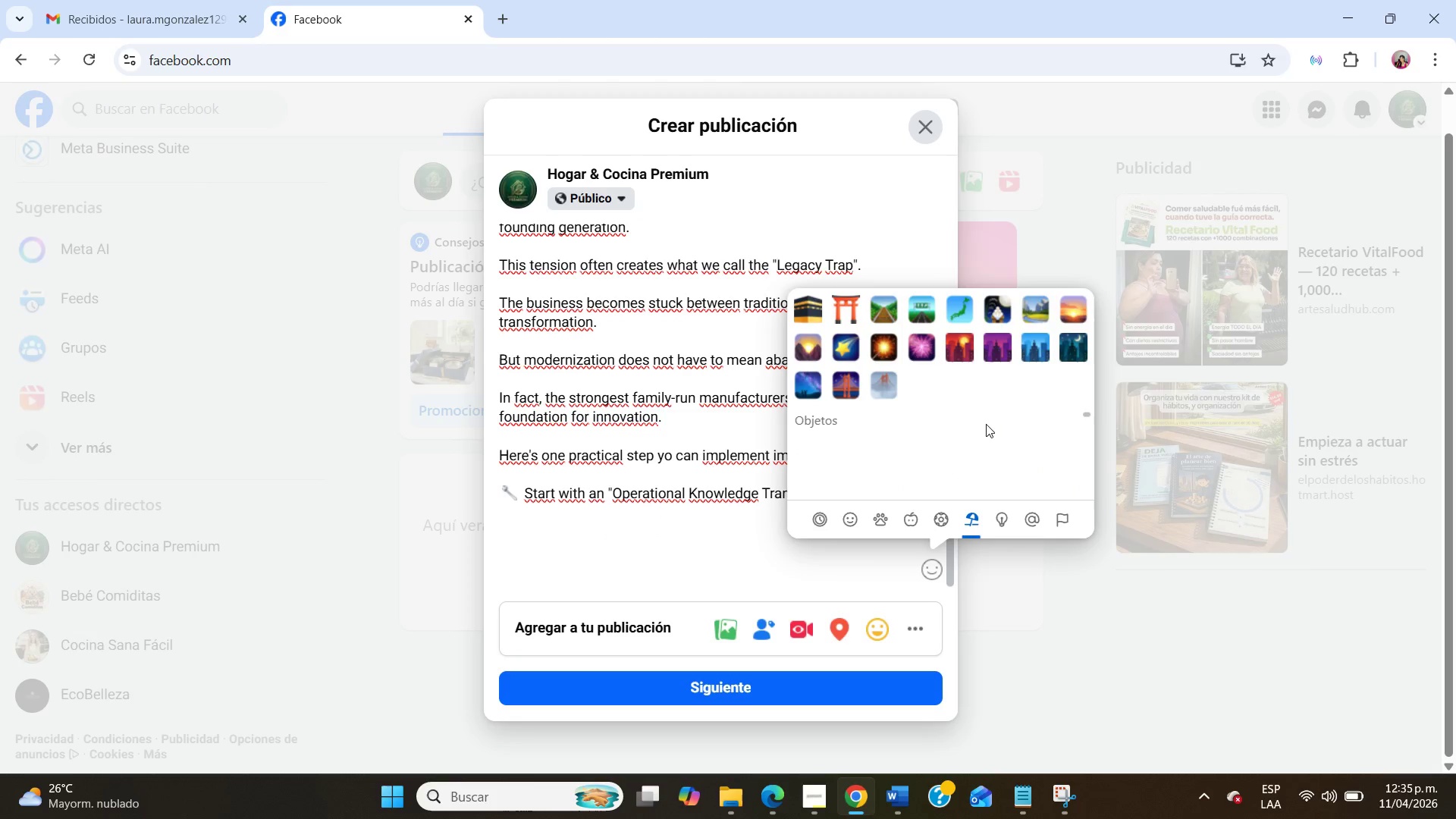 
wait(5.14)
 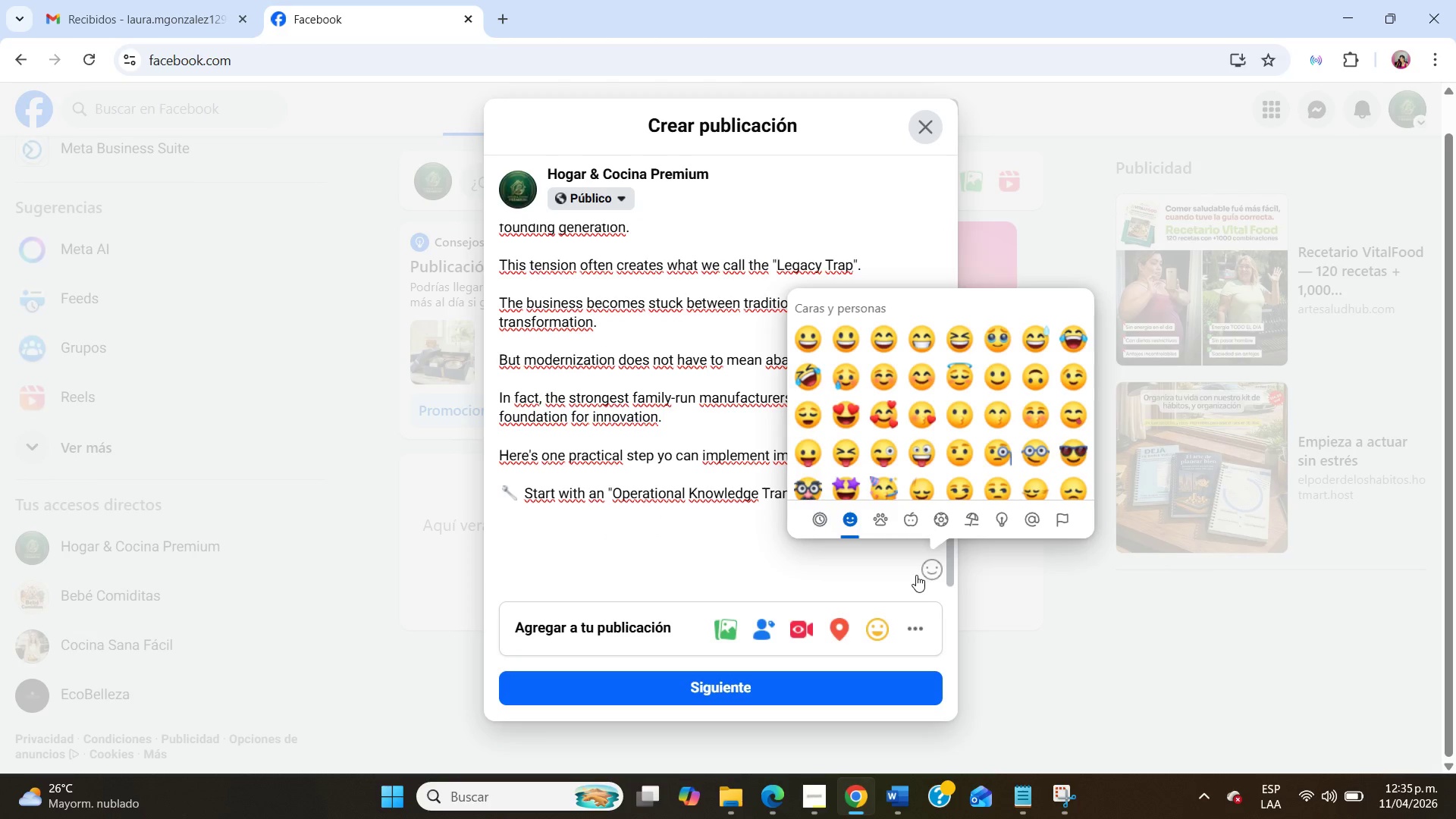 
scroll: coordinate [986, 424], scroll_direction: up, amount: 18.0
 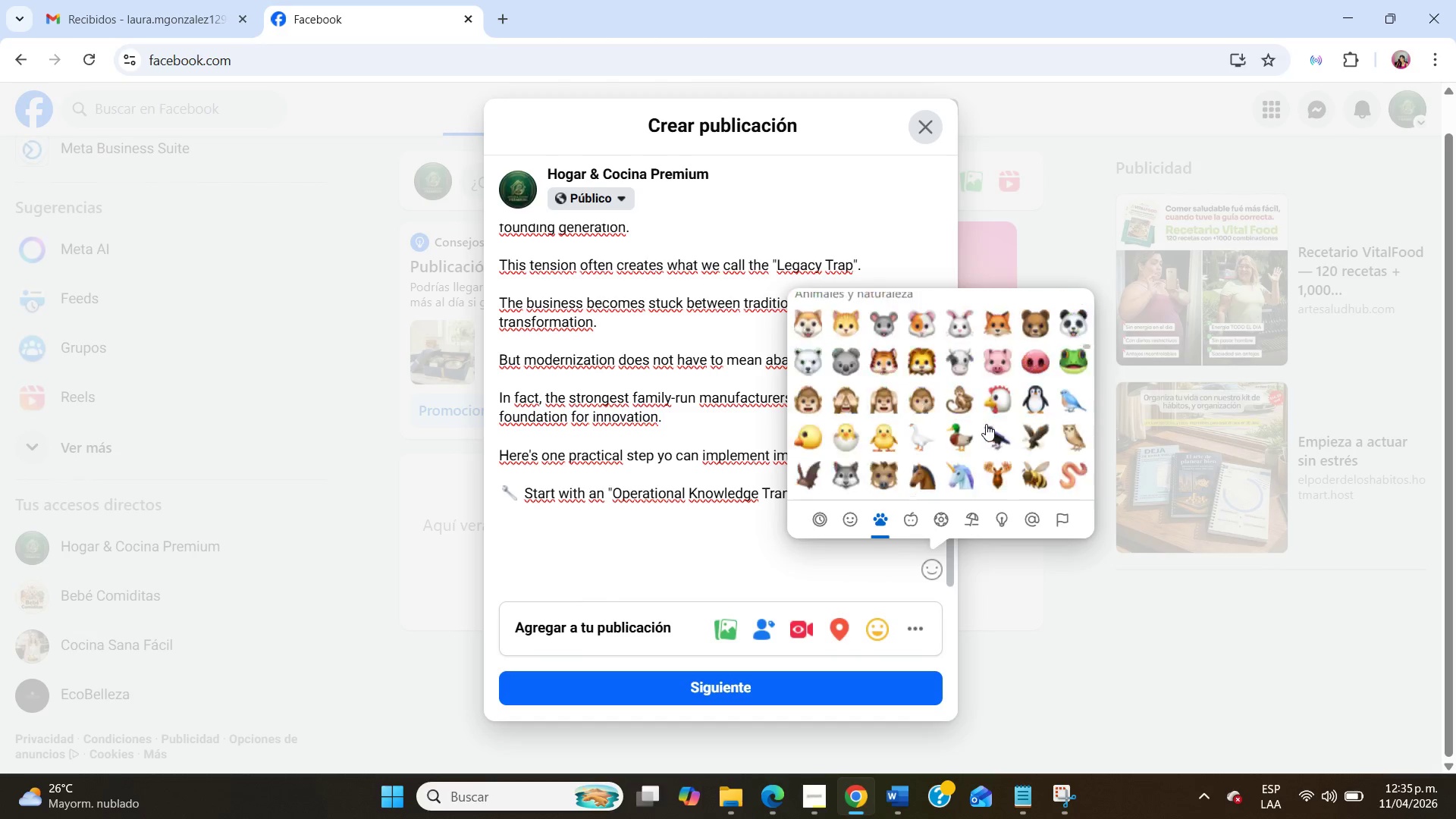 
scroll: coordinate [986, 424], scroll_direction: down, amount: 38.0
 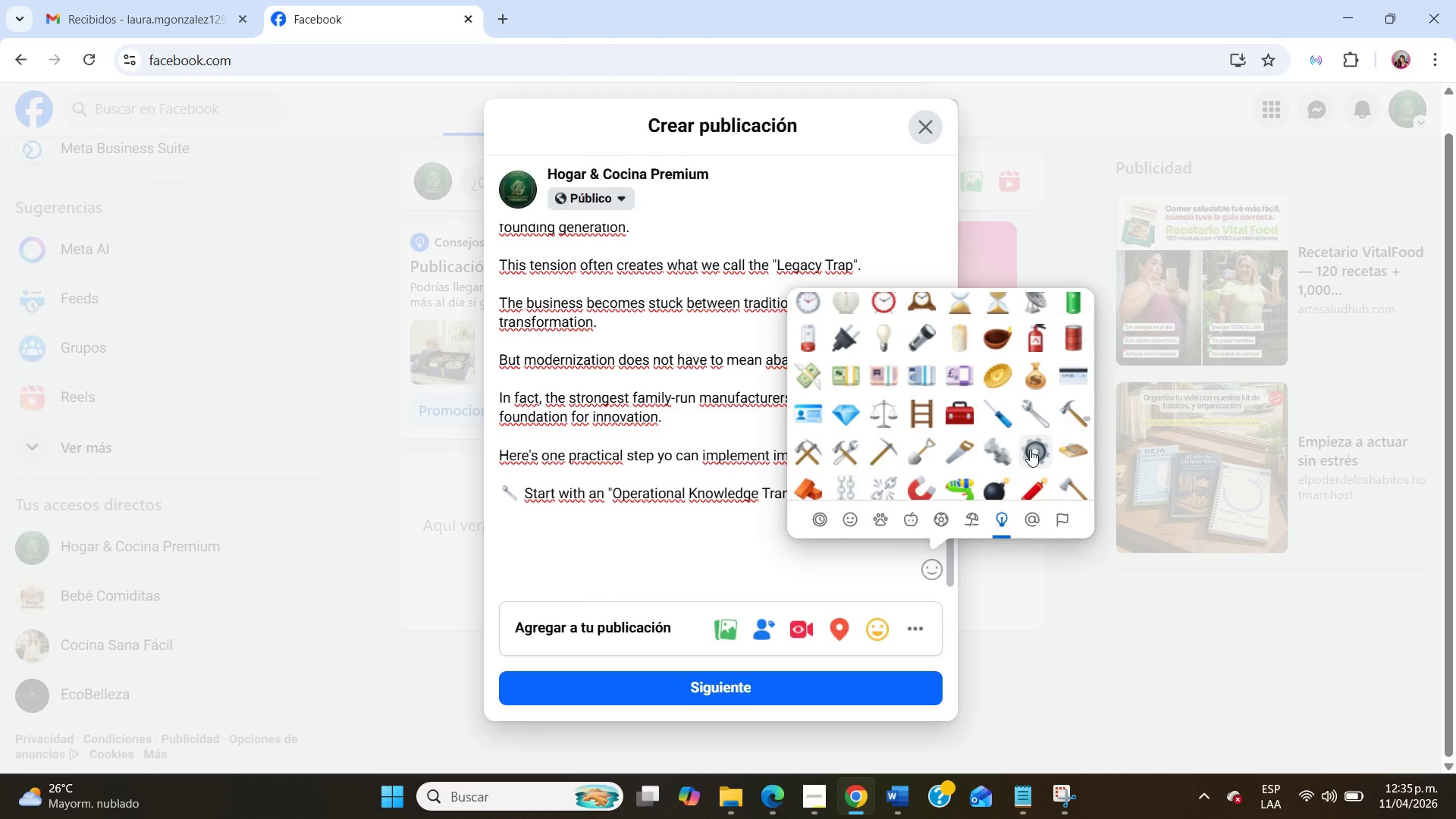 
double_click([1030, 450])
 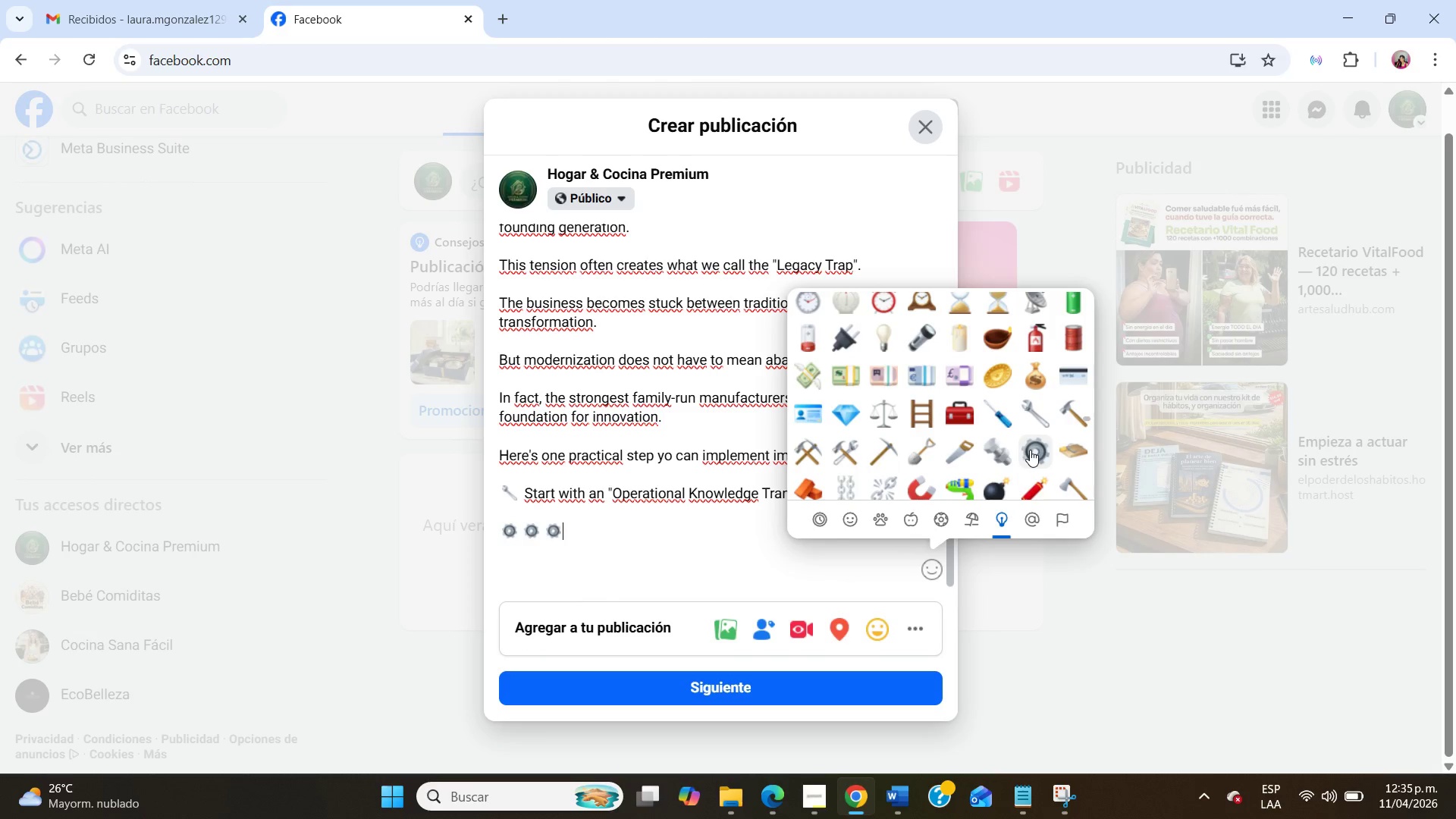 
double_click([1030, 450])
 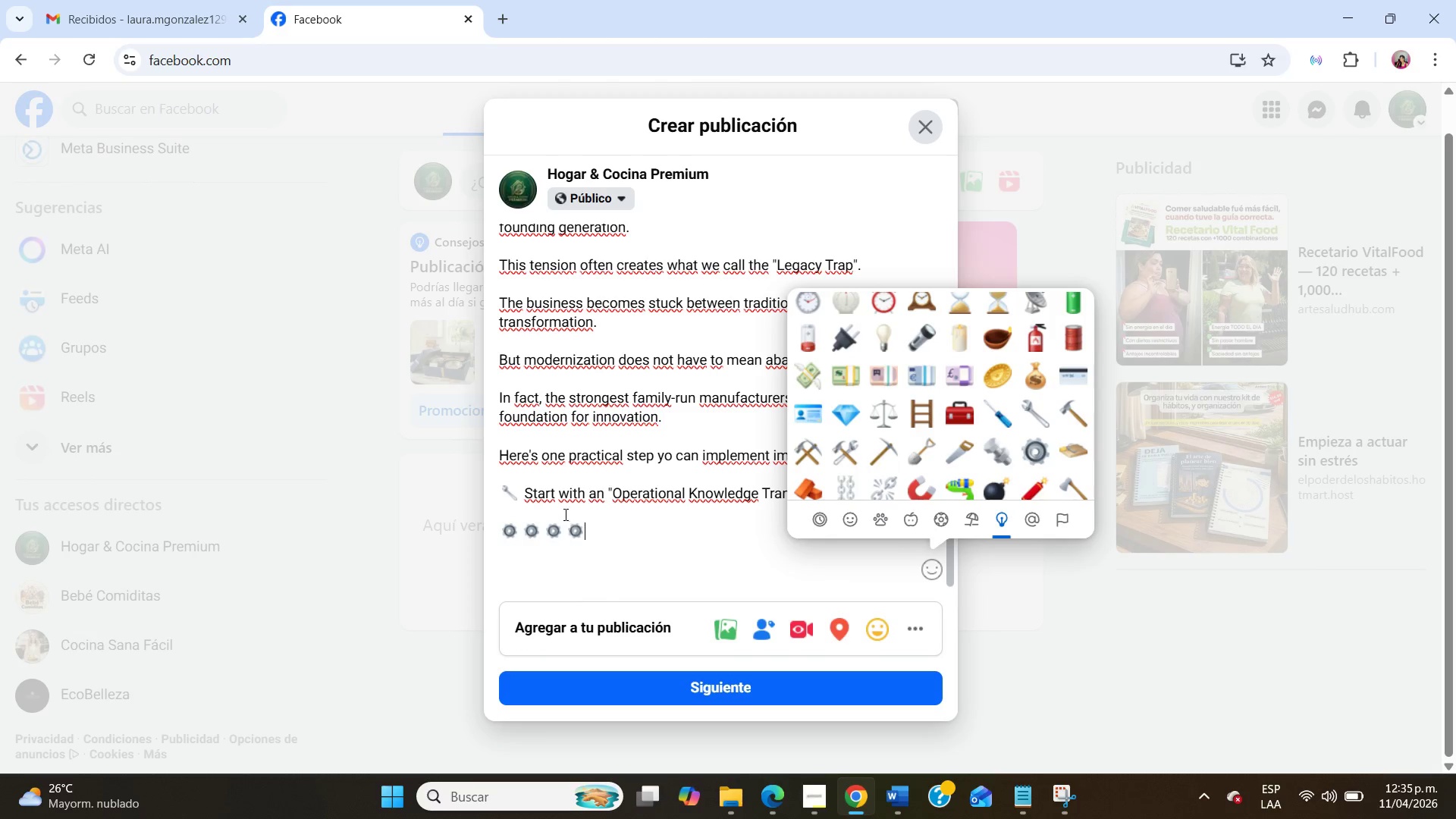 
left_click([546, 521])
 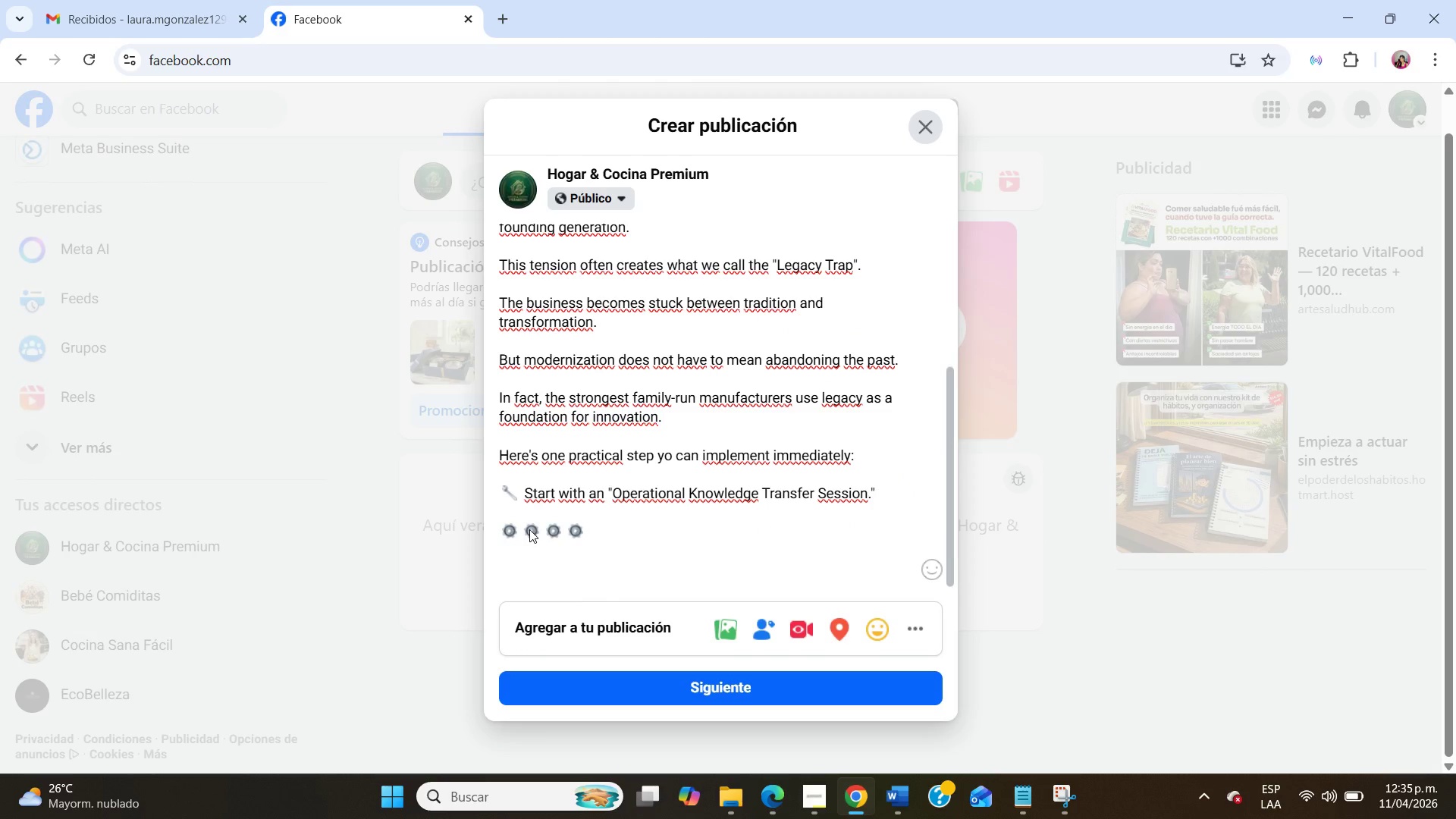 
left_click([529, 529])
 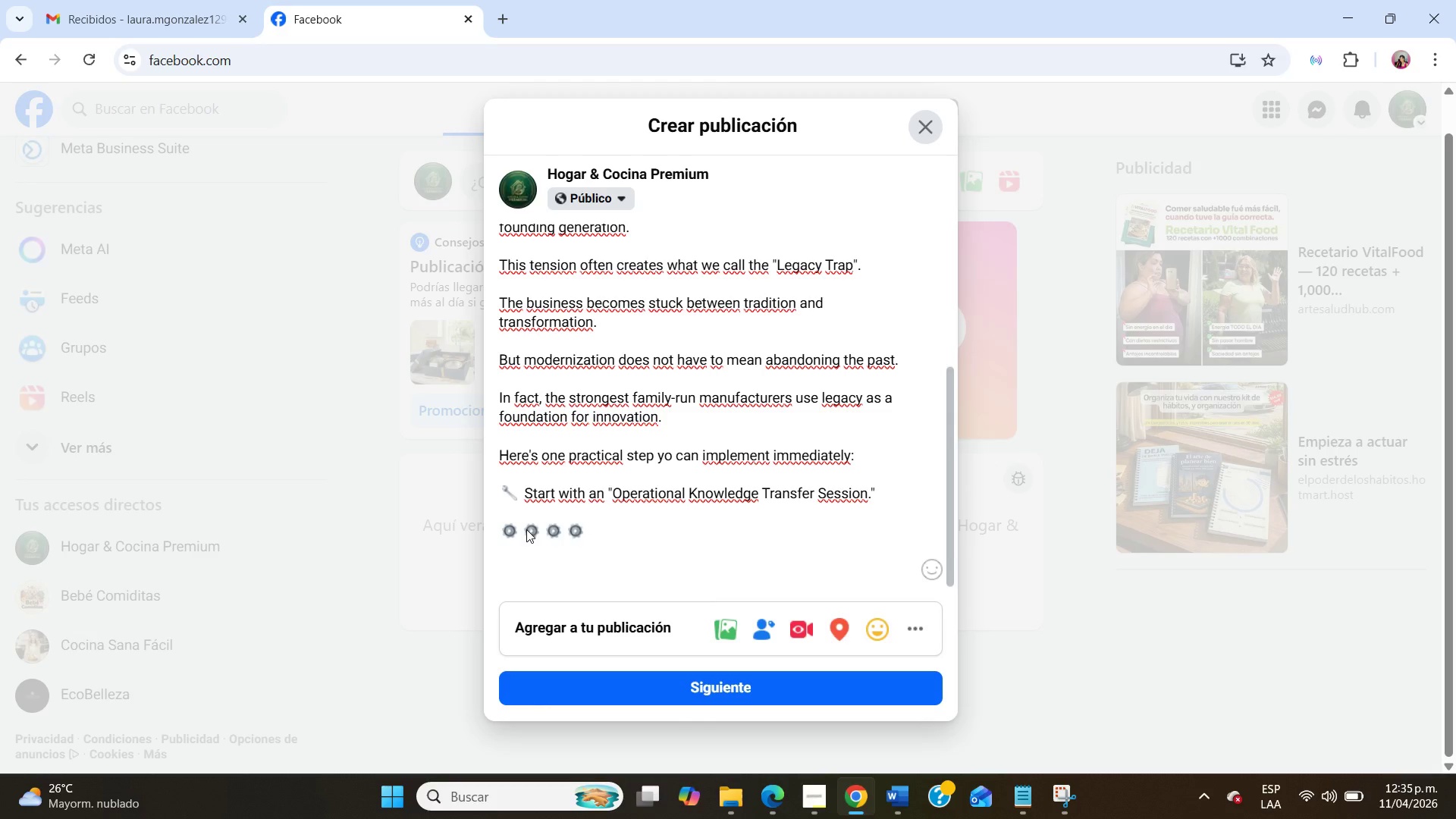 
key(Enter)
 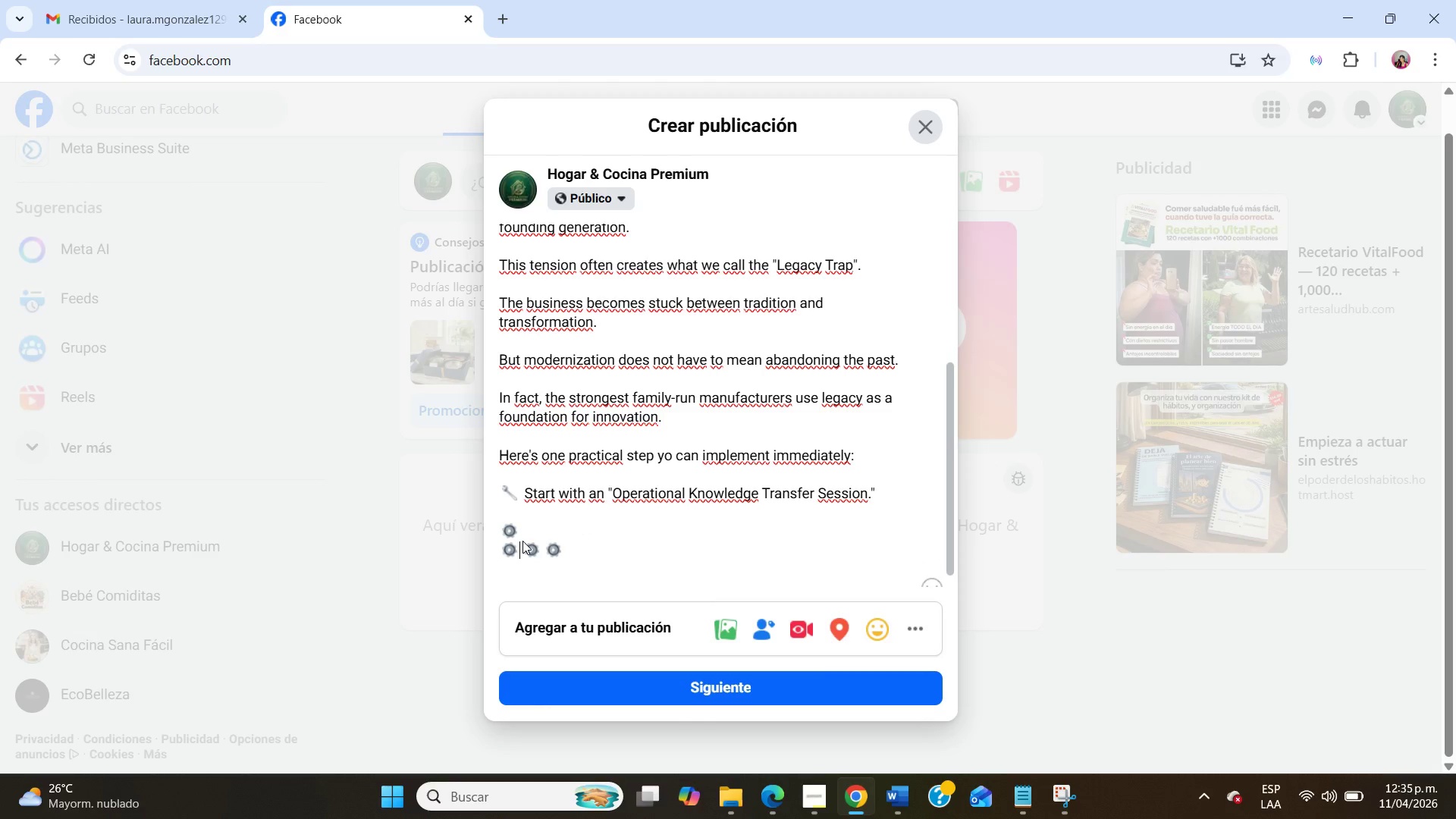 
left_click_drag(start_coordinate=[522, 541], to_coordinate=[525, 544])
 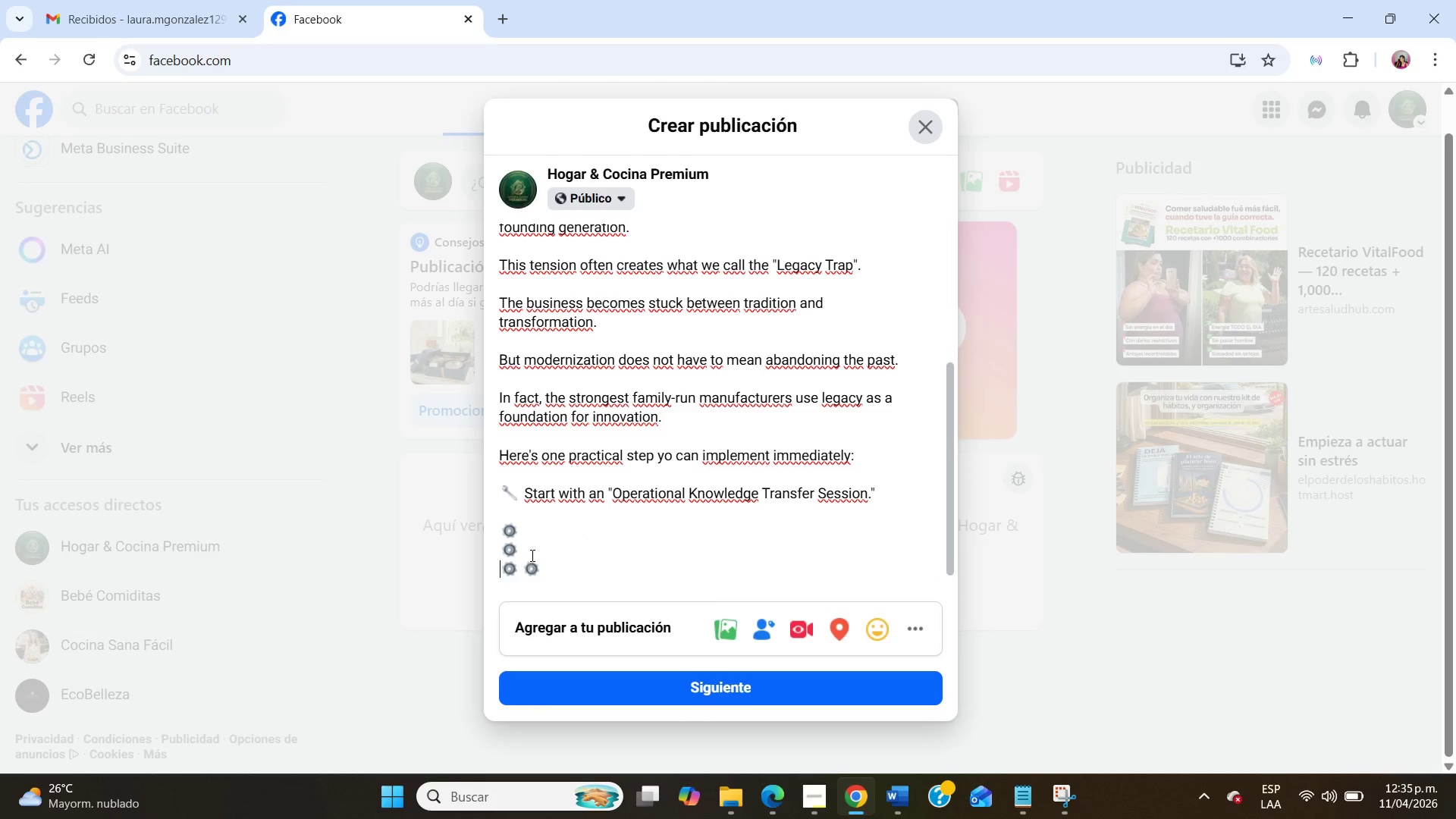 
key(Enter)
 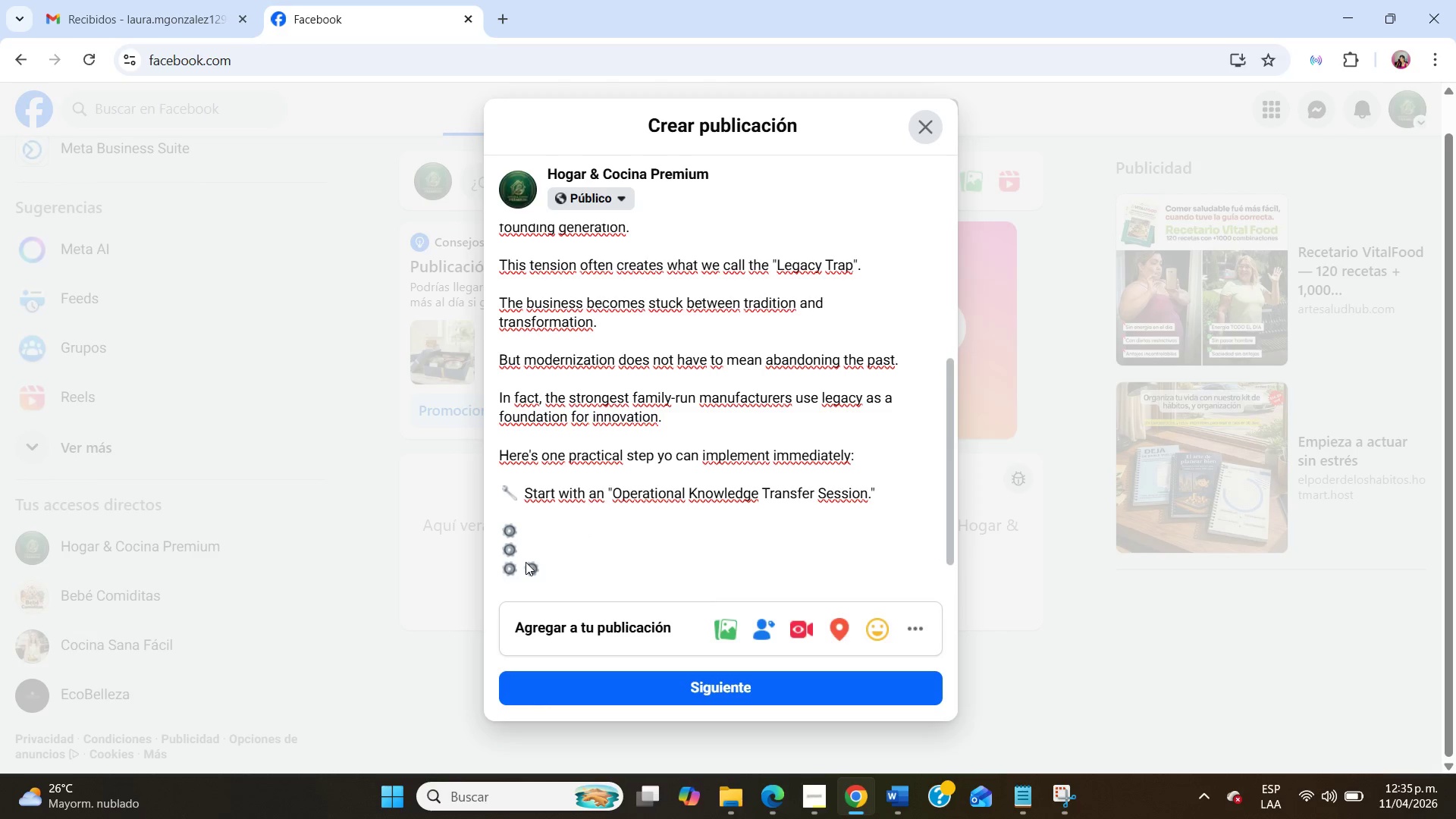 
left_click([526, 562])
 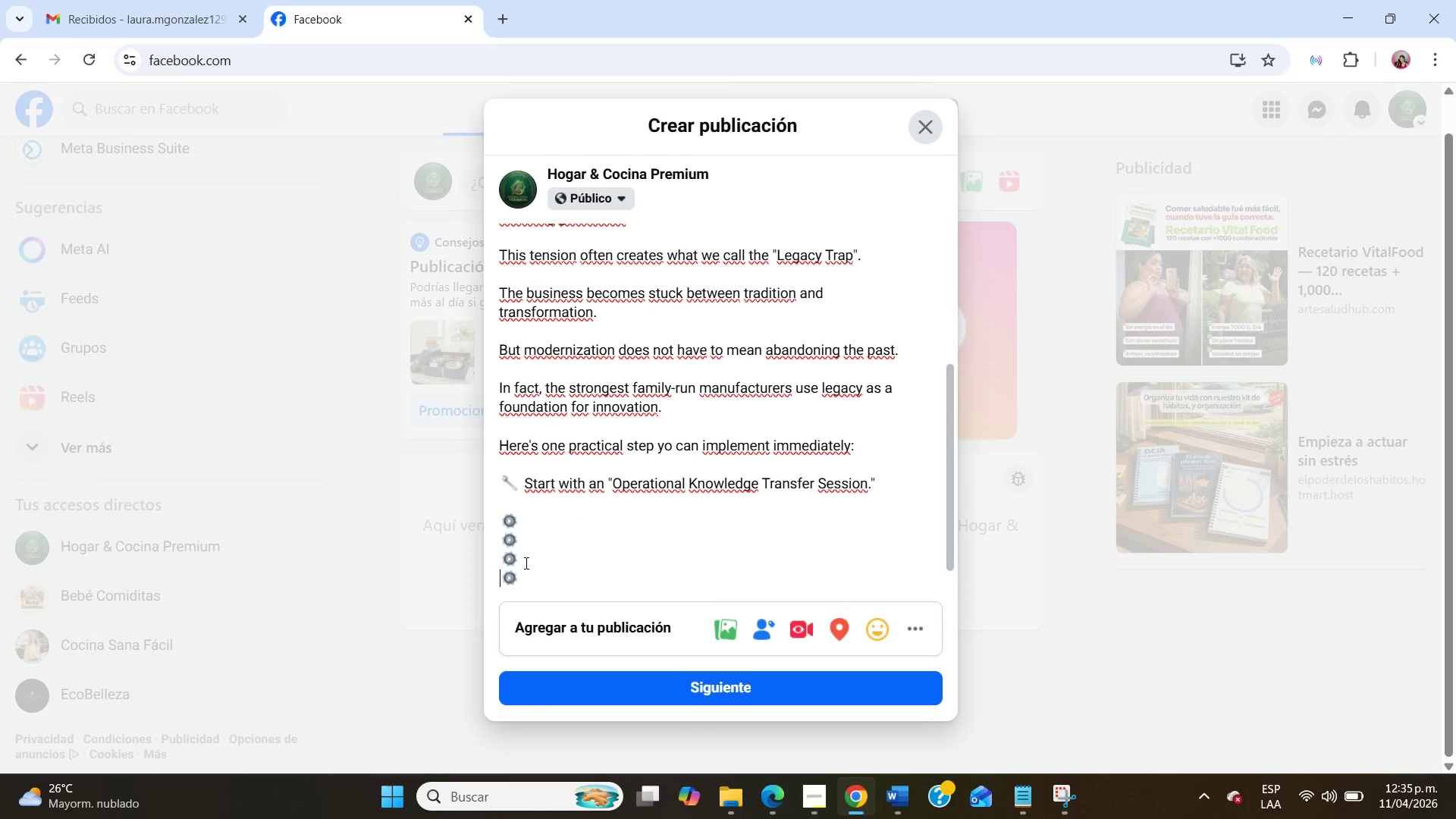 
key(Enter)
 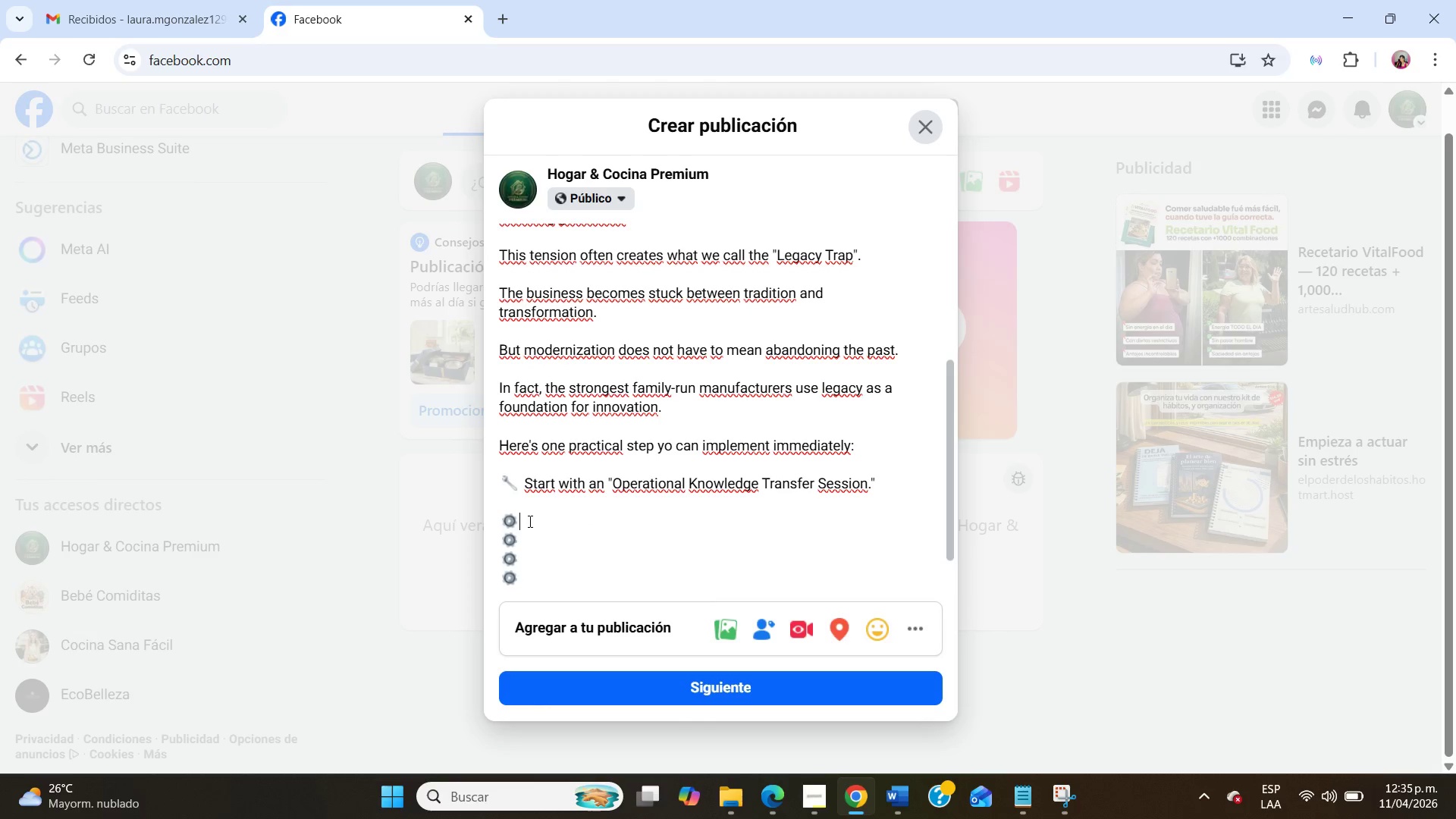 
type( Key supplier realtion)
key(Backspace)
key(Backspace)
key(Backspace)
key(Backspace)
type(ationships)
 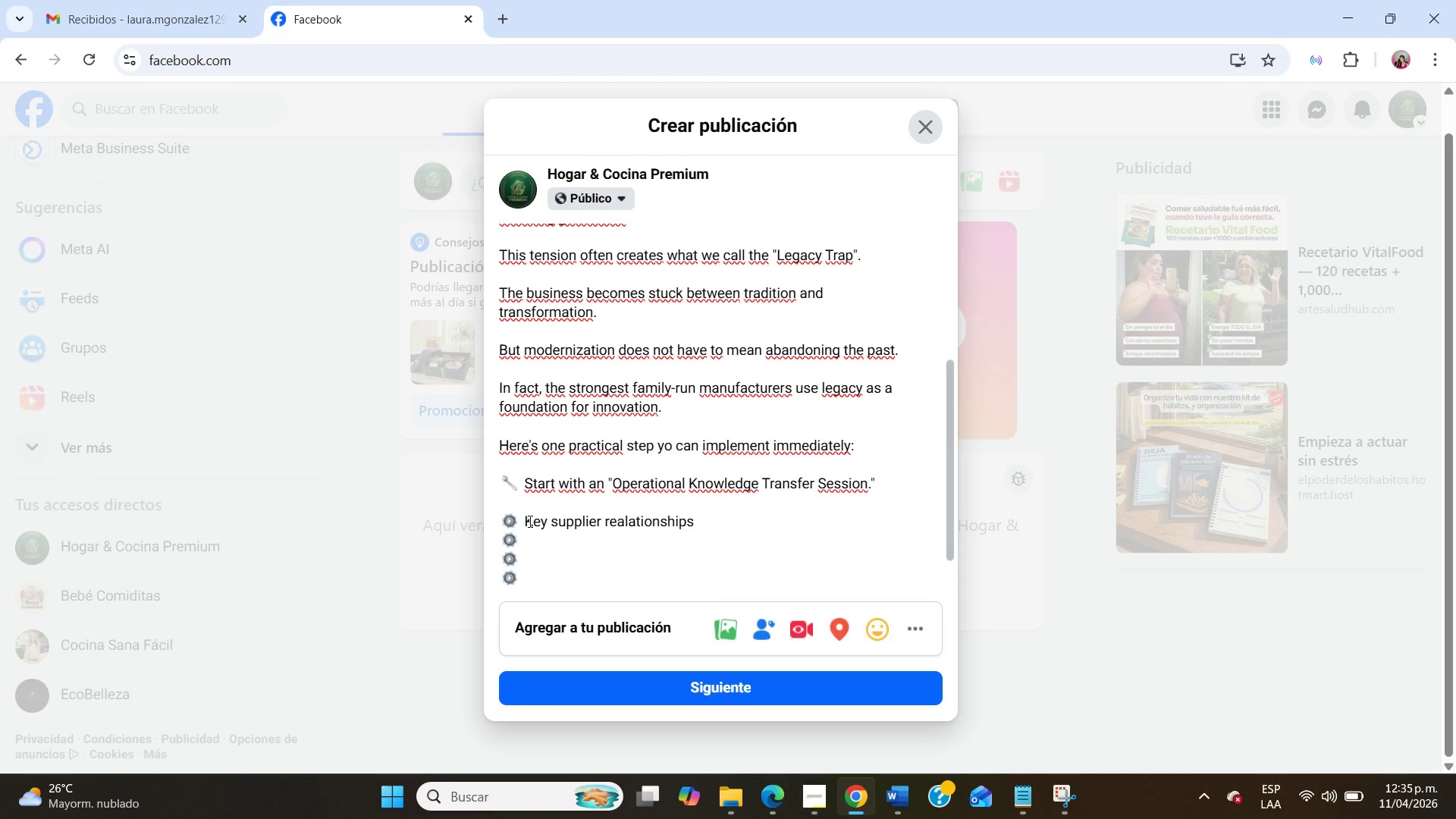 
key(ArrowDown)
 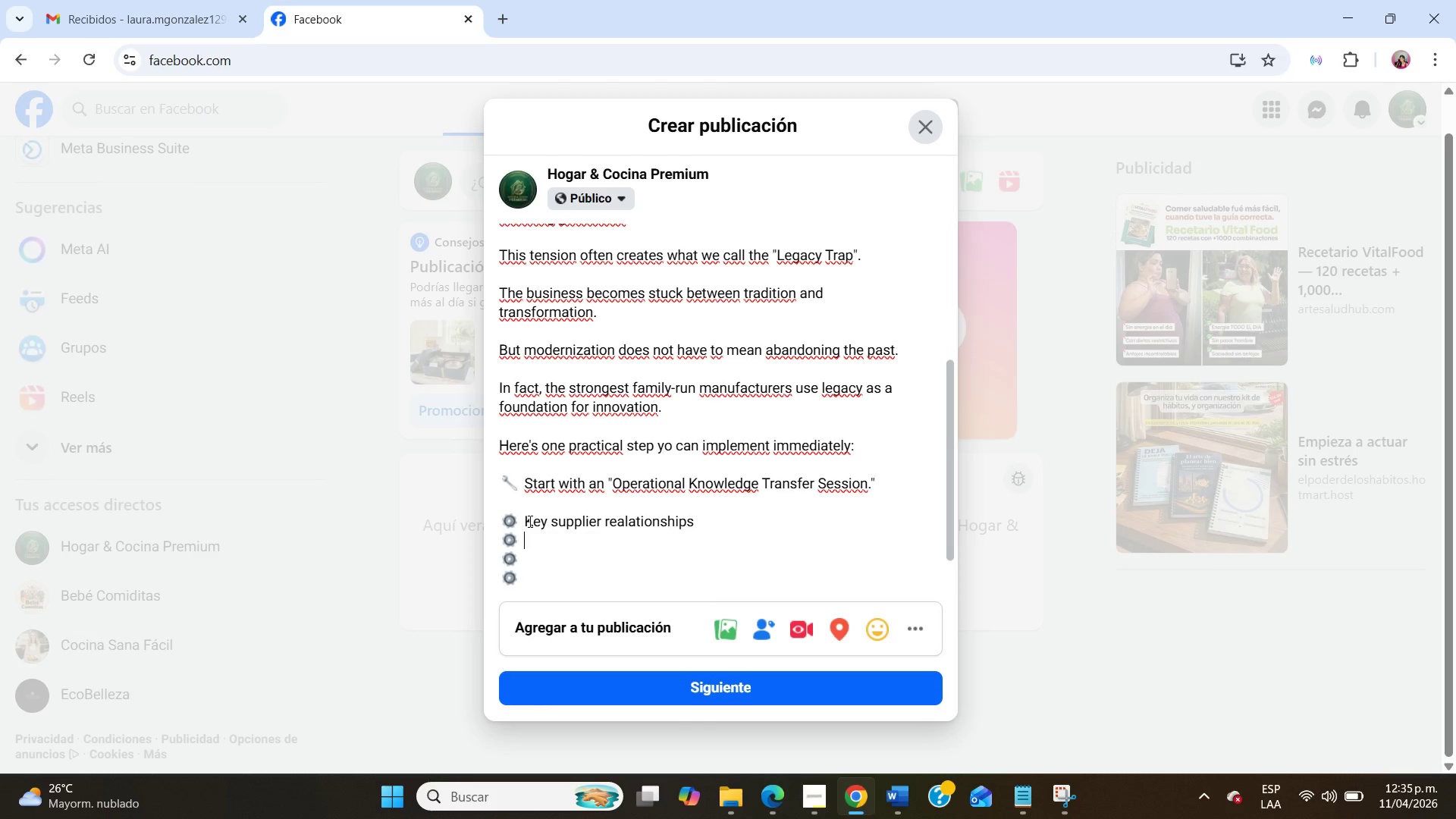 
key(Space)
 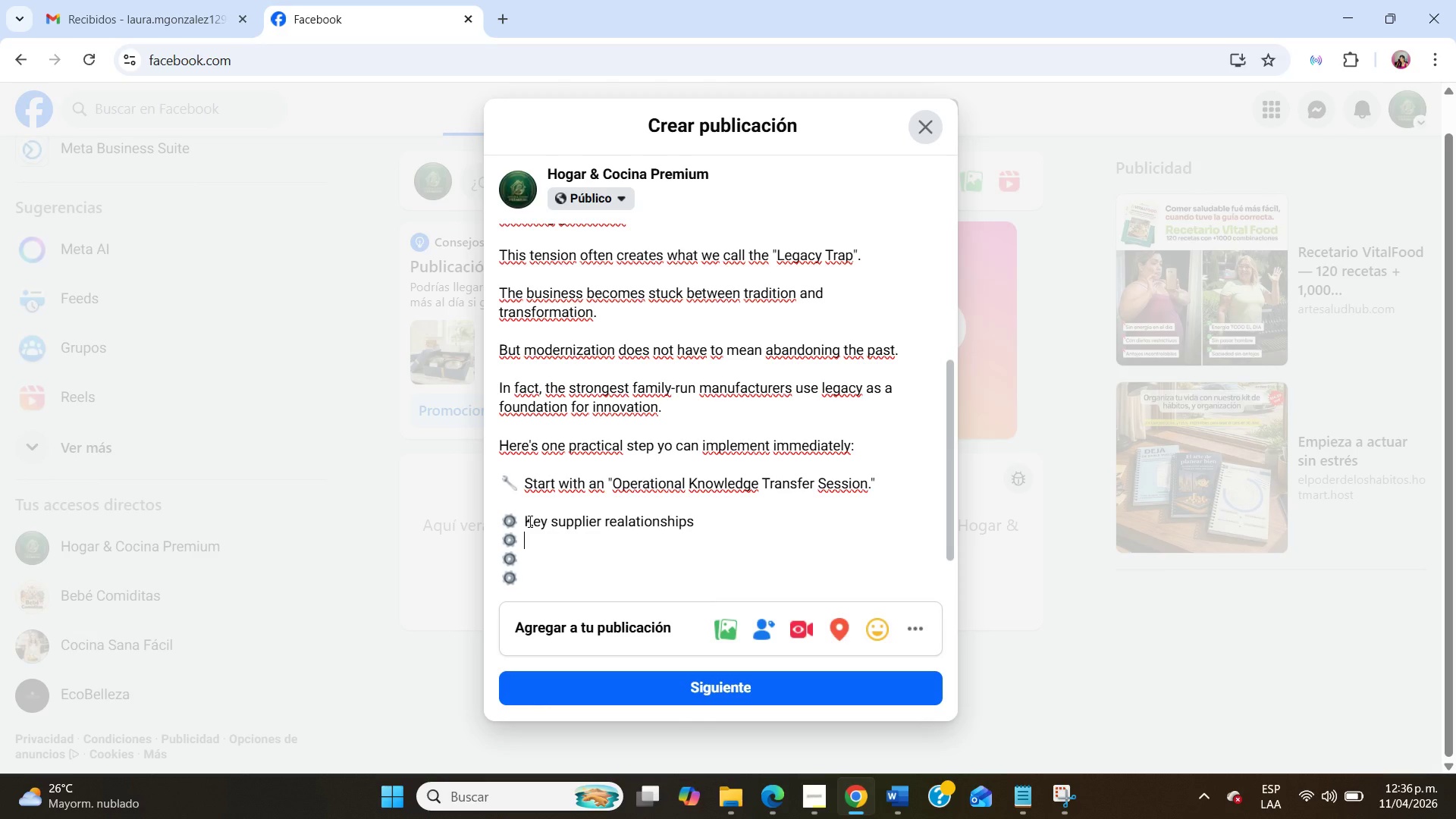 
wait(11.5)
 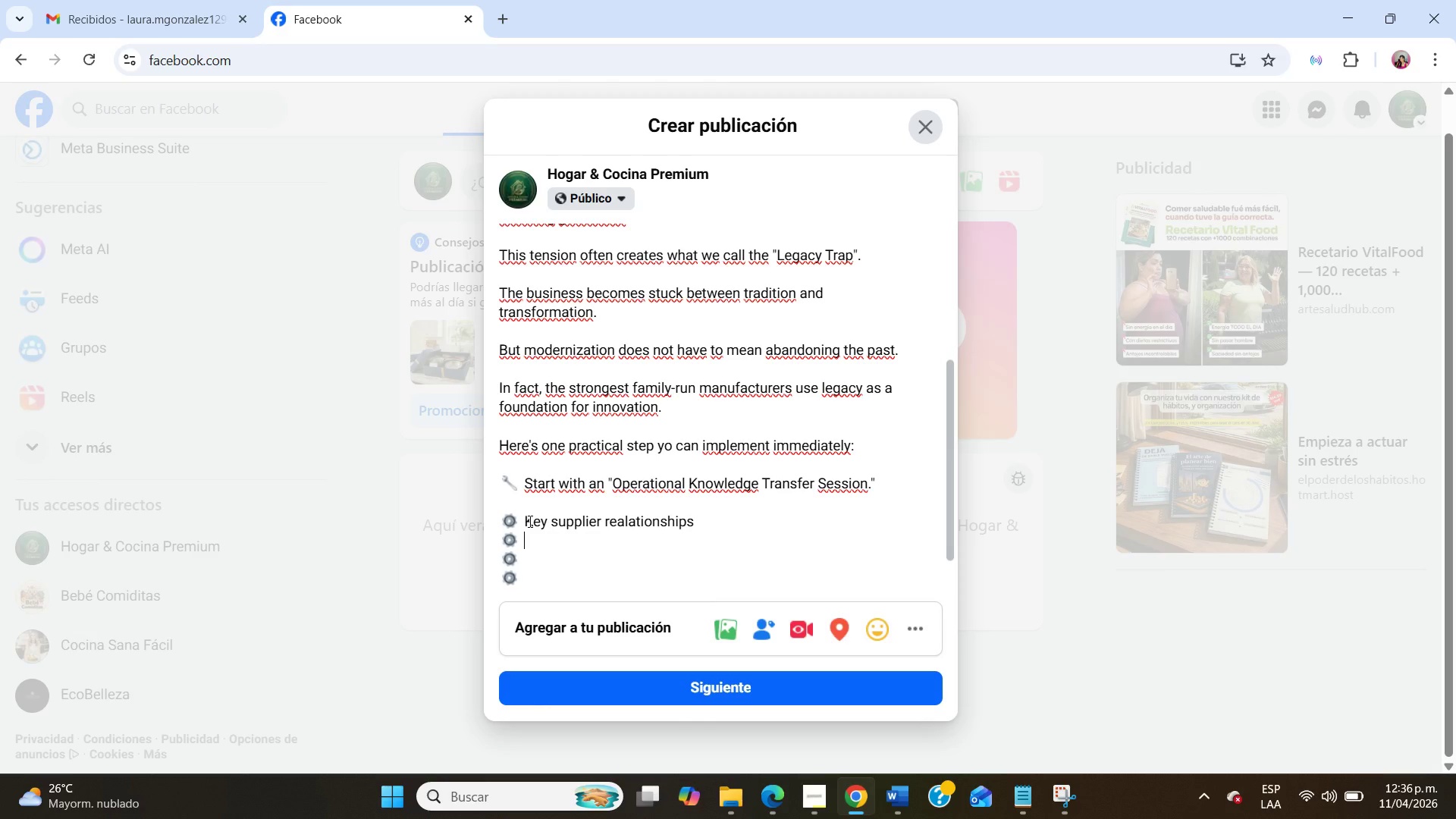 
type(Decision-making frameworks)
 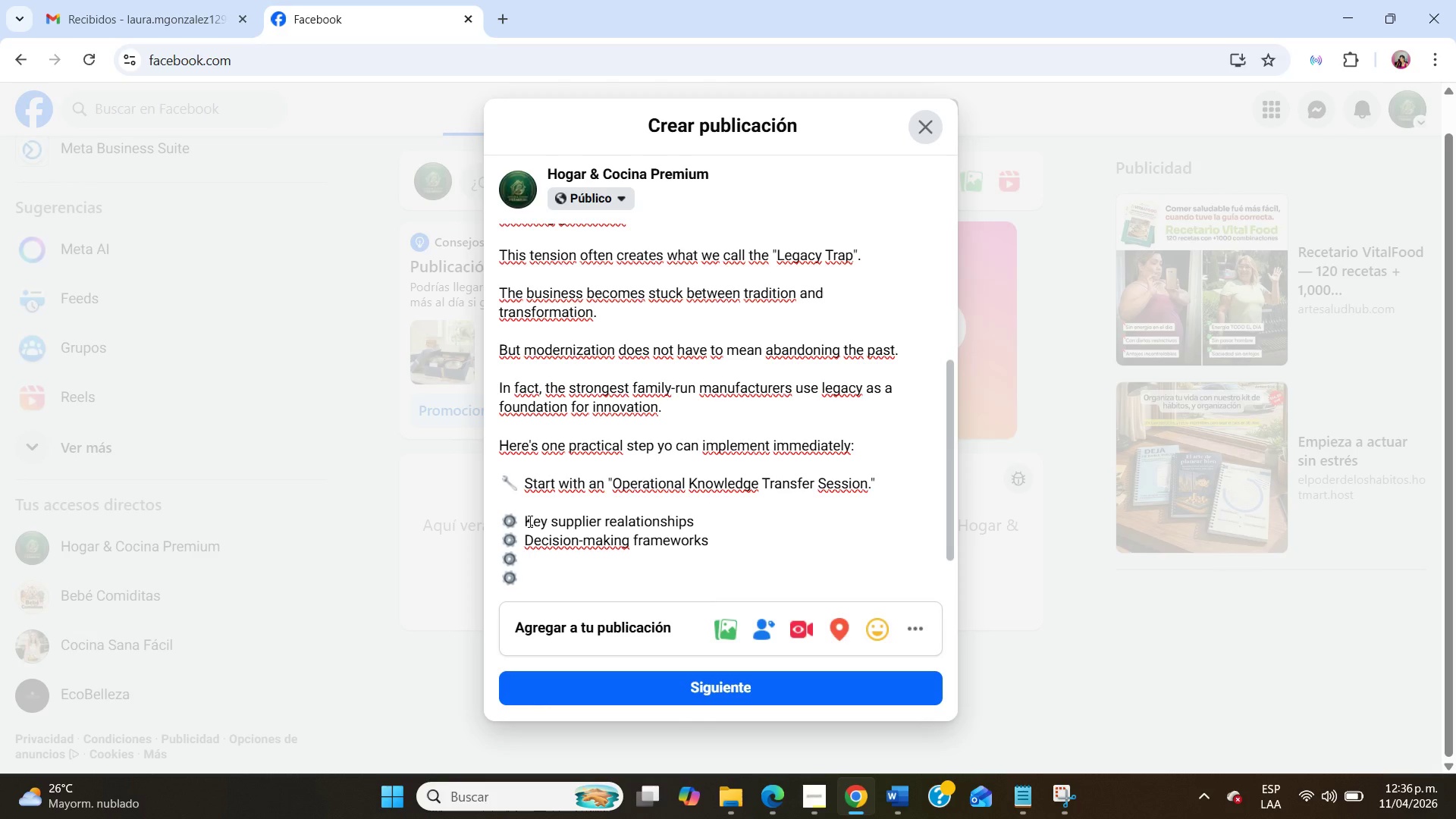 
key(ArrowDown)
 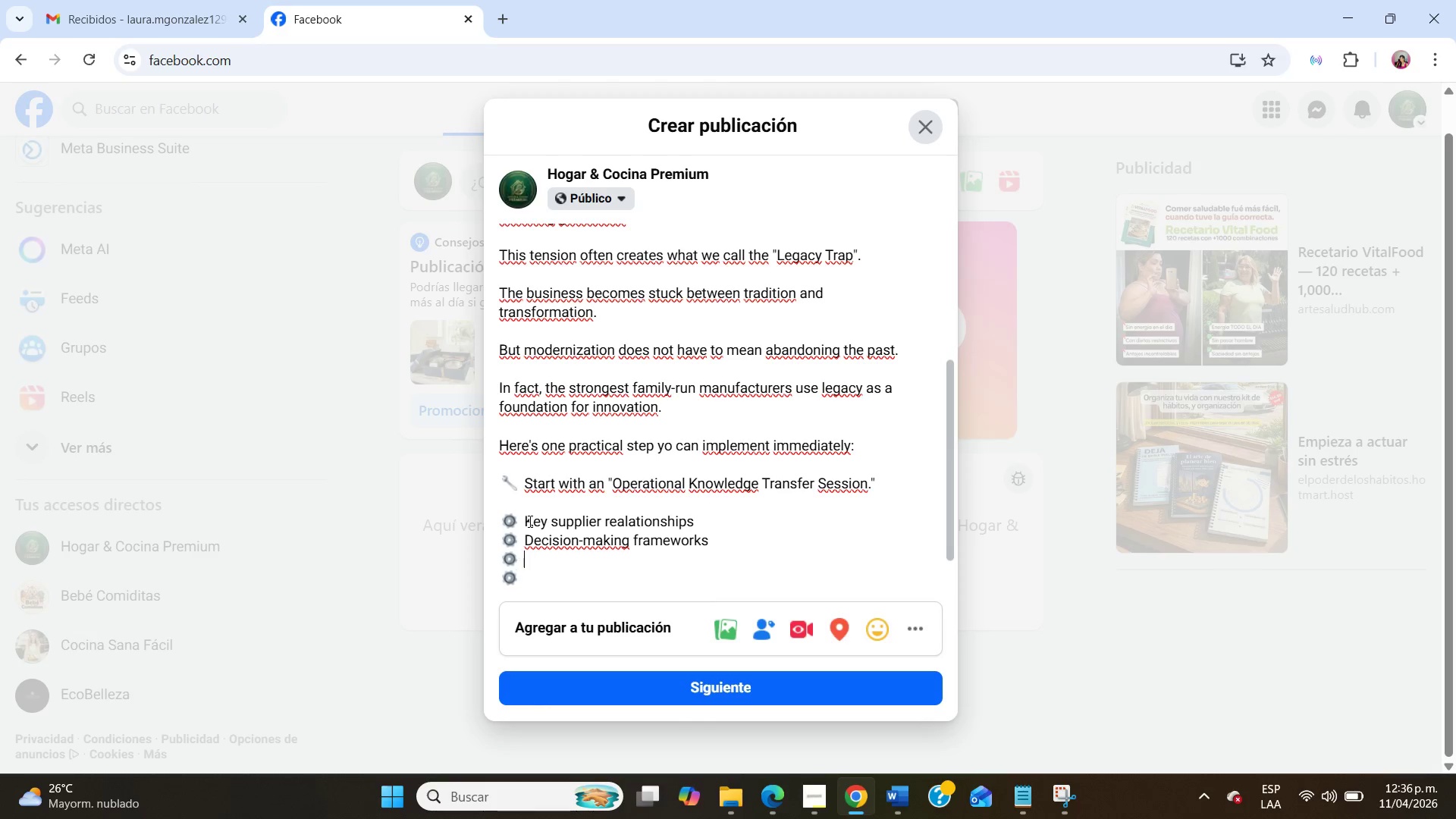 
type( Production problem )
key(Backspace)
type(-solving strategies)
 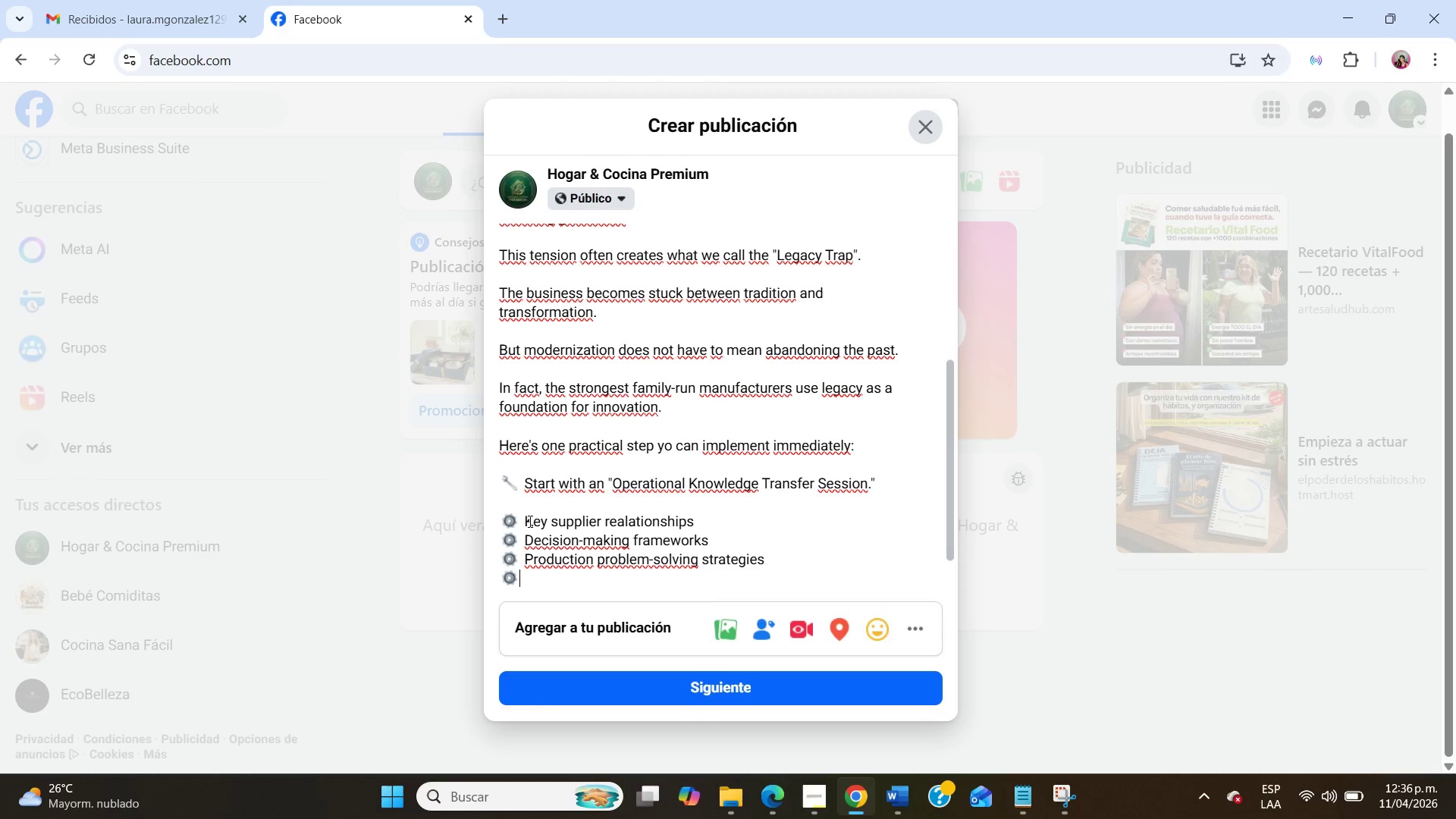 
key(ArrowDown)
 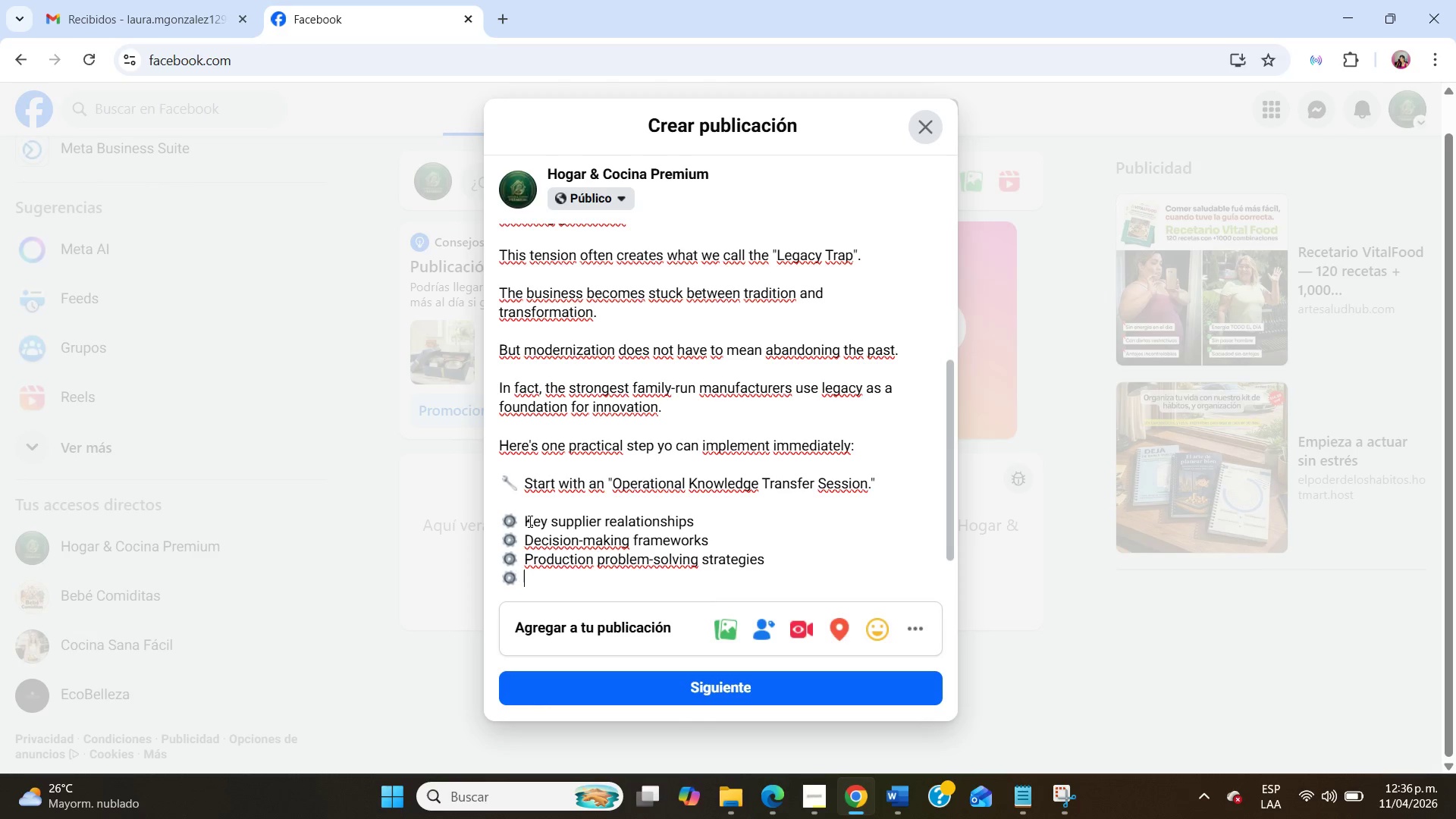 
type( Historical lessons from past crises)
 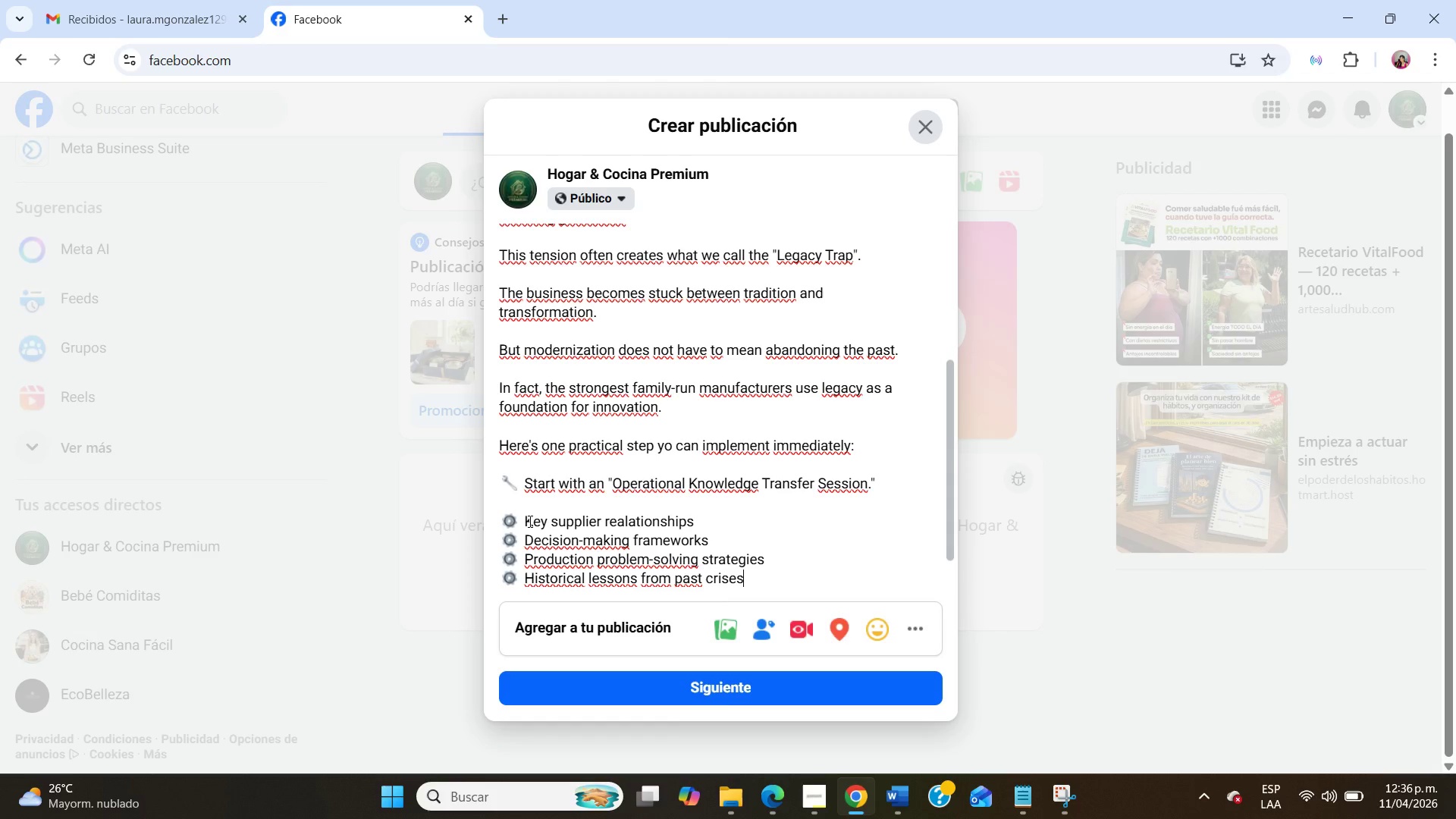 
wait(5.88)
 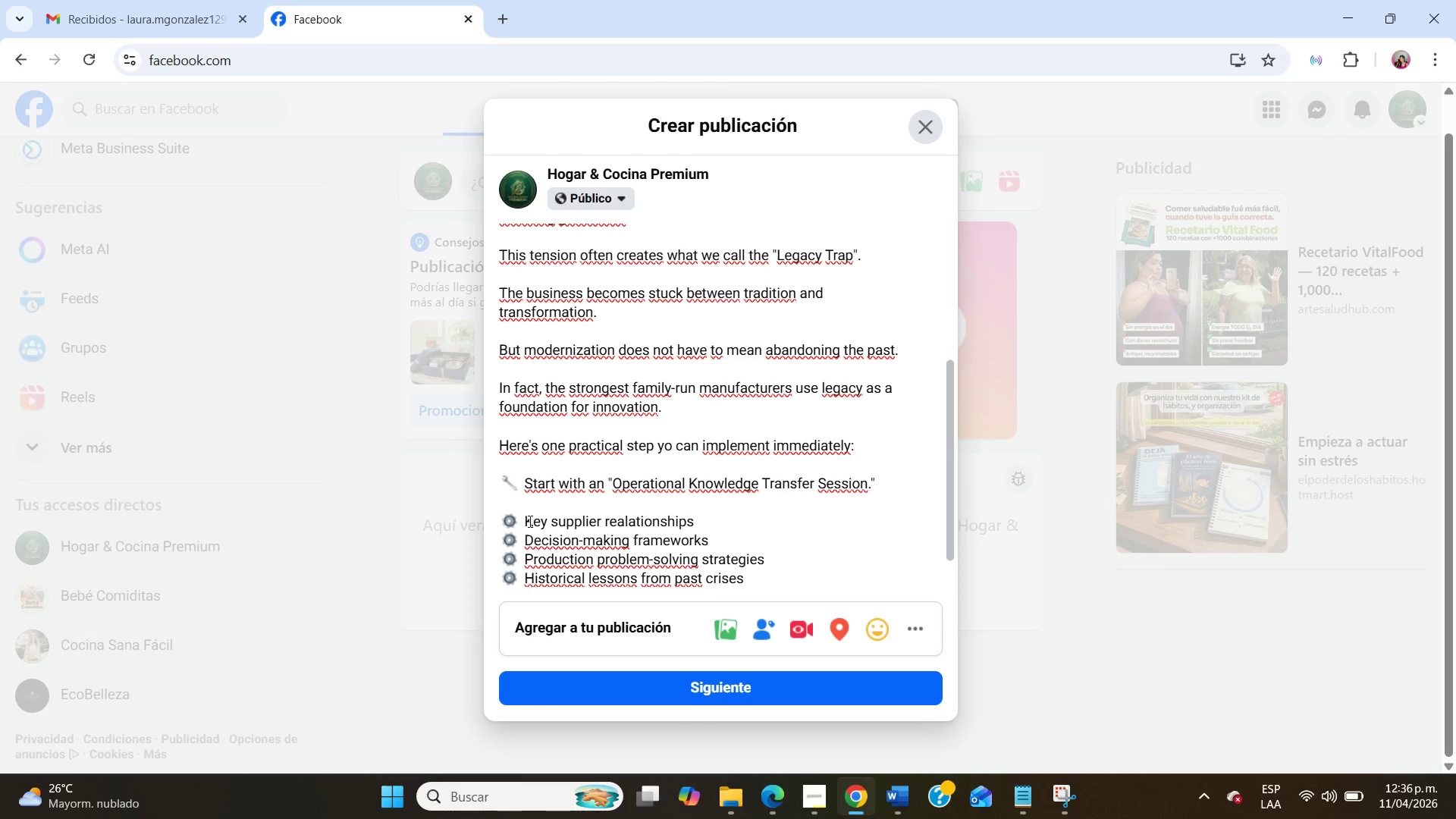 
scroll: coordinate [569, 492], scroll_direction: down, amount: 5.0
 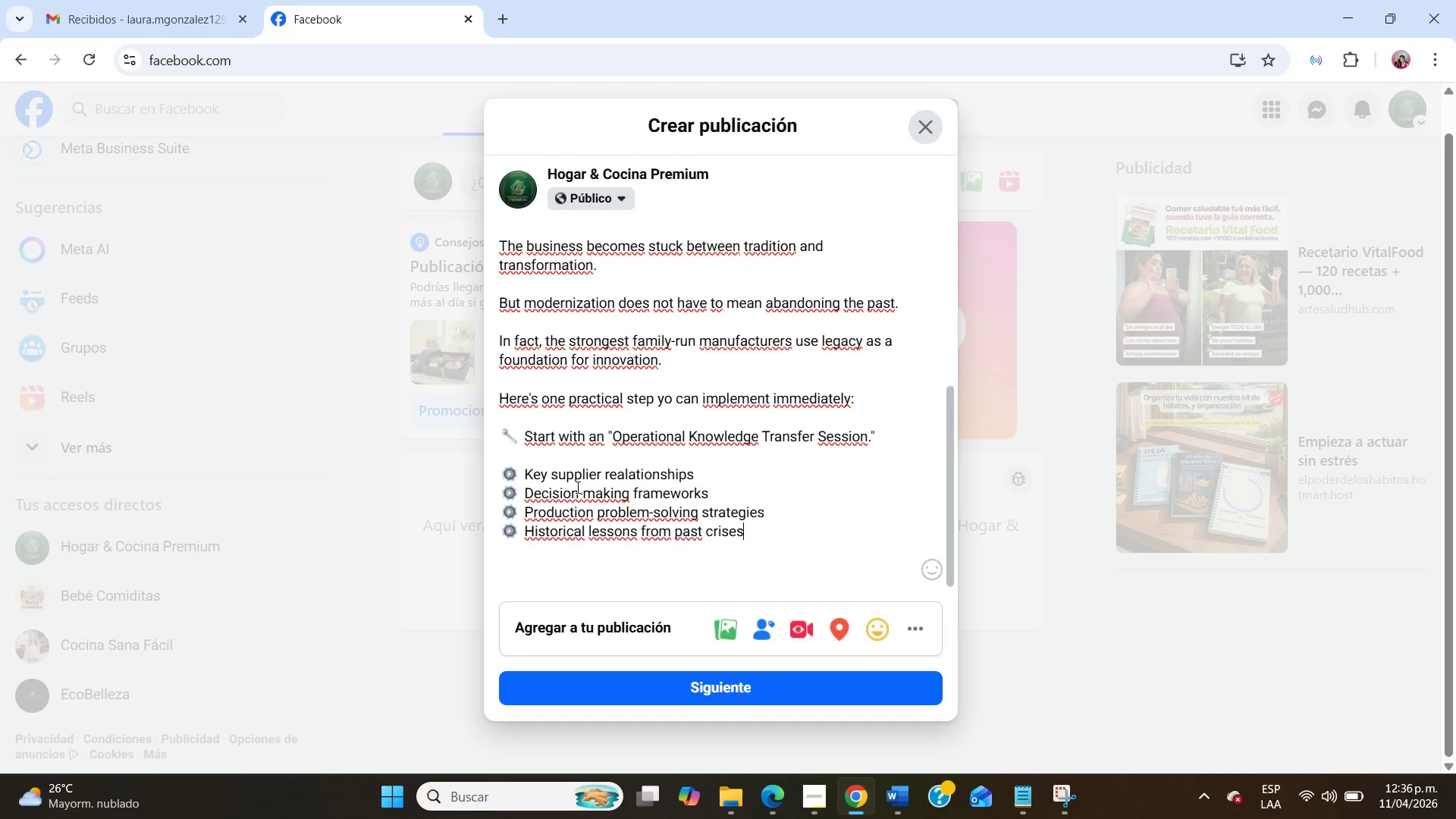 
key(NumpadEnter)
key(NumpadEnter)
type(This process does two powerful things>)
 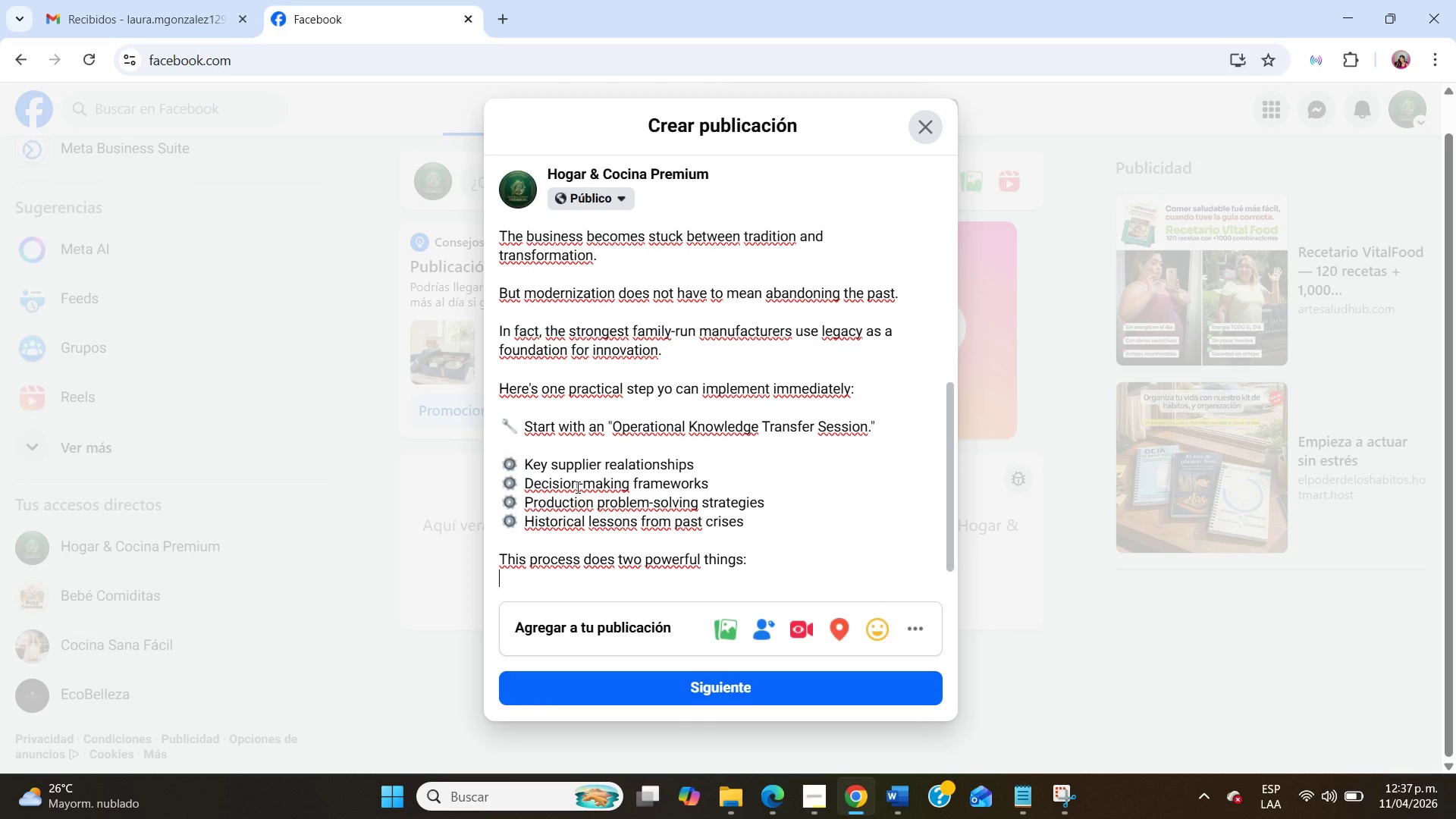 
key(Enter)
 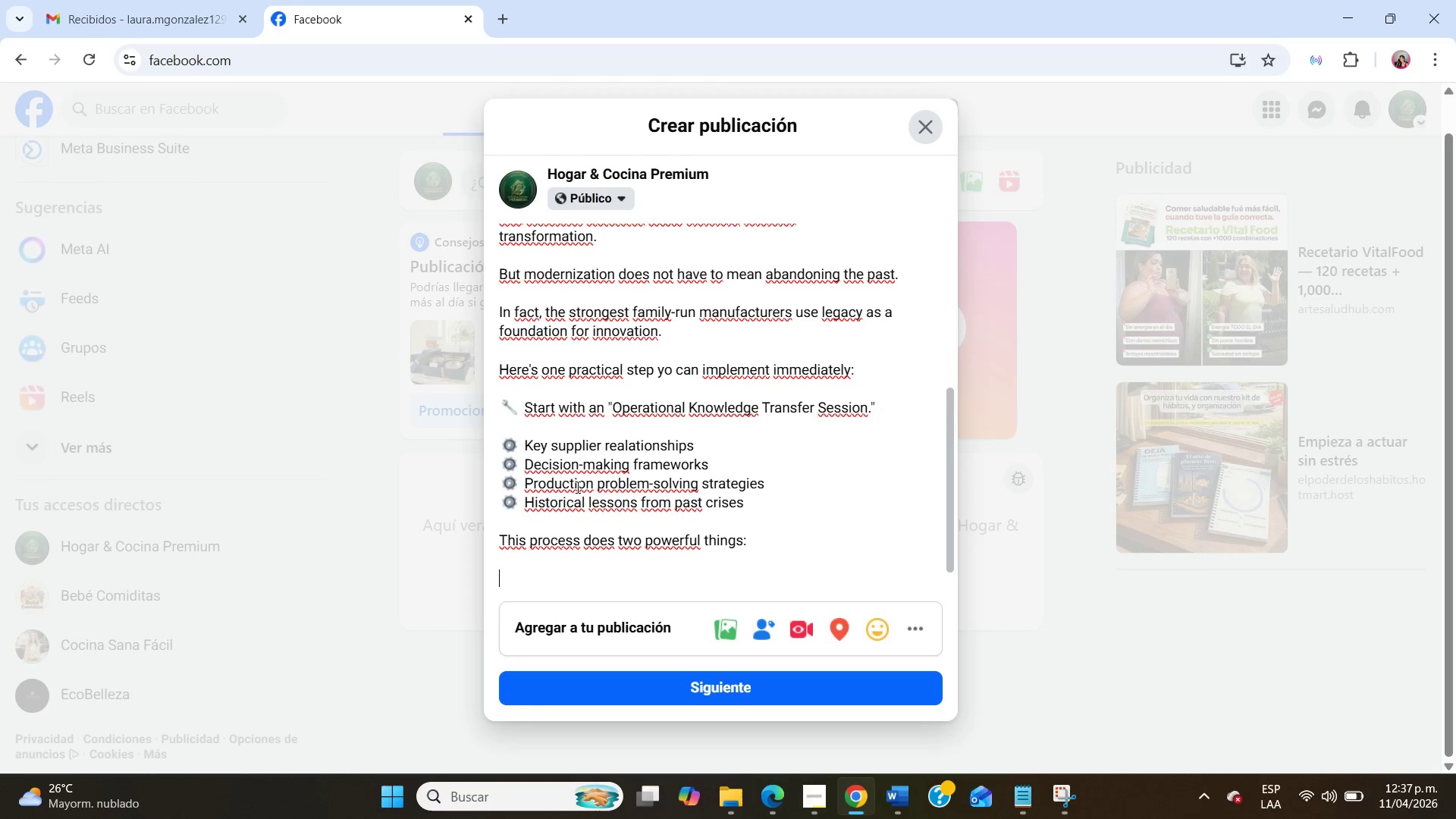 
key(Enter)
 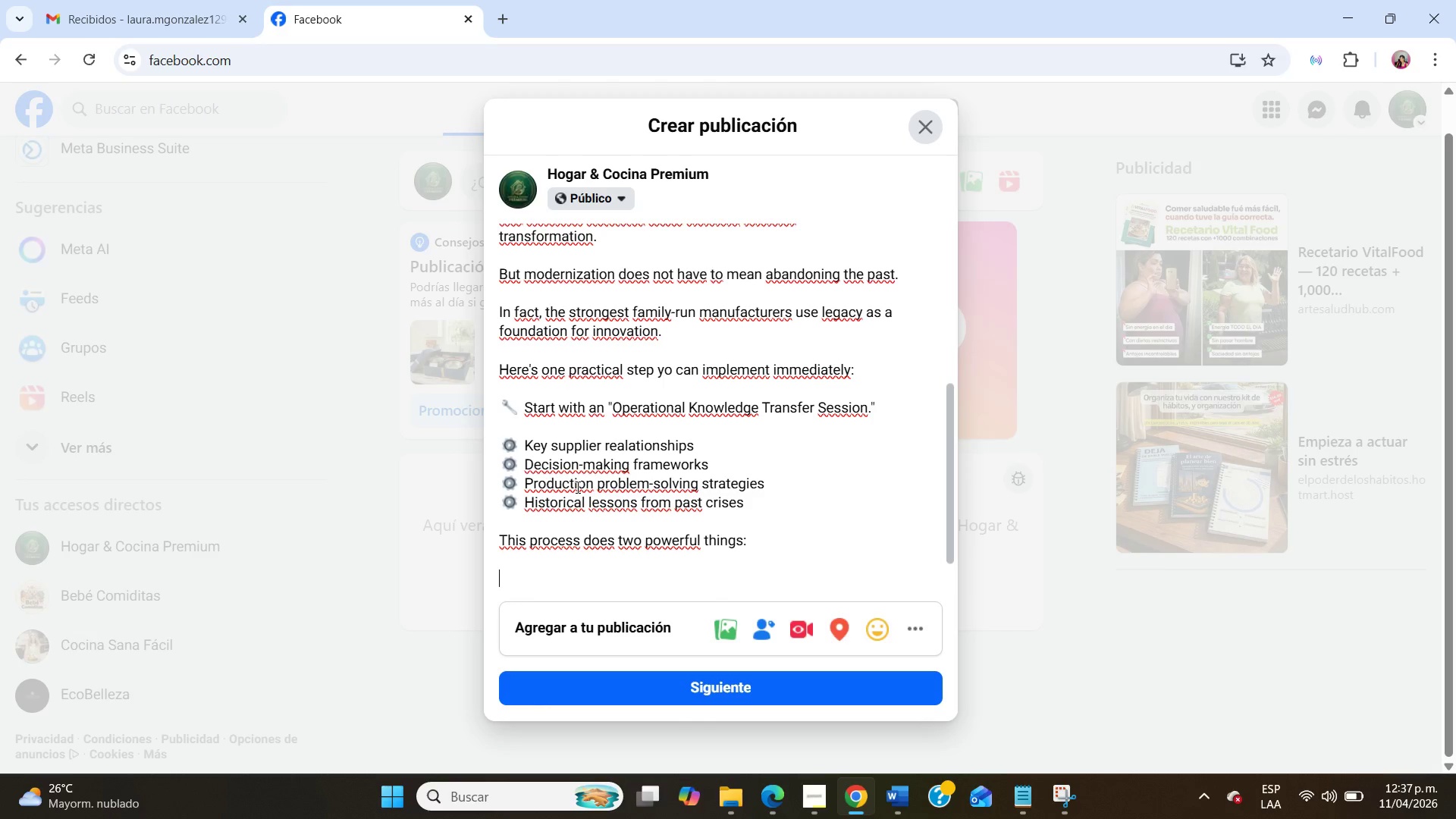 
scroll: coordinate [576, 488], scroll_direction: down, amount: 7.0
 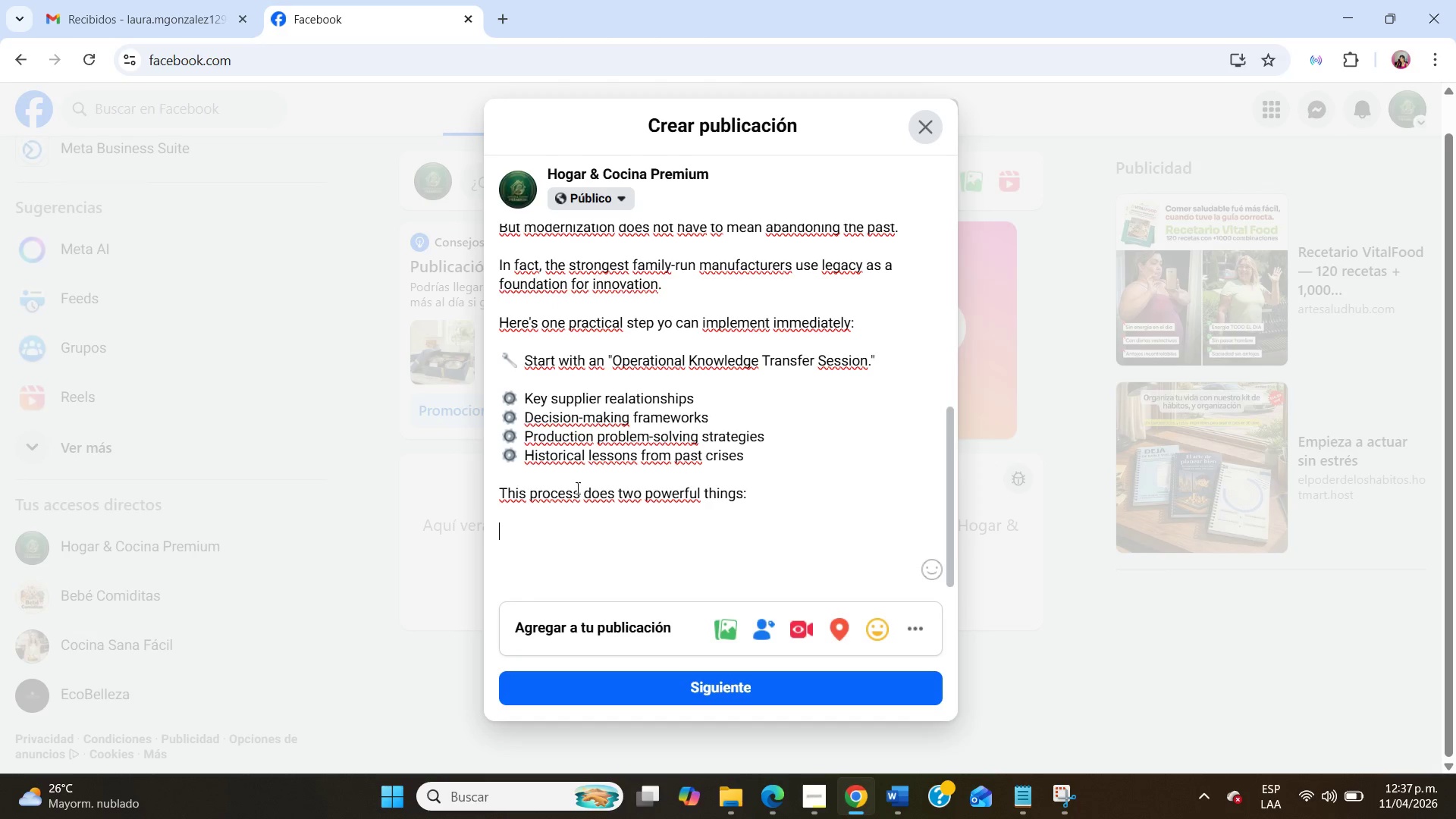 
type(- Protects institutionl)
key(Backspace)
type(al knowledge)
 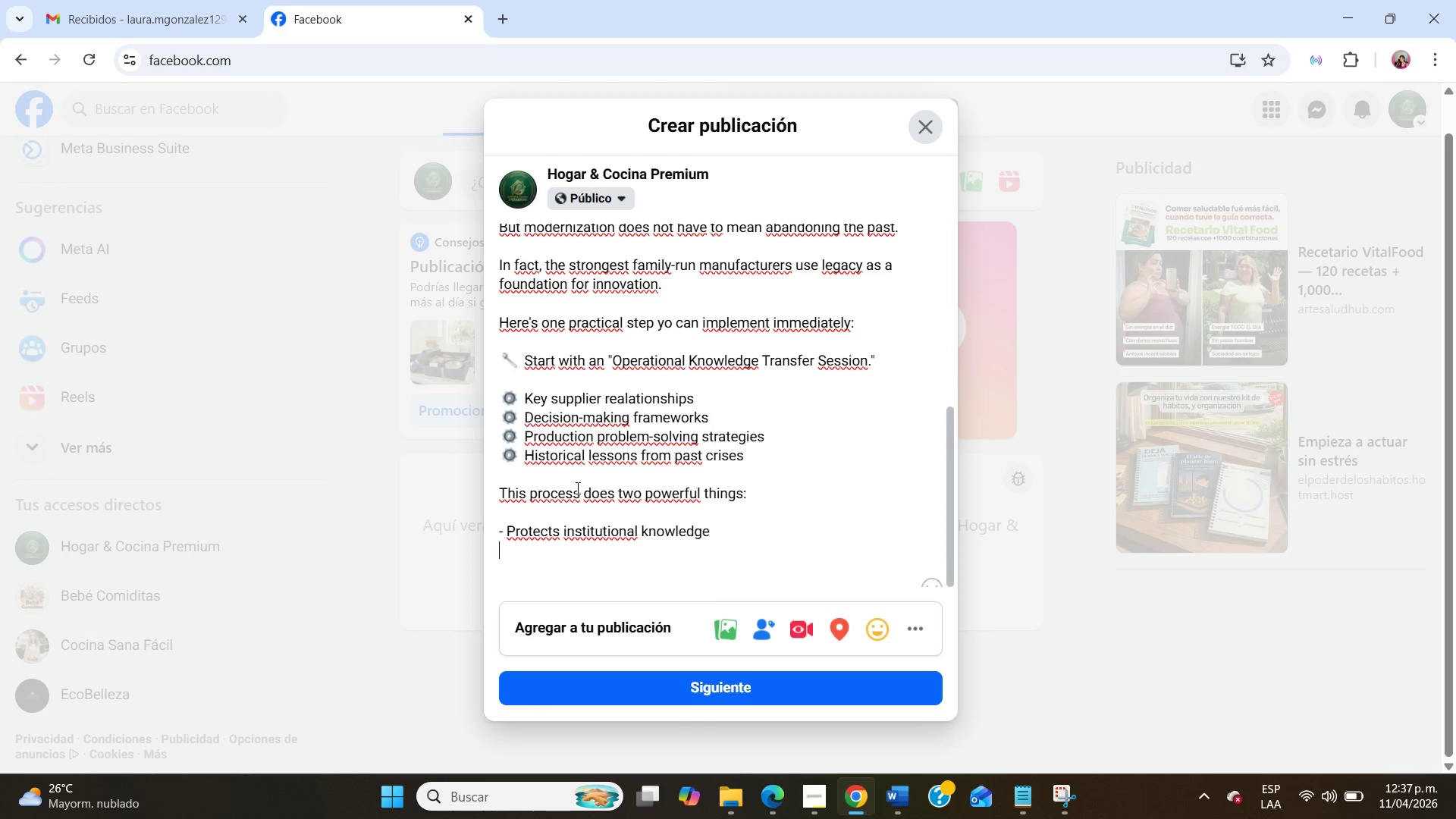 
key(Enter)
 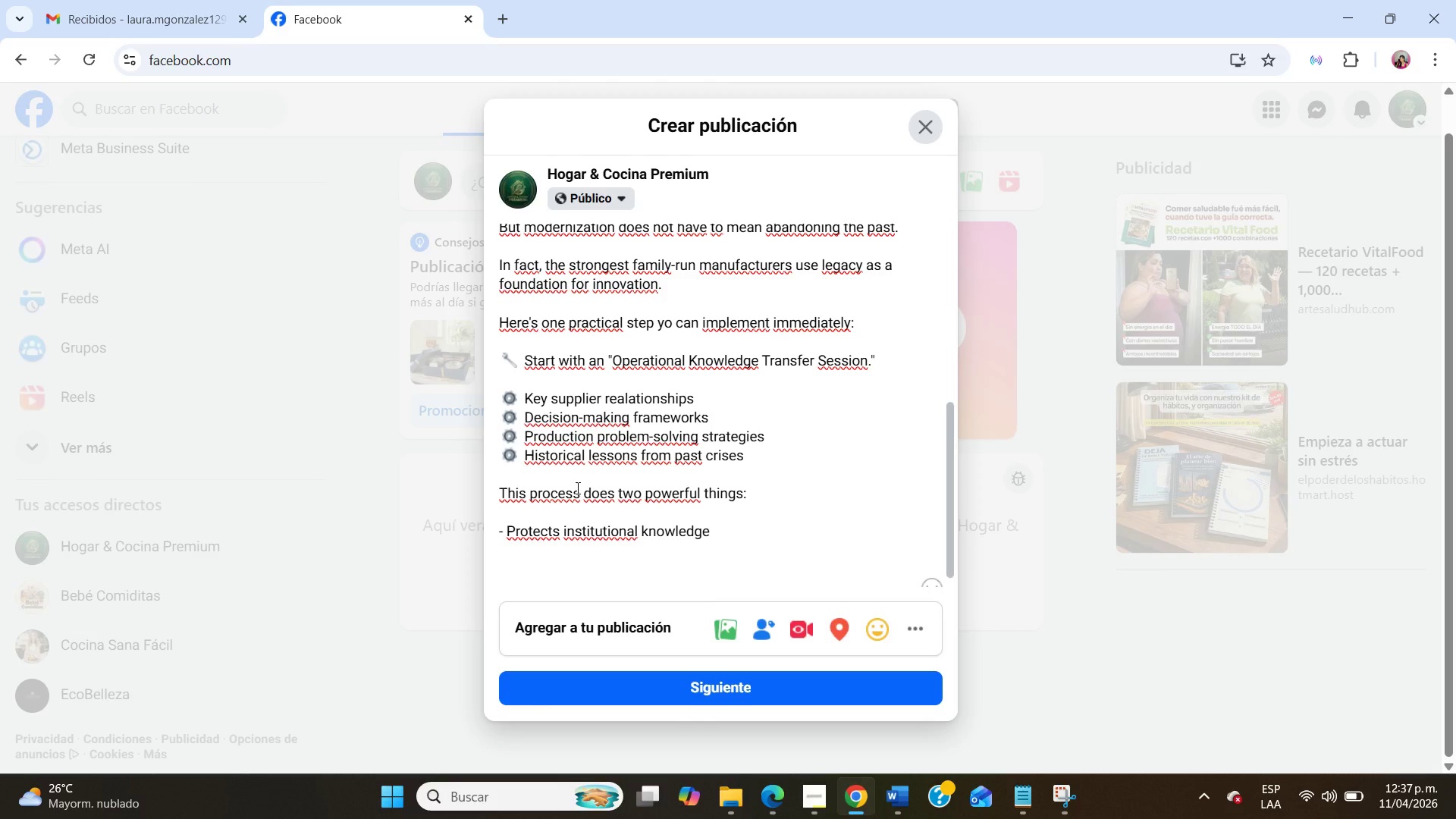 
type(- Builds confidence between)
 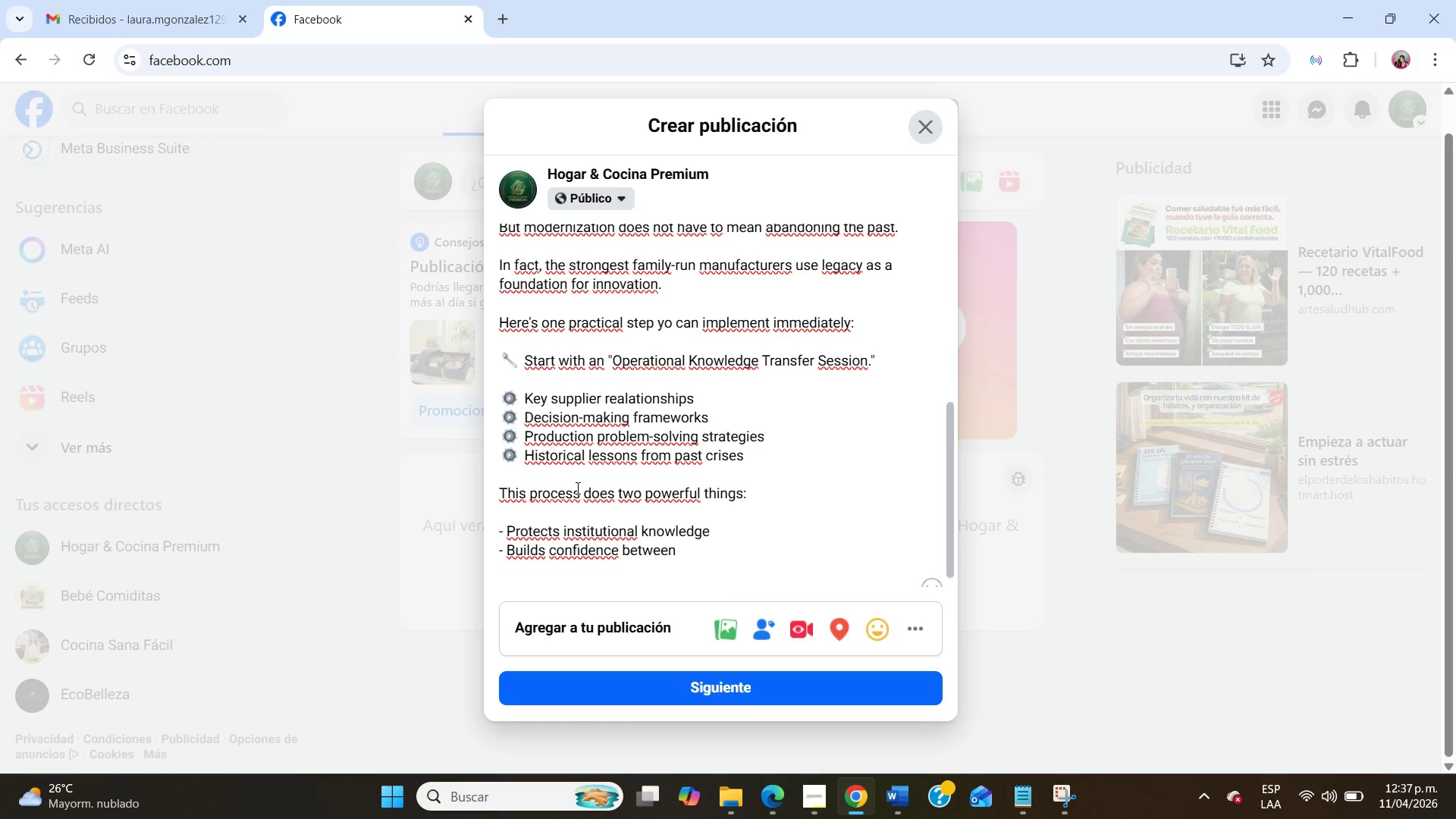 
wait(6.34)
 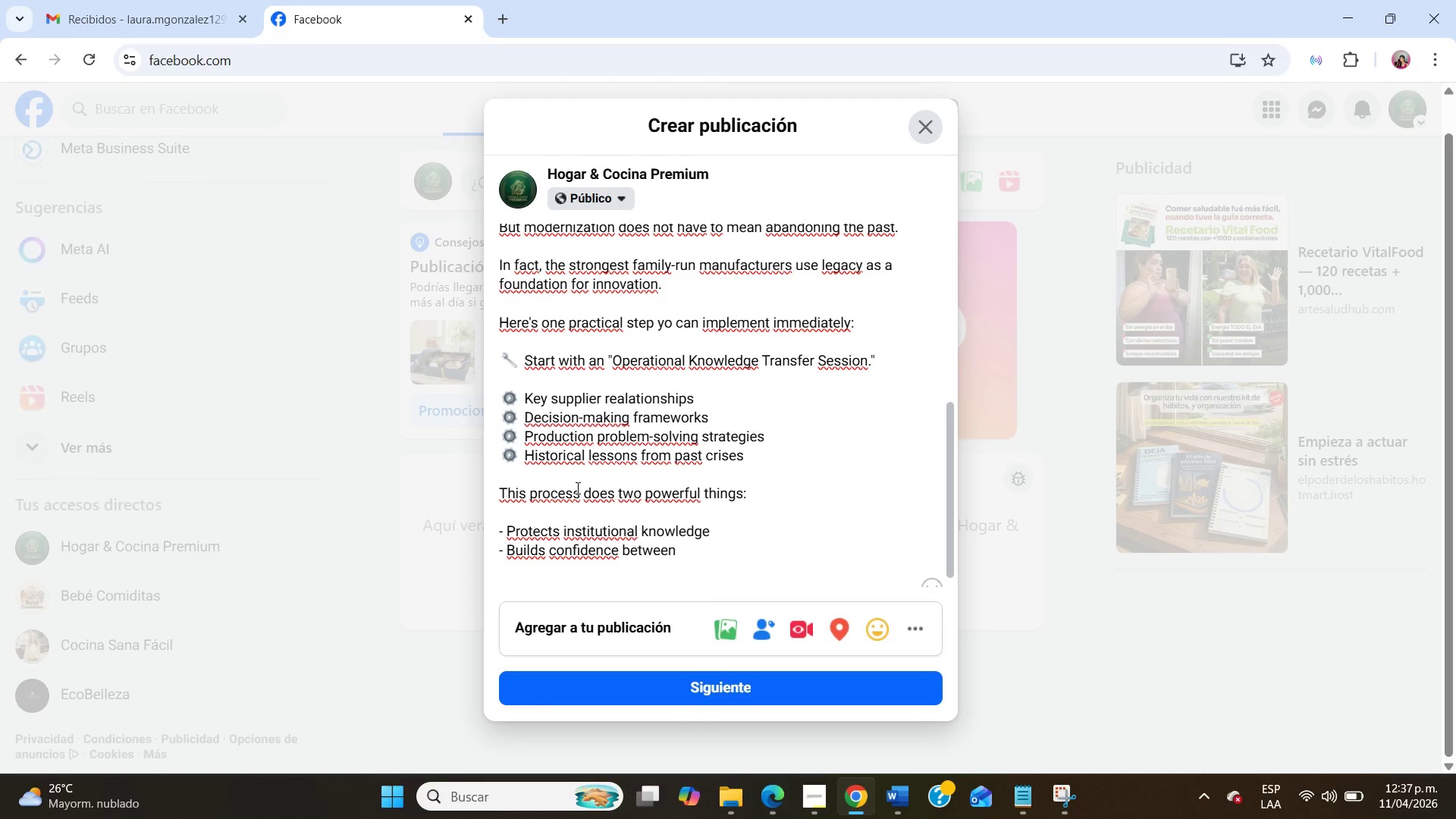 
type( generations)
 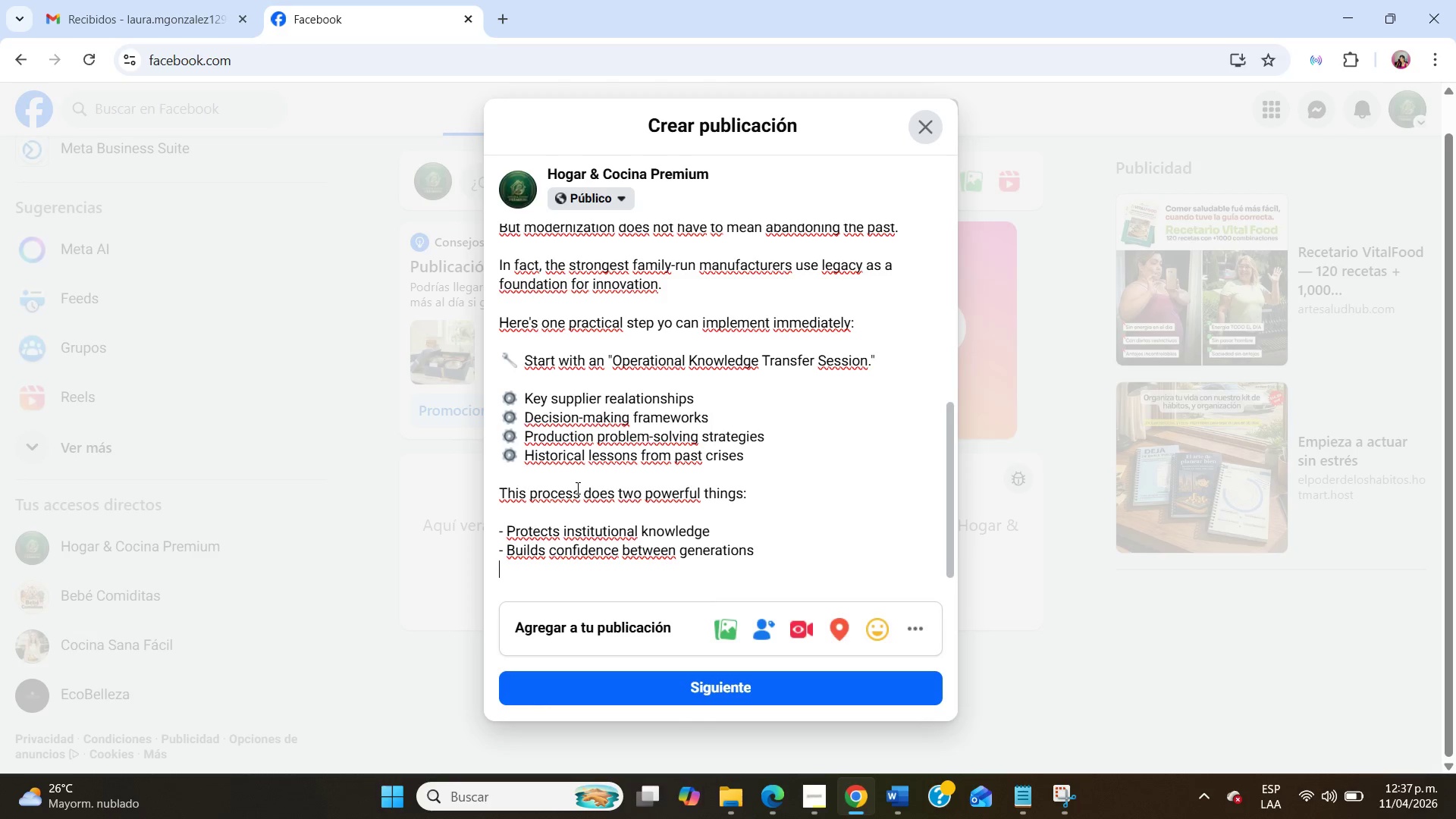 
key(Enter)
 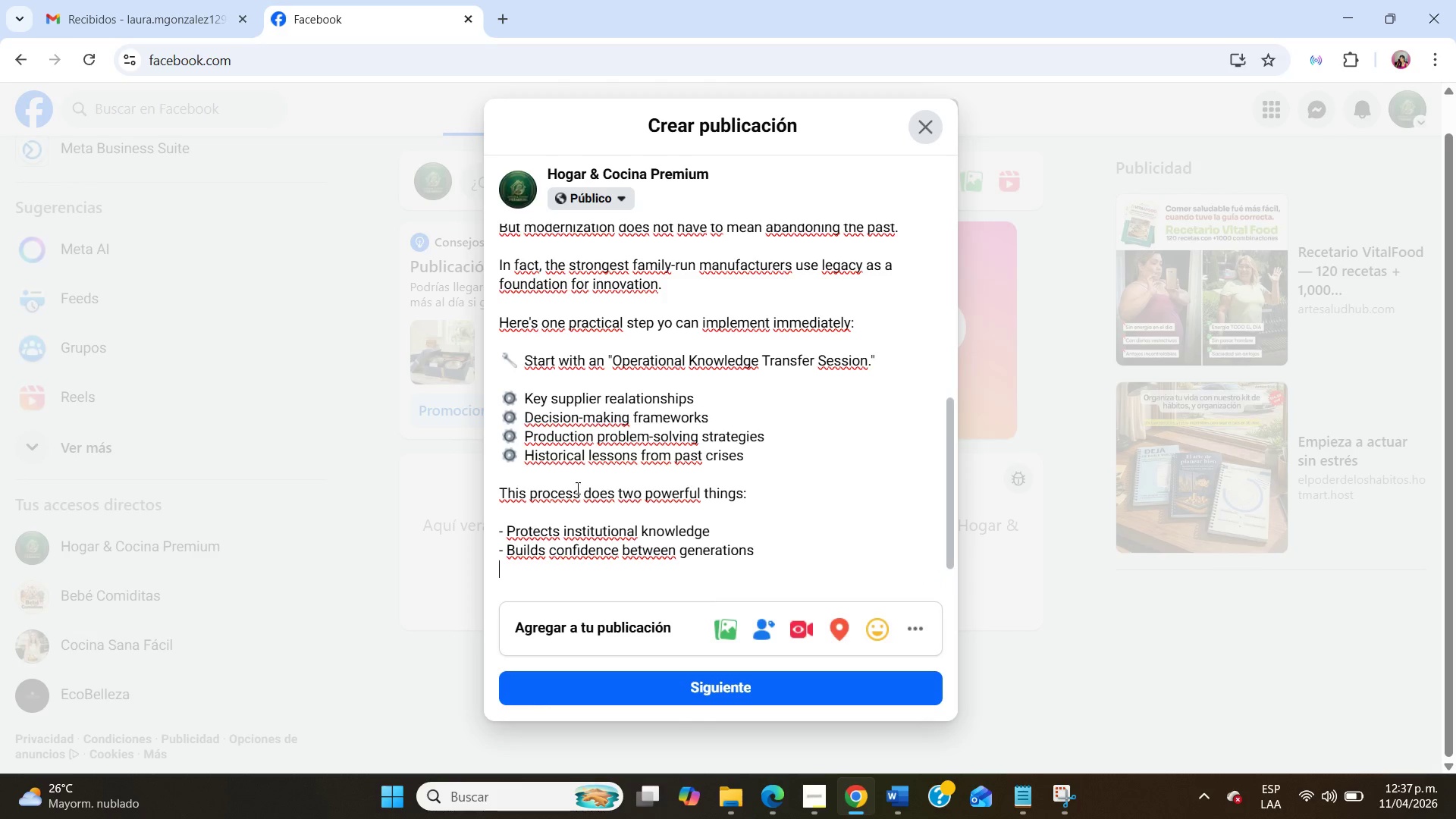 
key(Enter)
 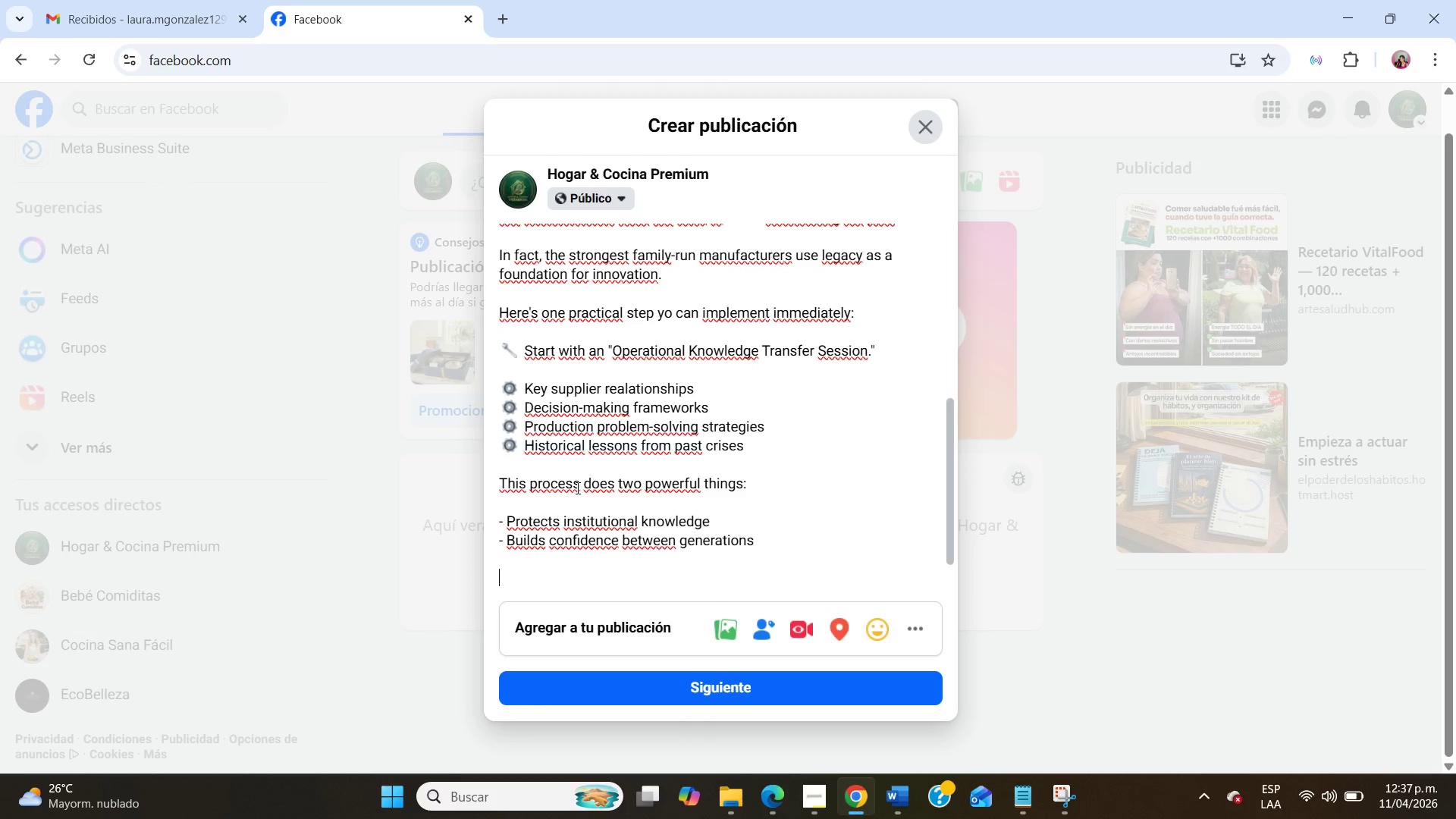 
type(Most importantly, it turns suceession from a)
 